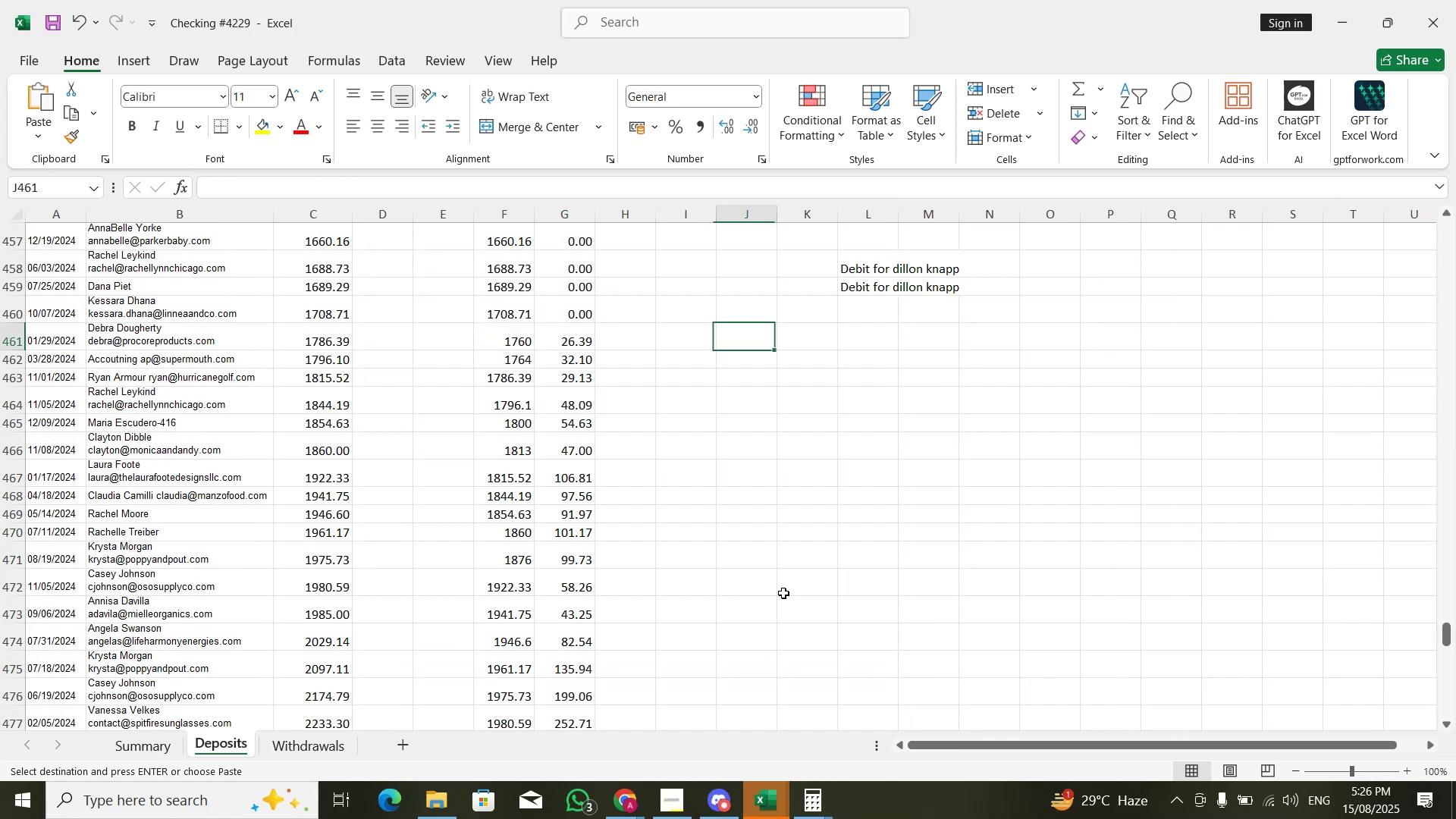 
key(ArrowRight)
 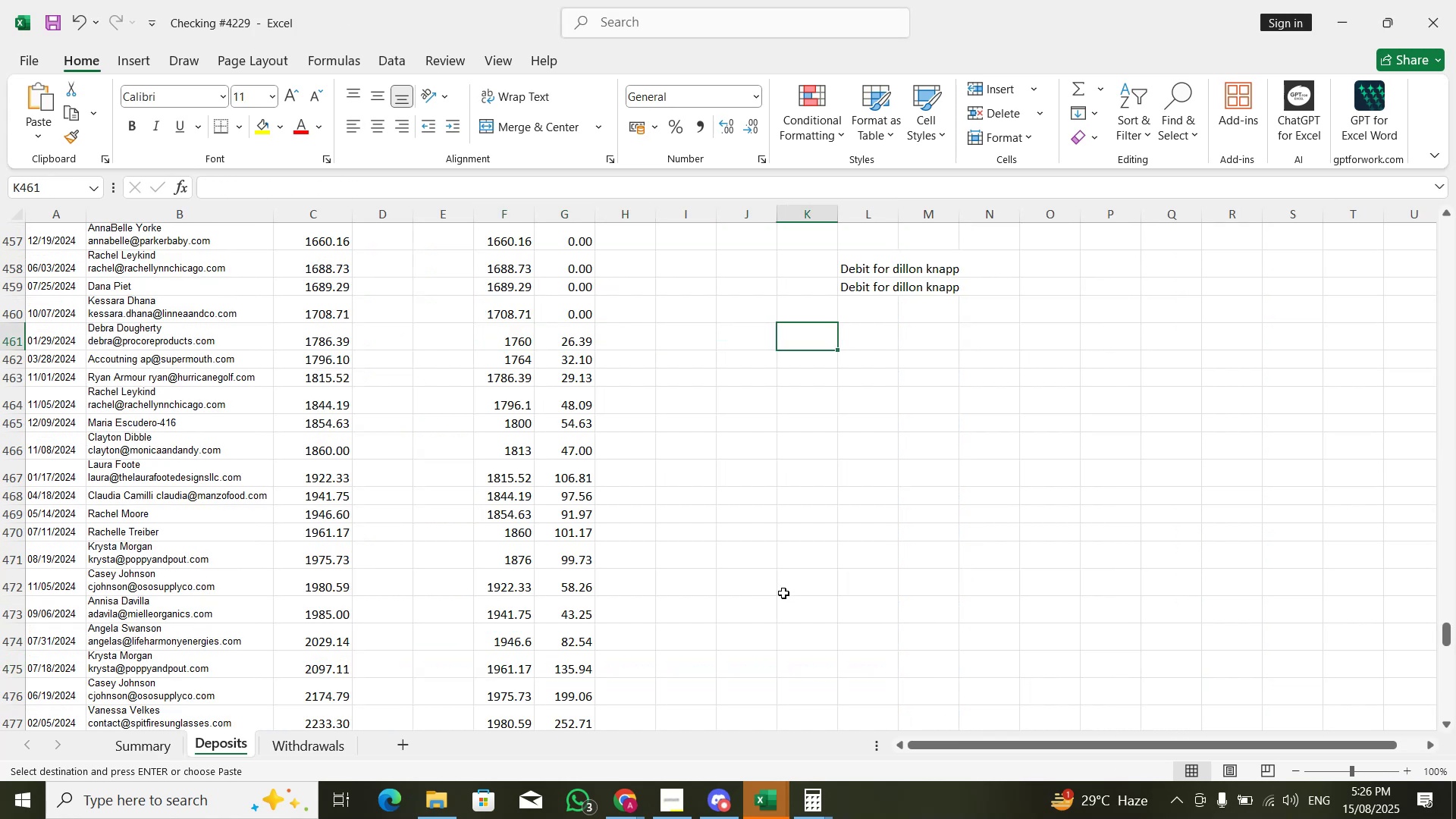 
key(ArrowRight)
 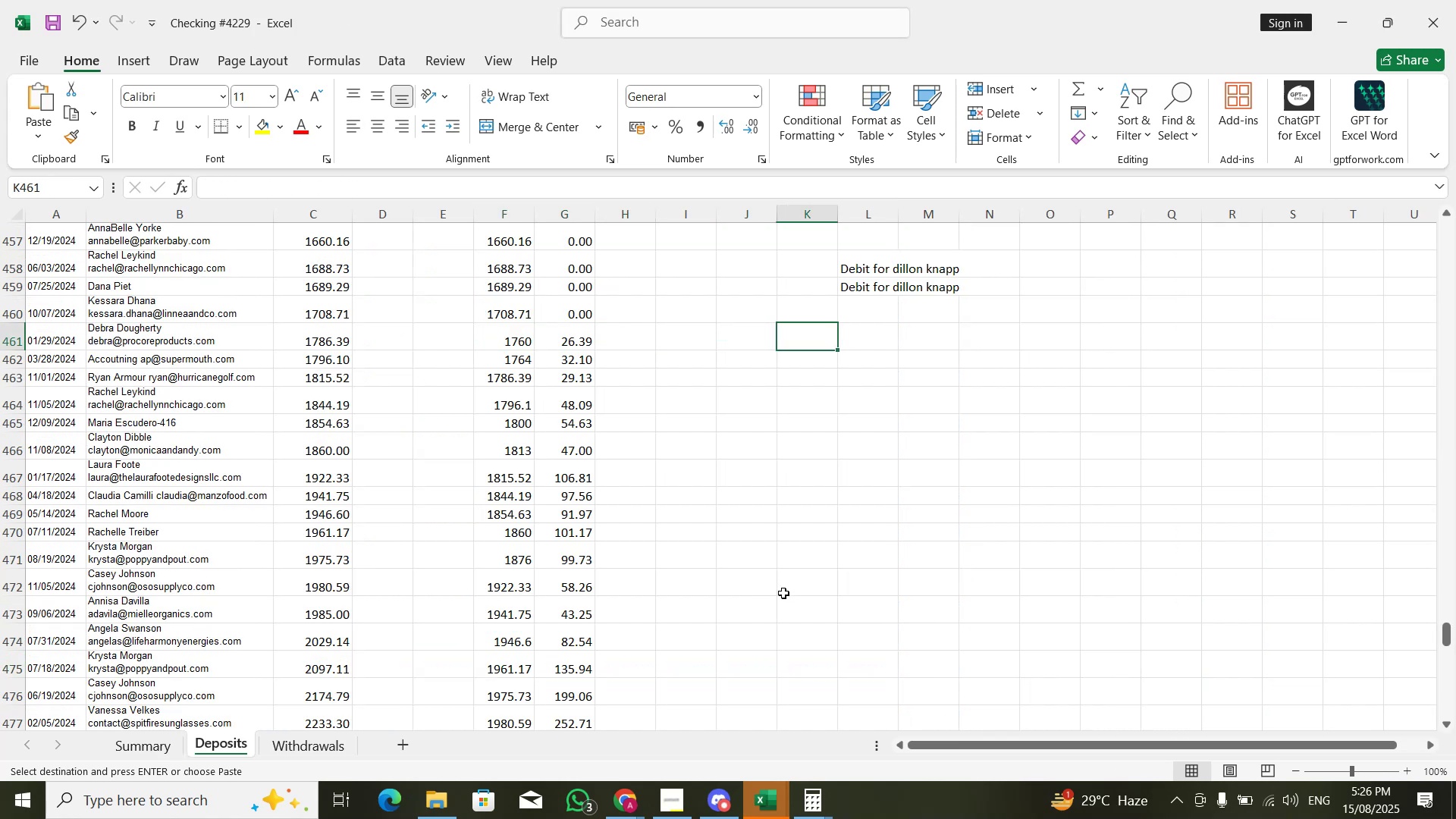 
key(Control+ControlLeft)
 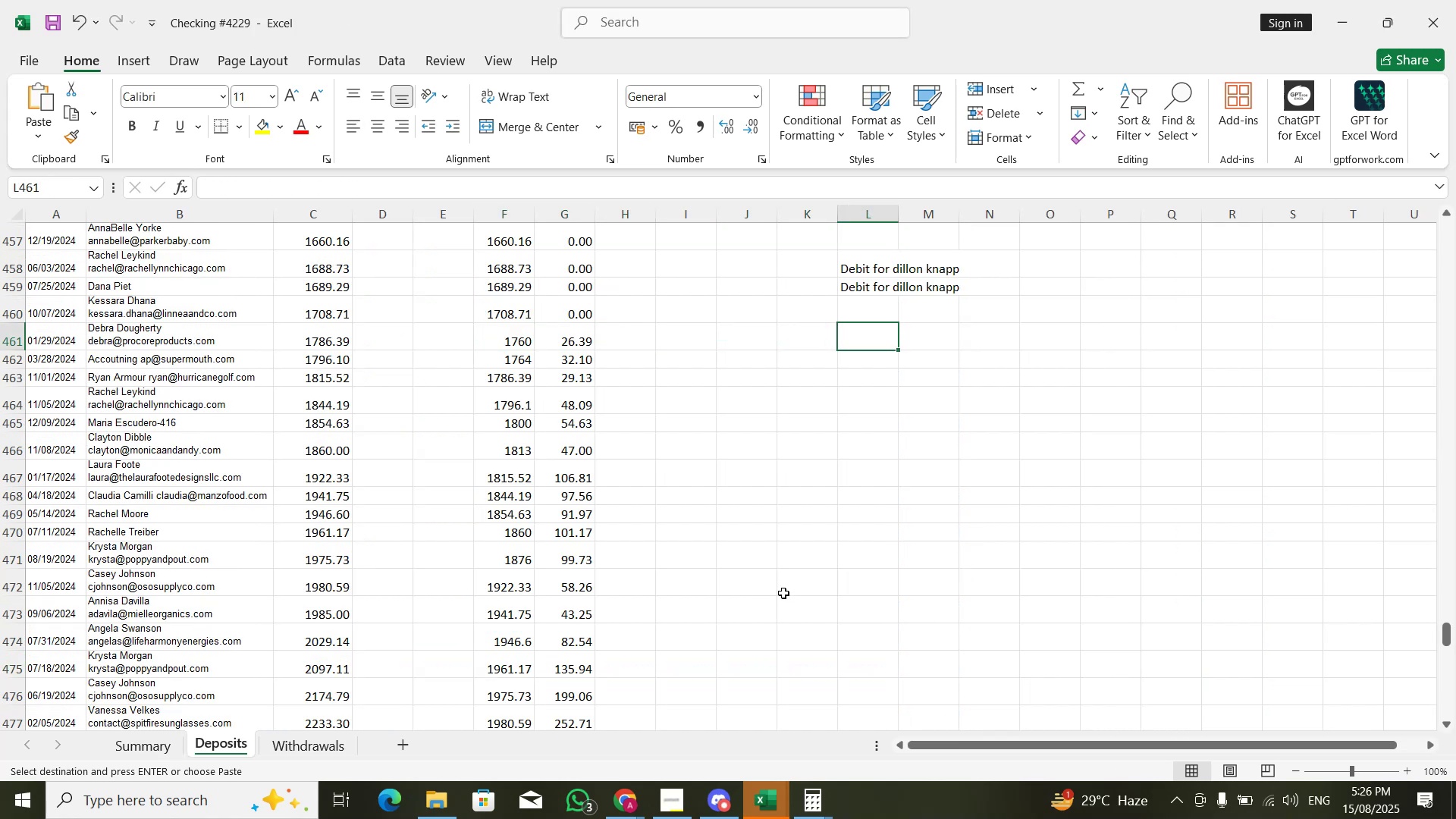 
key(Control+V)
 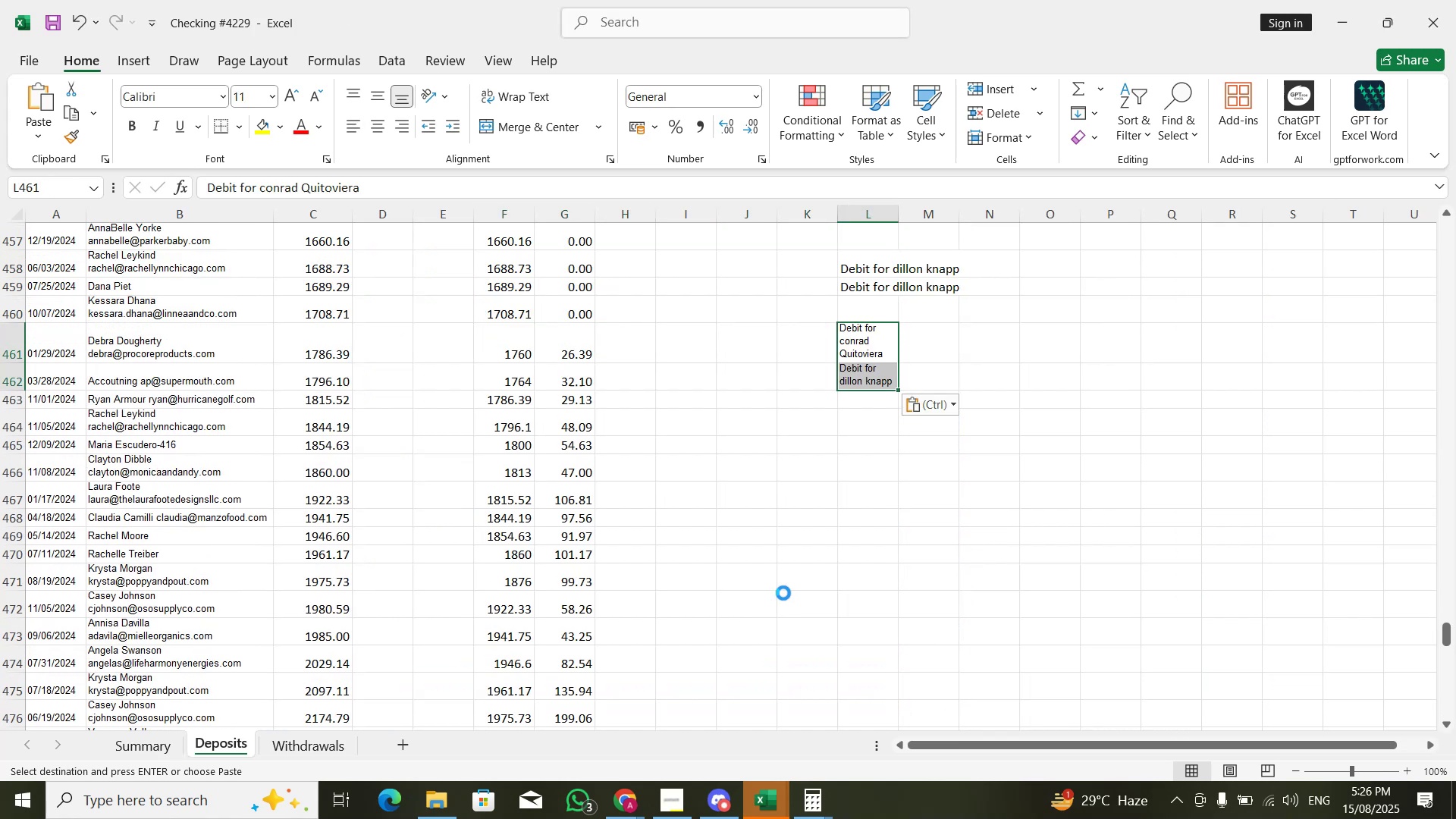 
key(Control+ControlLeft)
 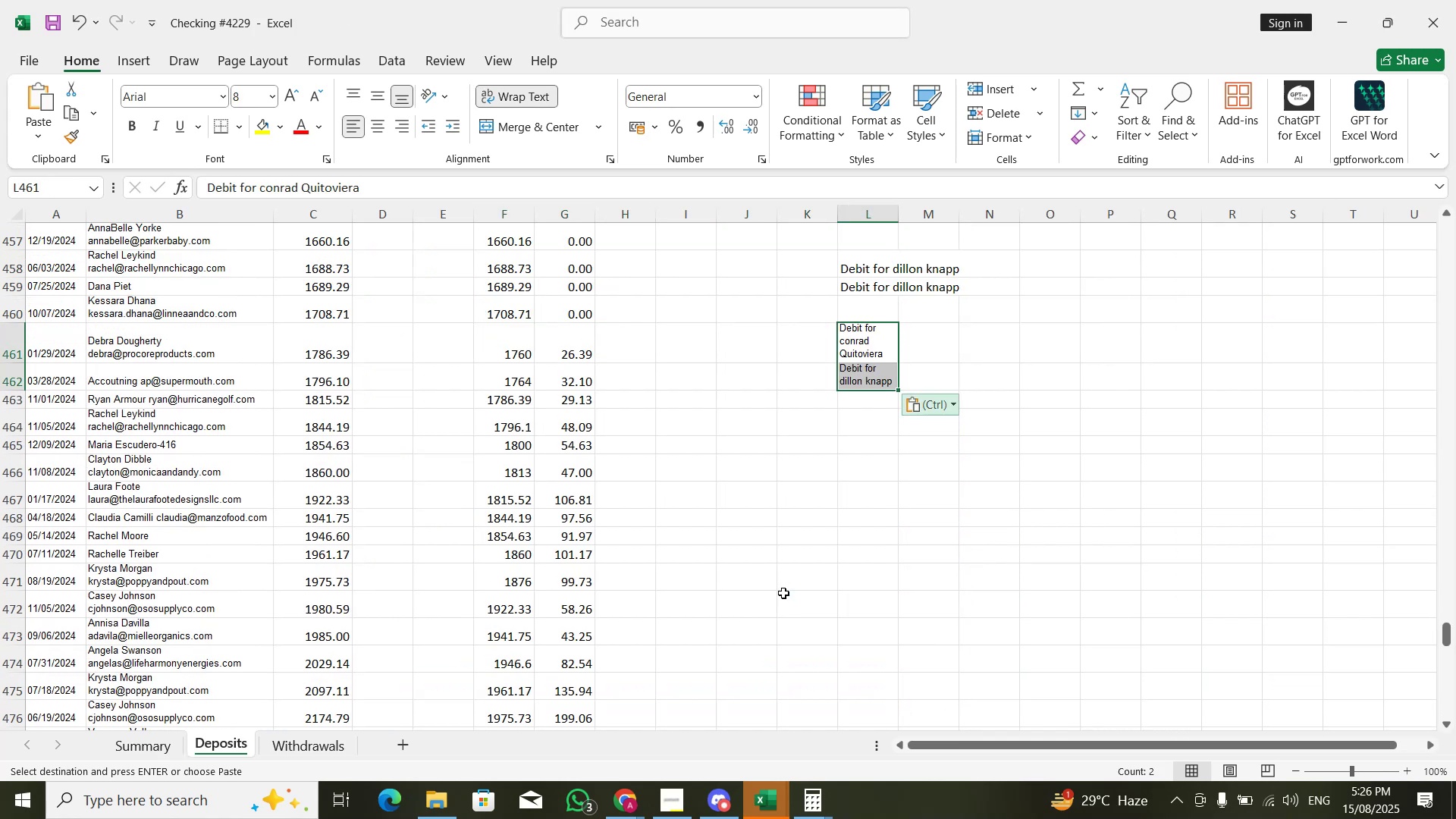 
key(ArrowDown)
 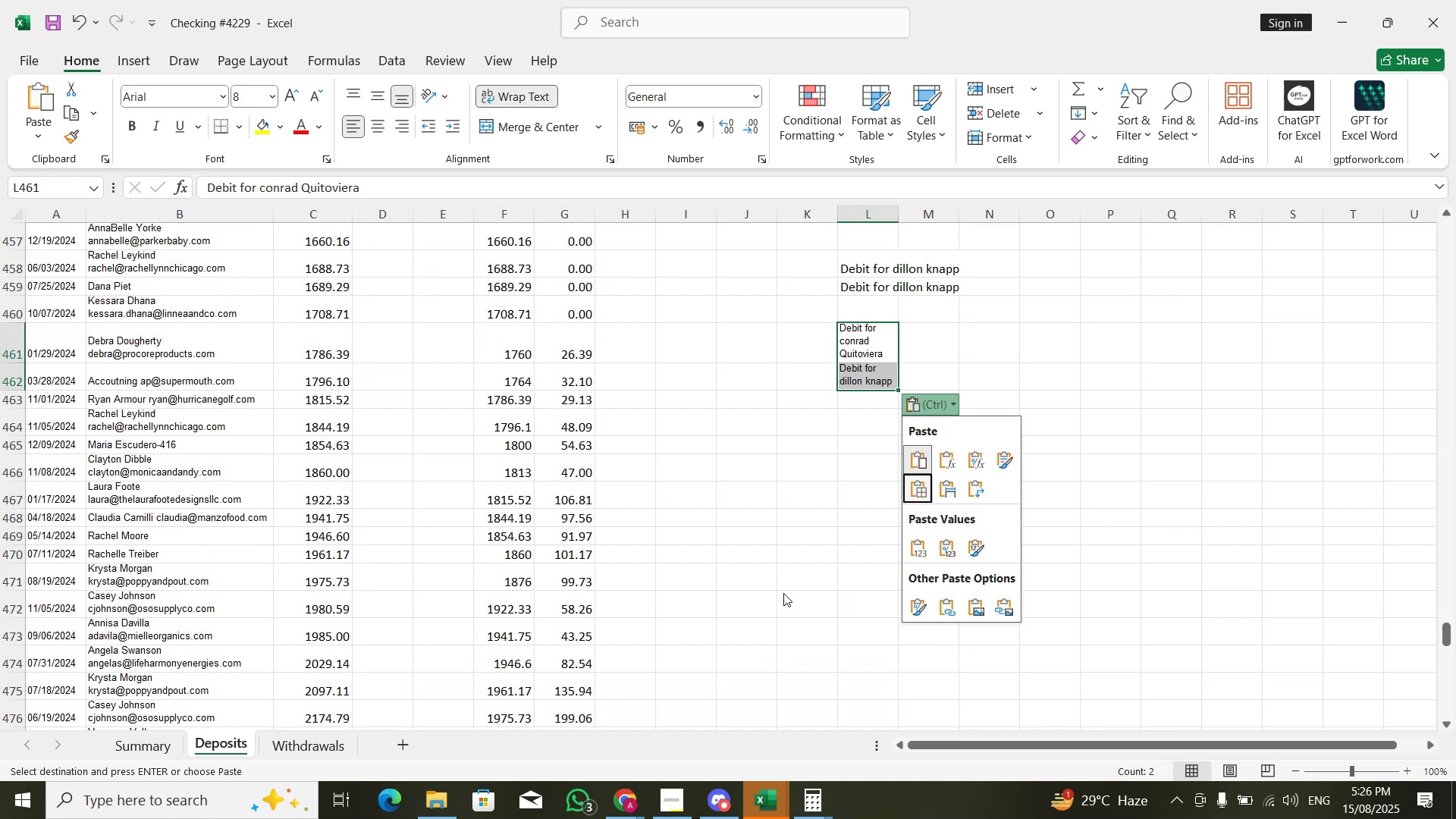 
key(ArrowDown)
 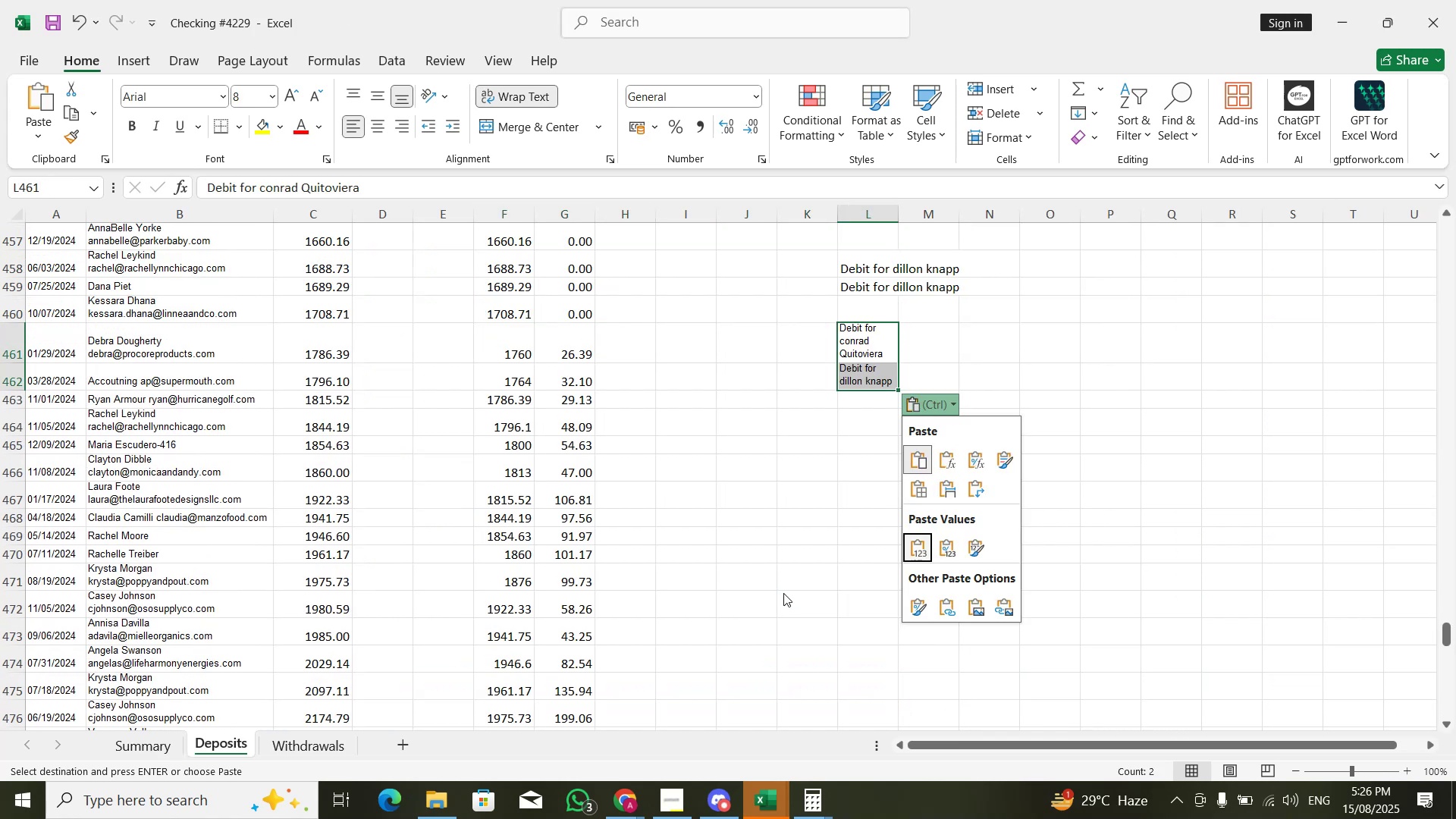 
key(Enter)
 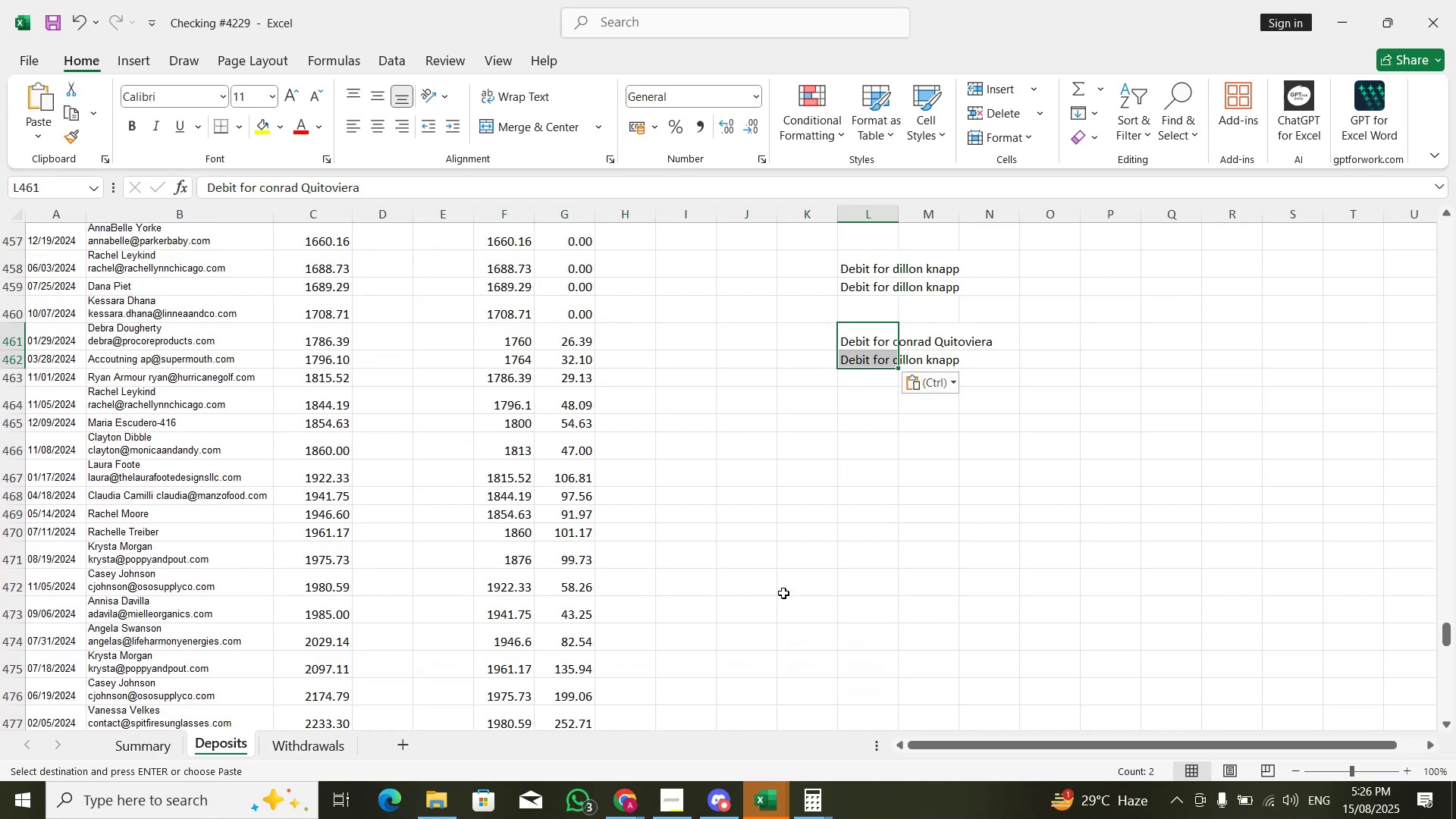 
key(ArrowLeft)
 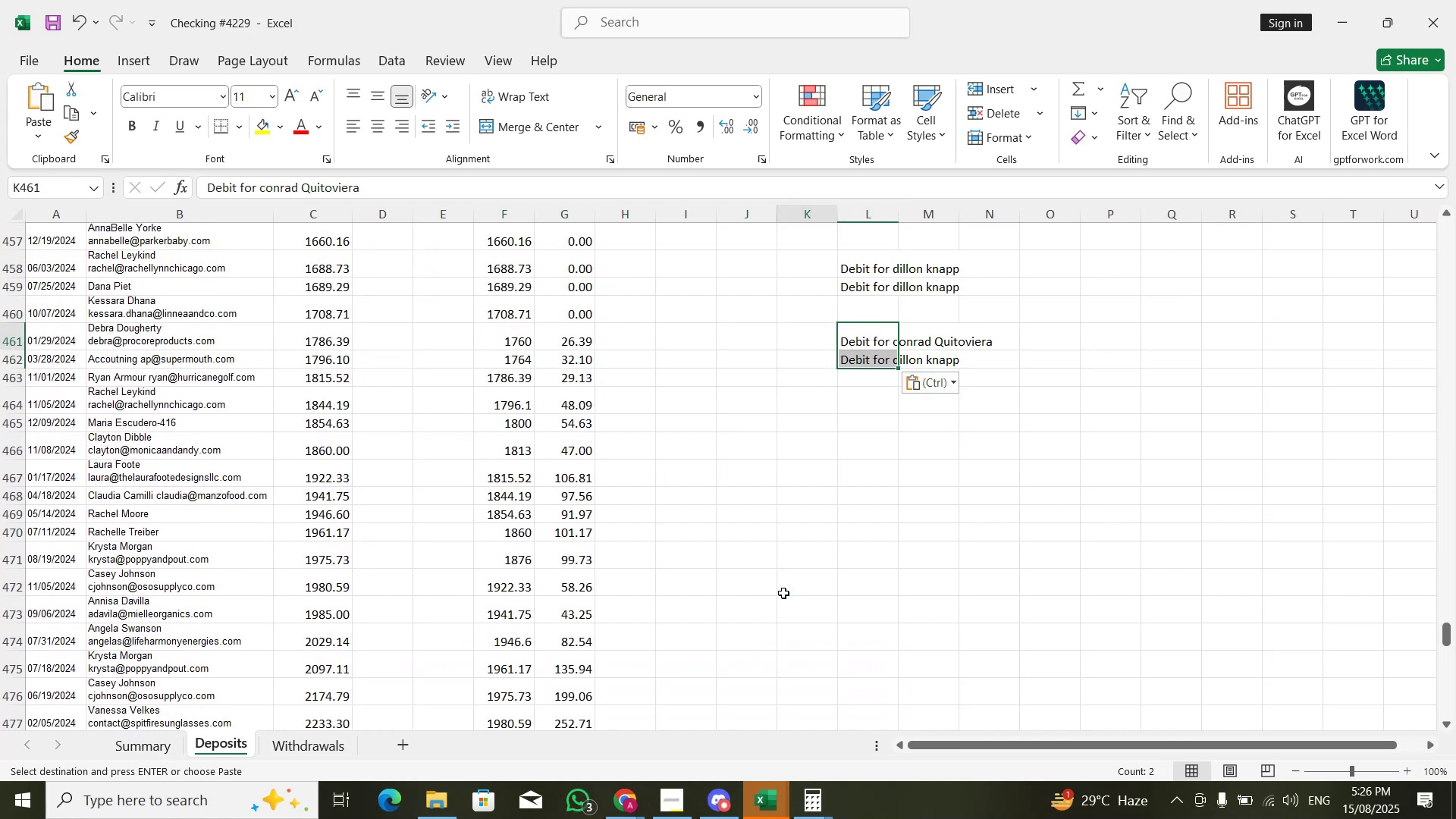 
key(ArrowLeft)
 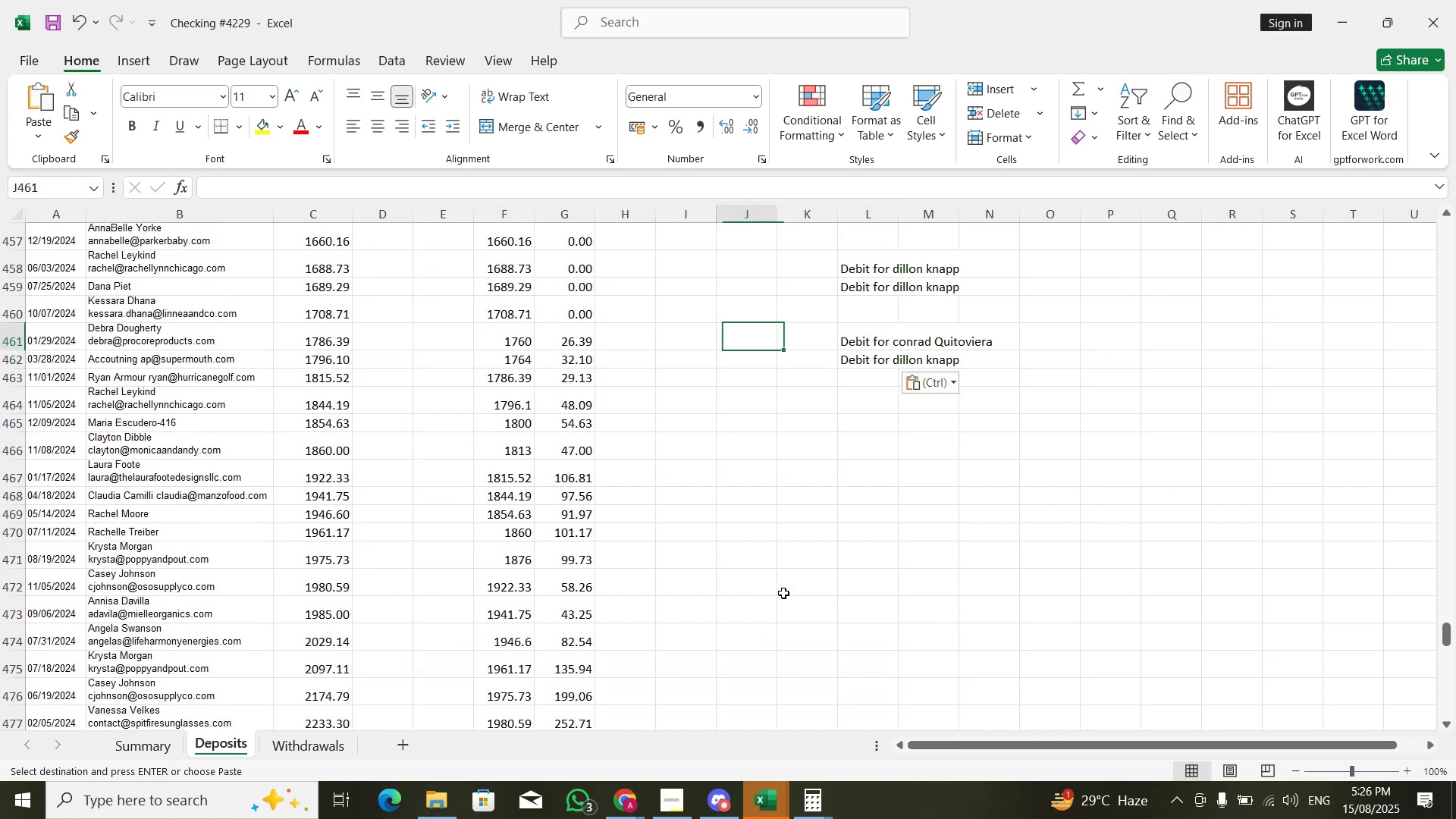 
key(ArrowLeft)
 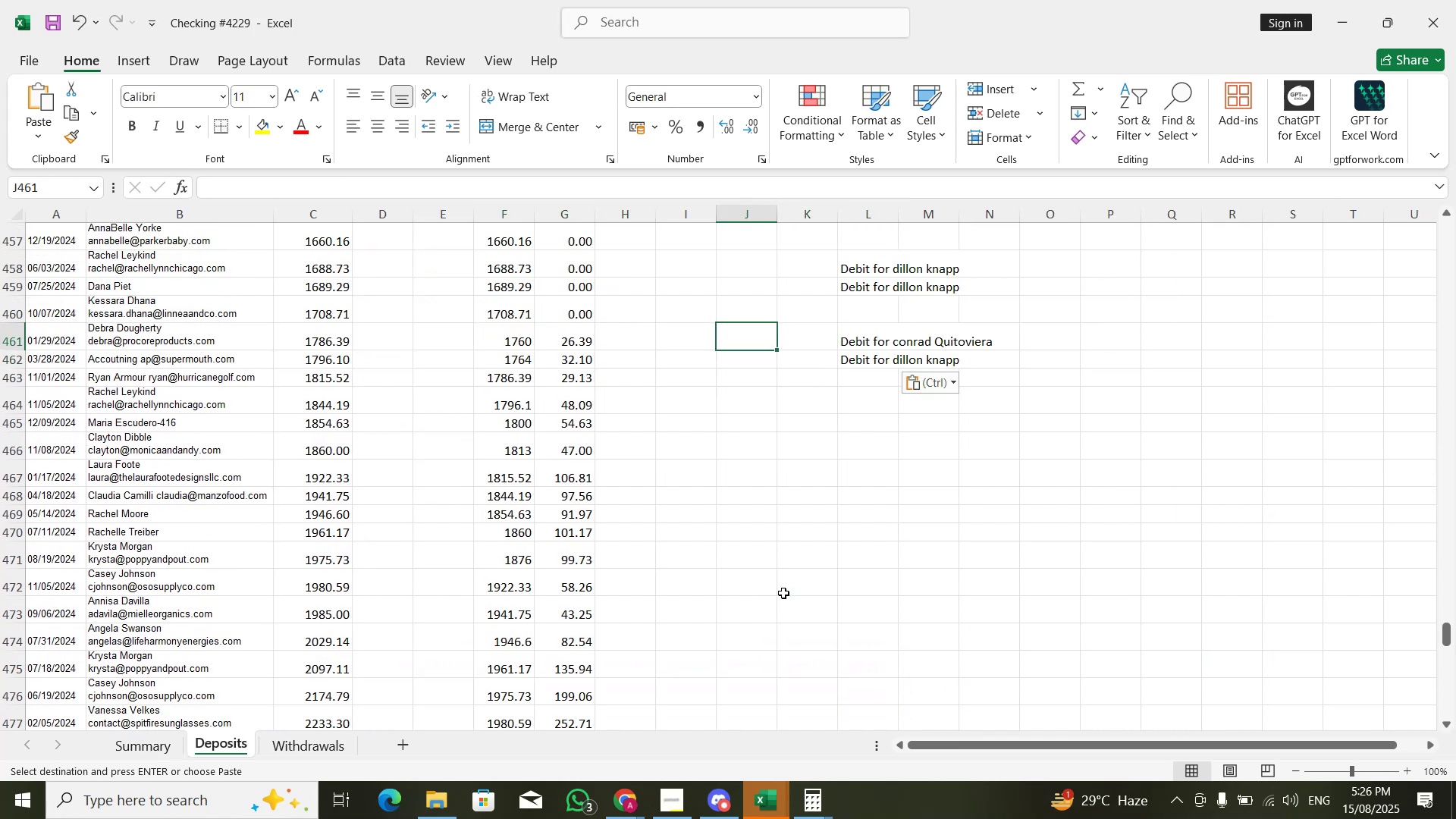 
key(ArrowLeft)
 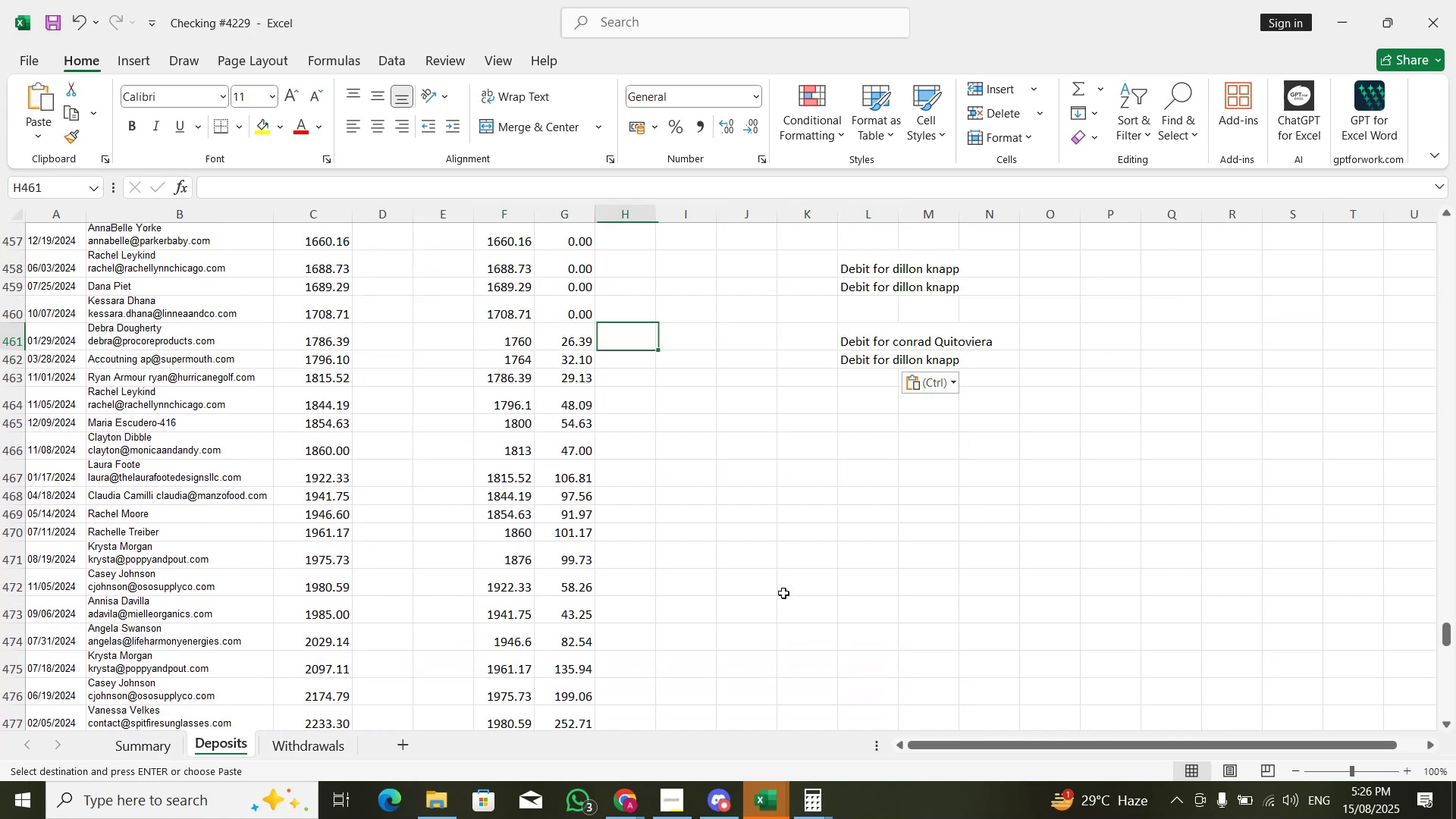 
key(ArrowLeft)
 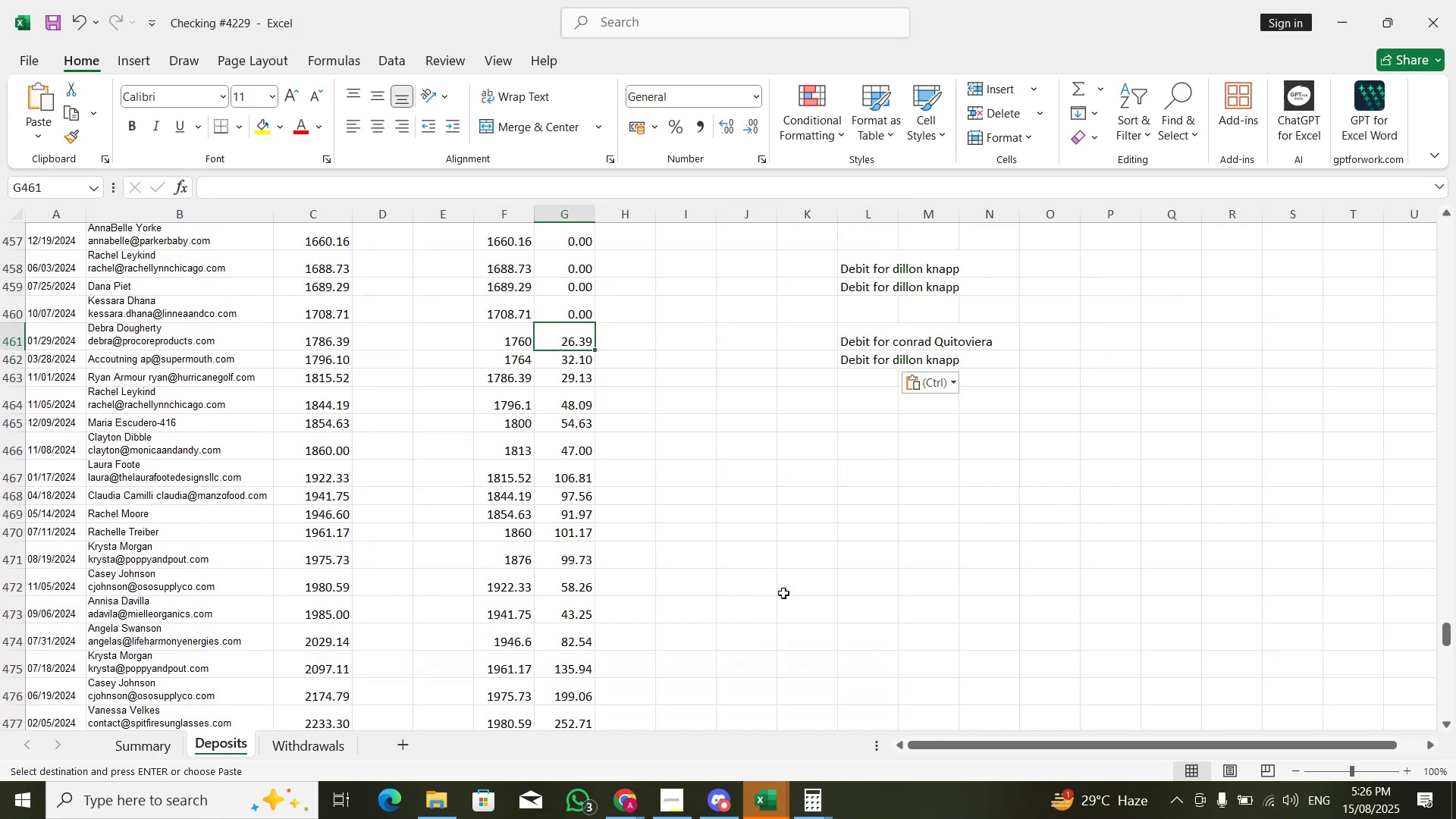 
key(ArrowLeft)
 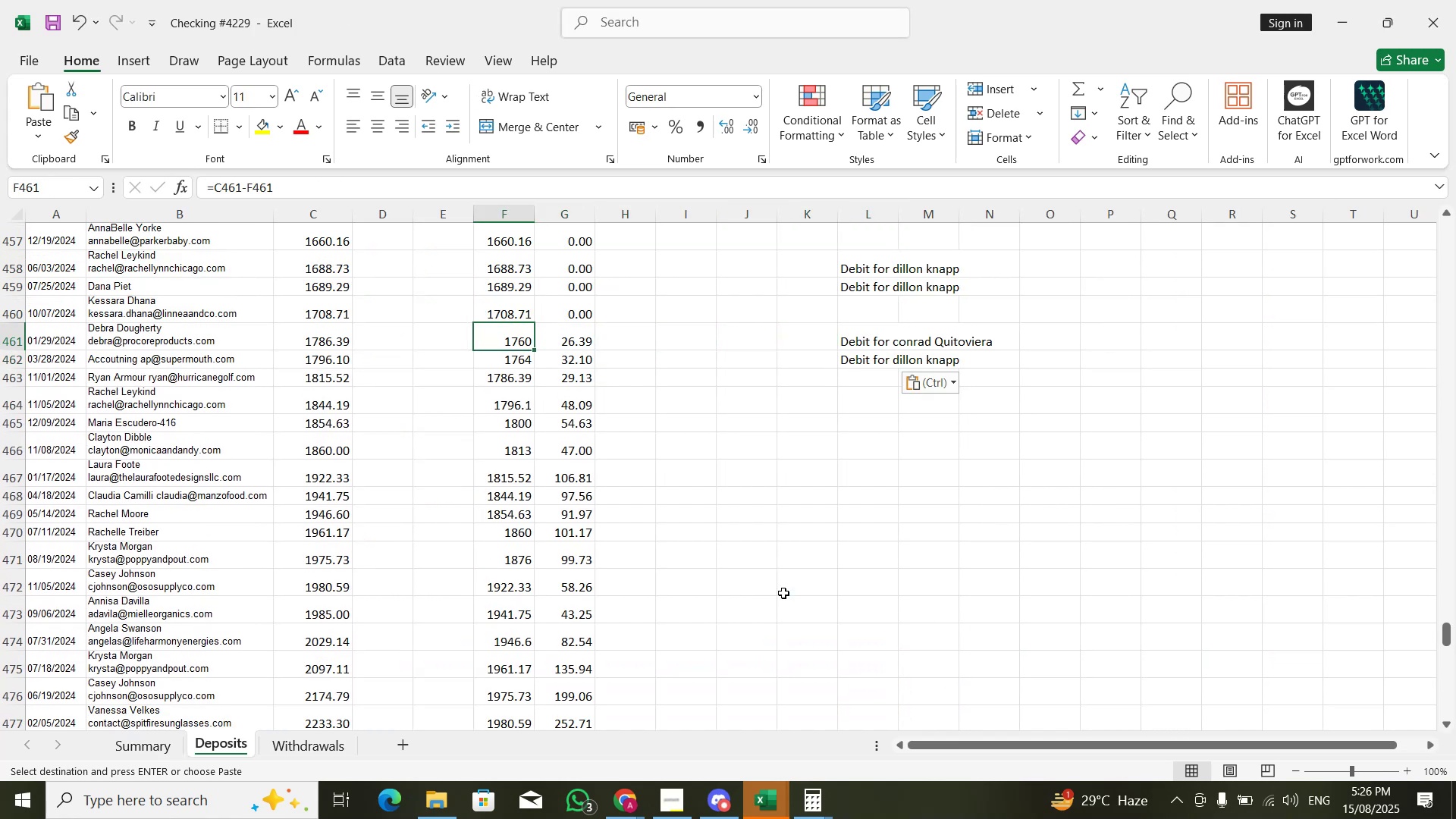 
key(ArrowDown)
 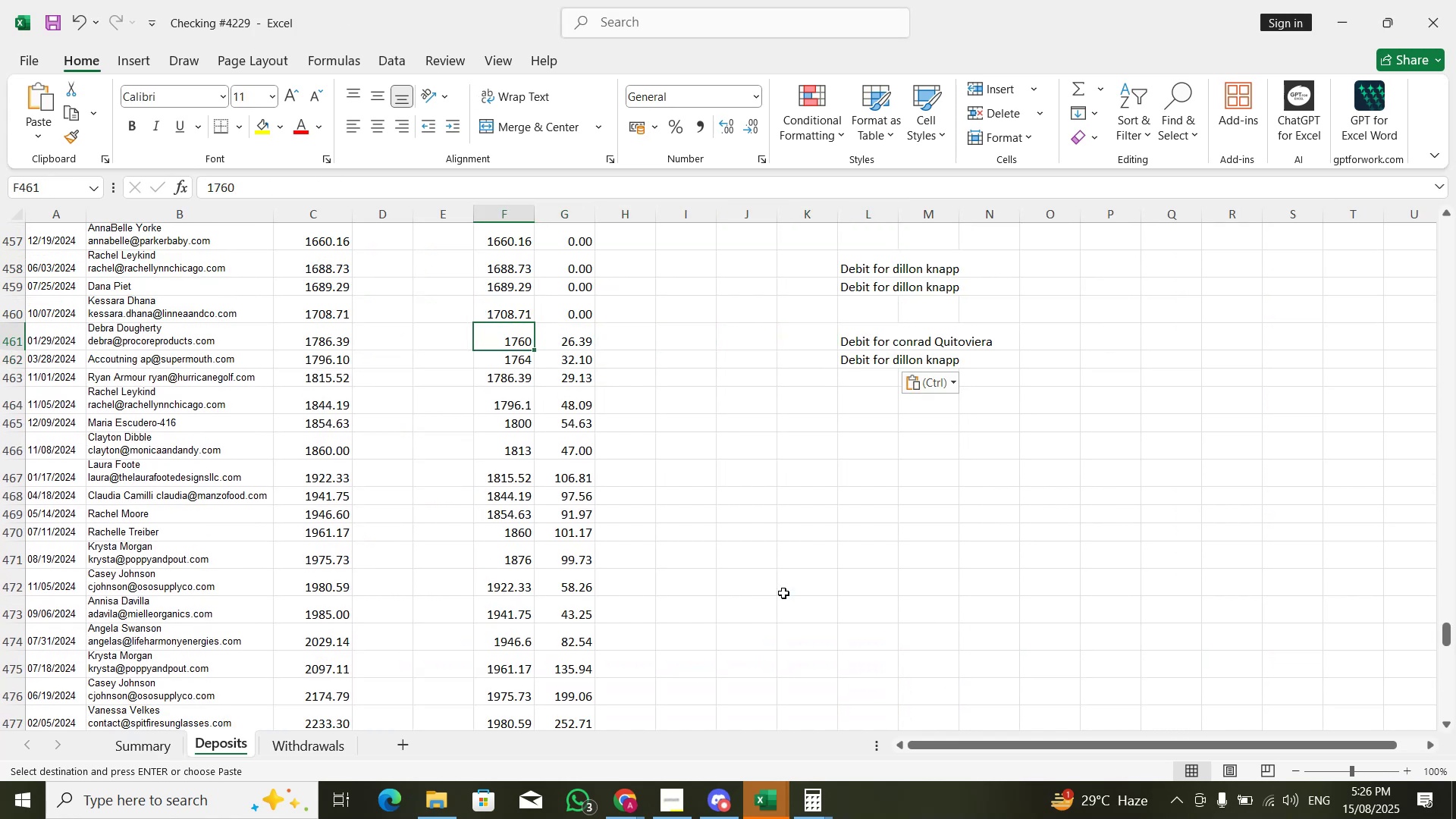 
key(ArrowDown)
 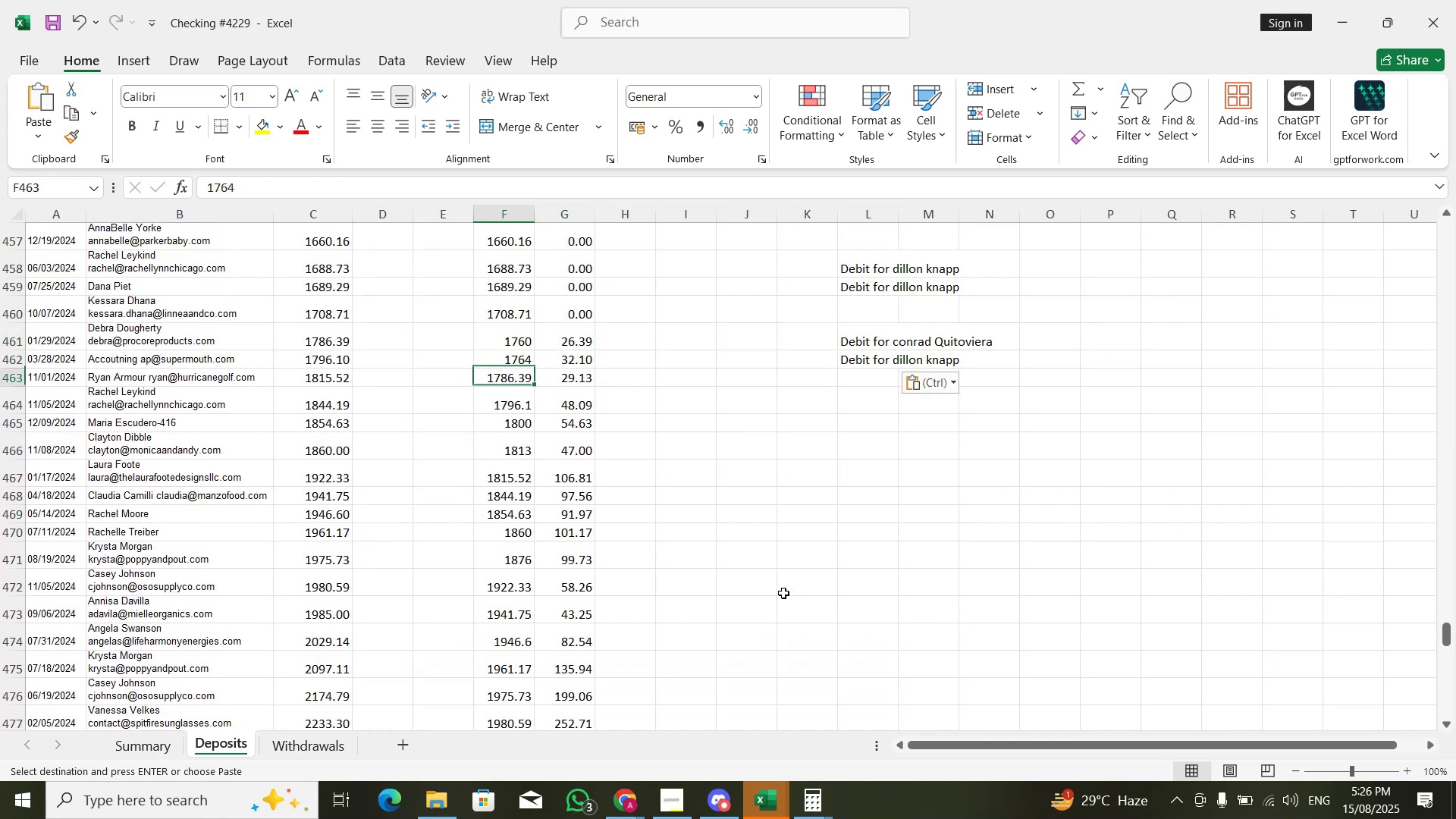 
key(Shift+ArrowRight)
 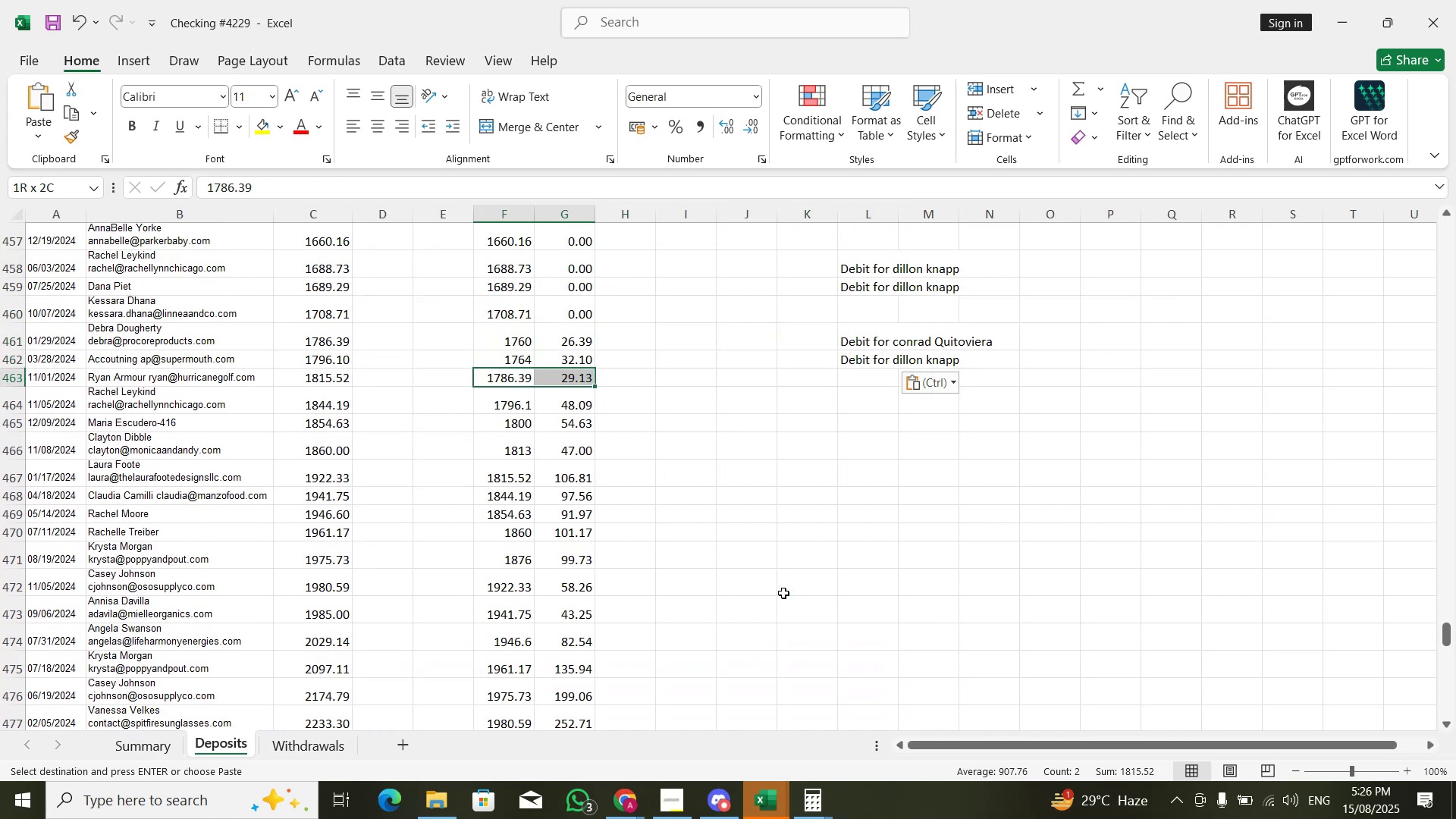 
key(Control+Shift+ArrowDown)
 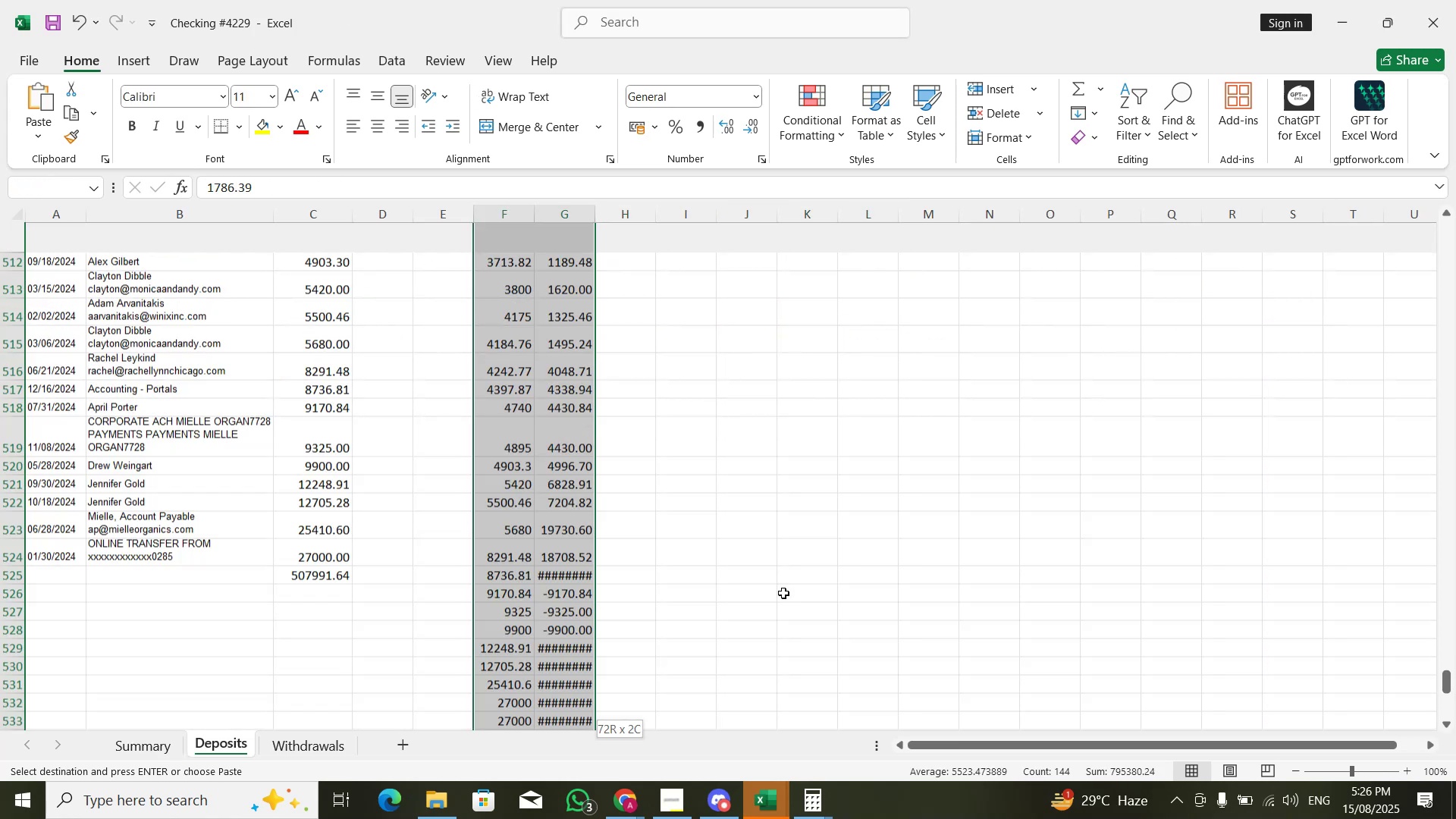 
key(Control+X)
 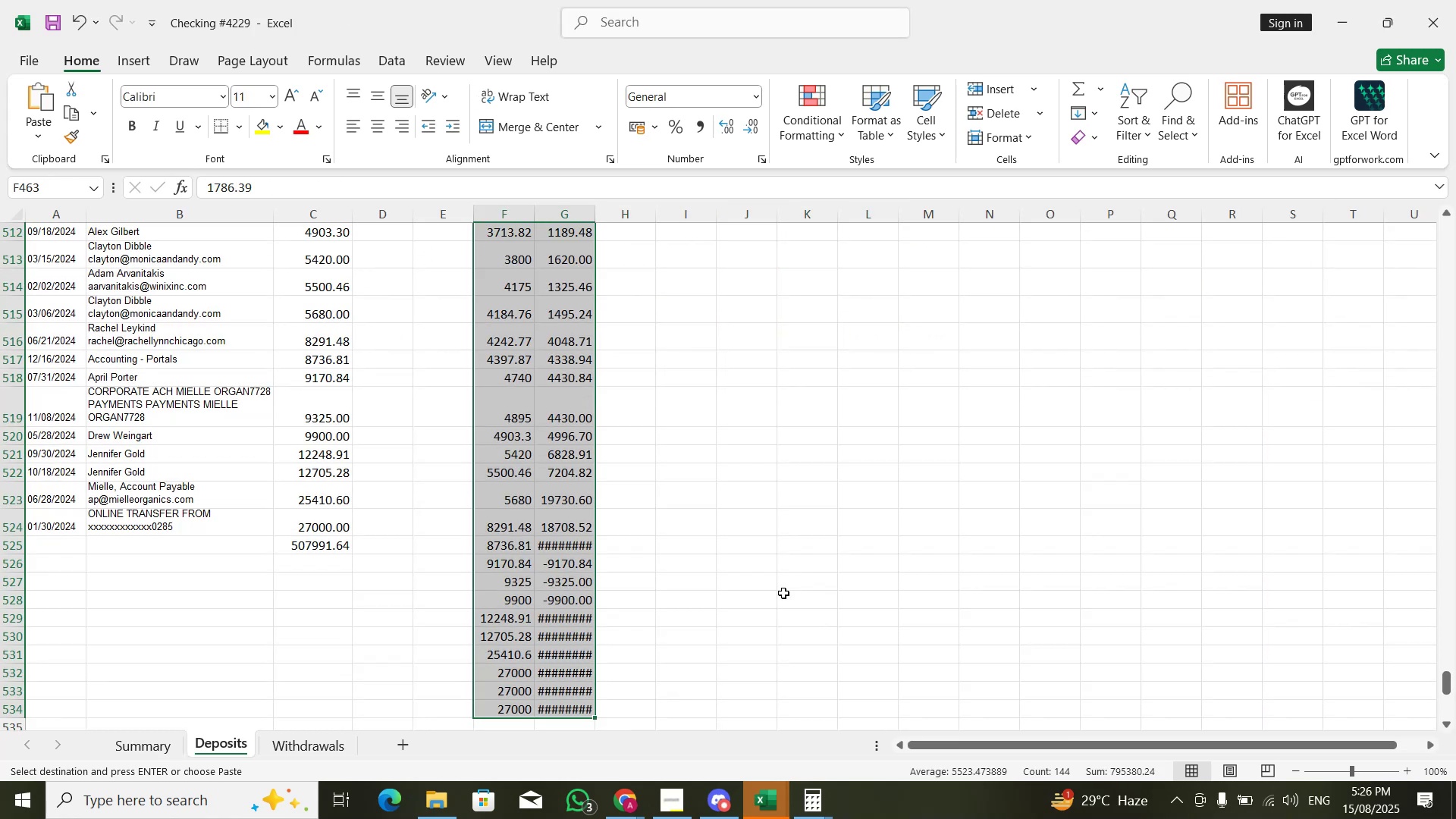 
key(ArrowUp)
 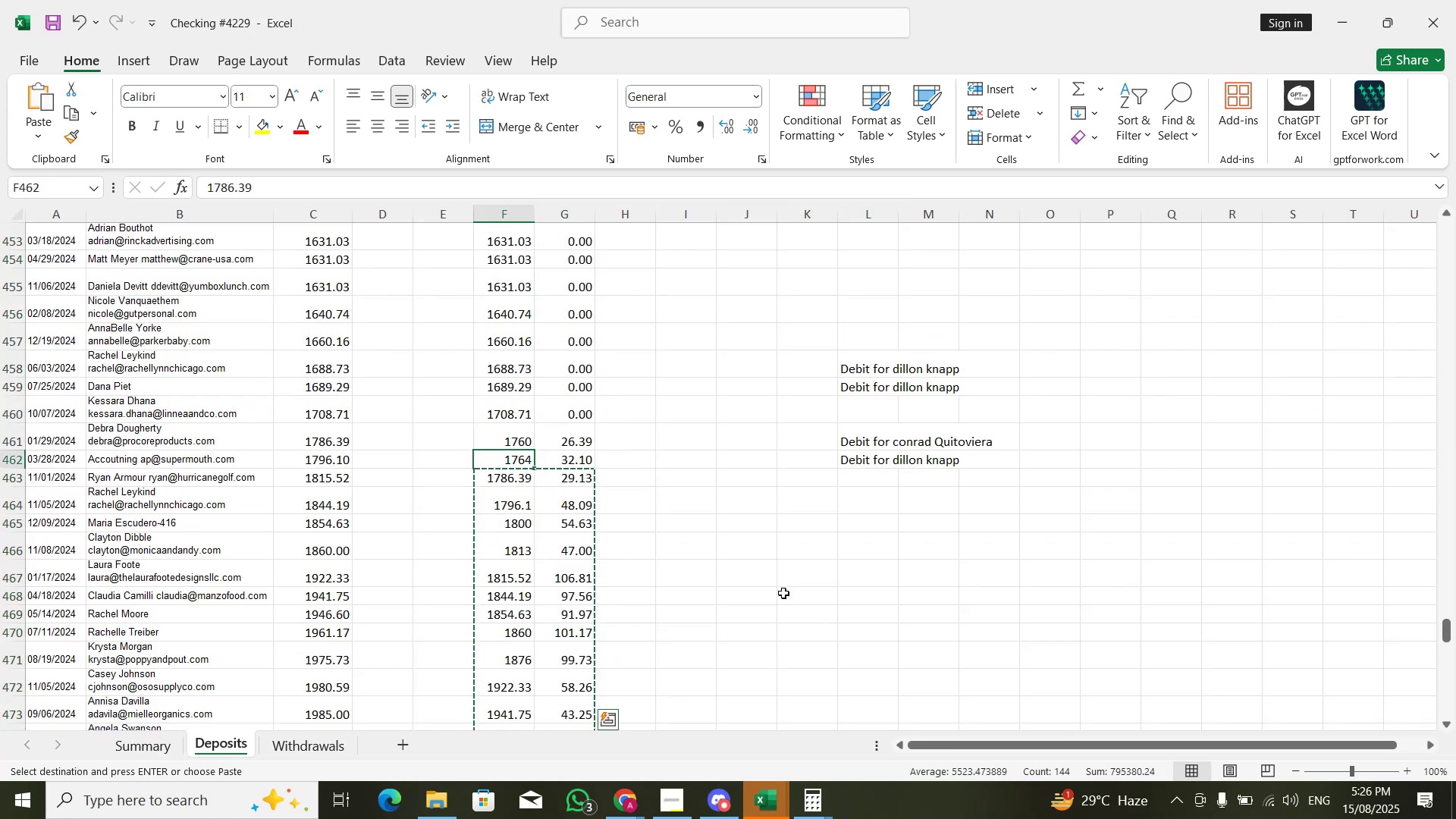 
key(Control+ControlLeft)
 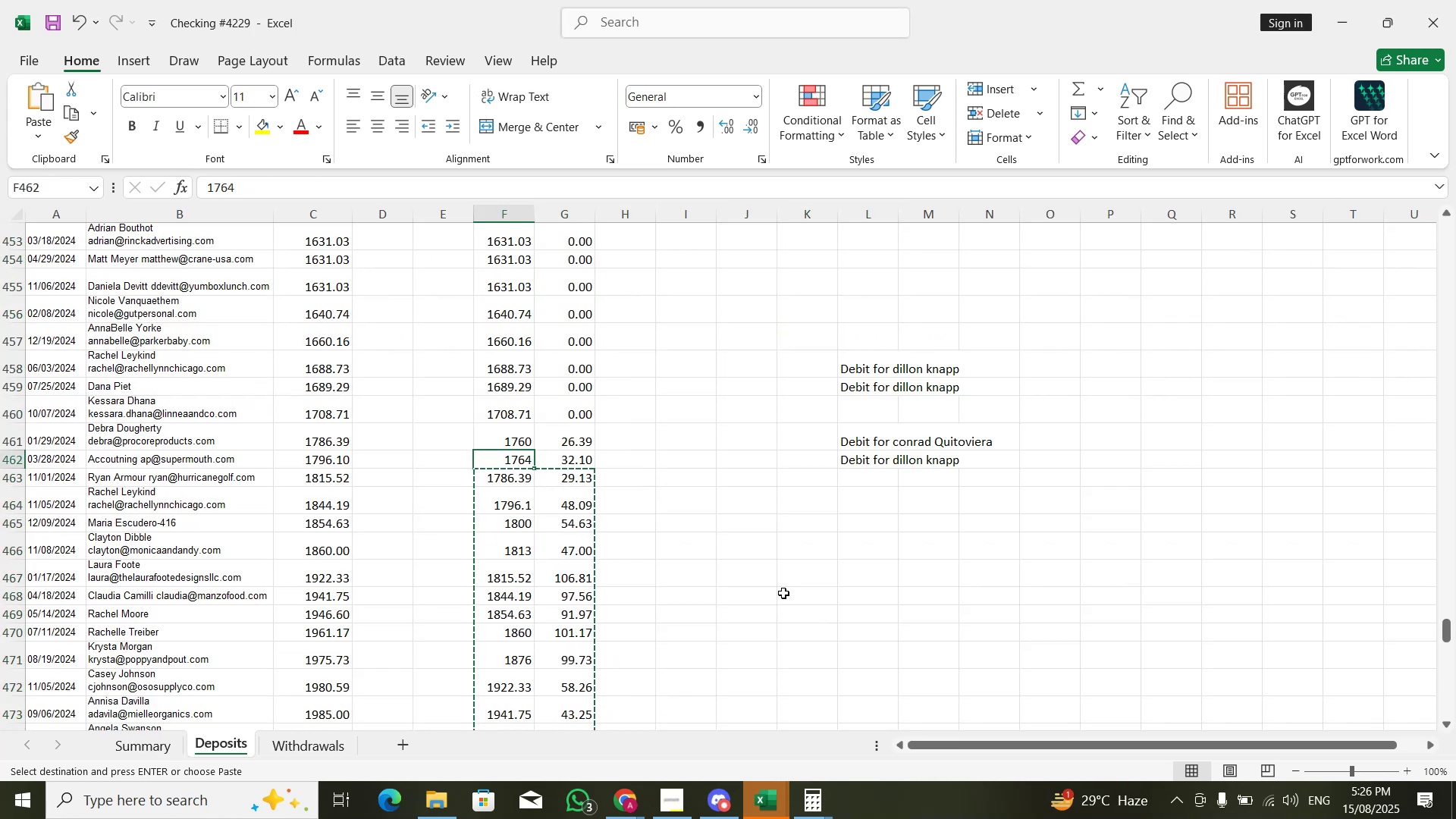 
key(ArrowUp)
 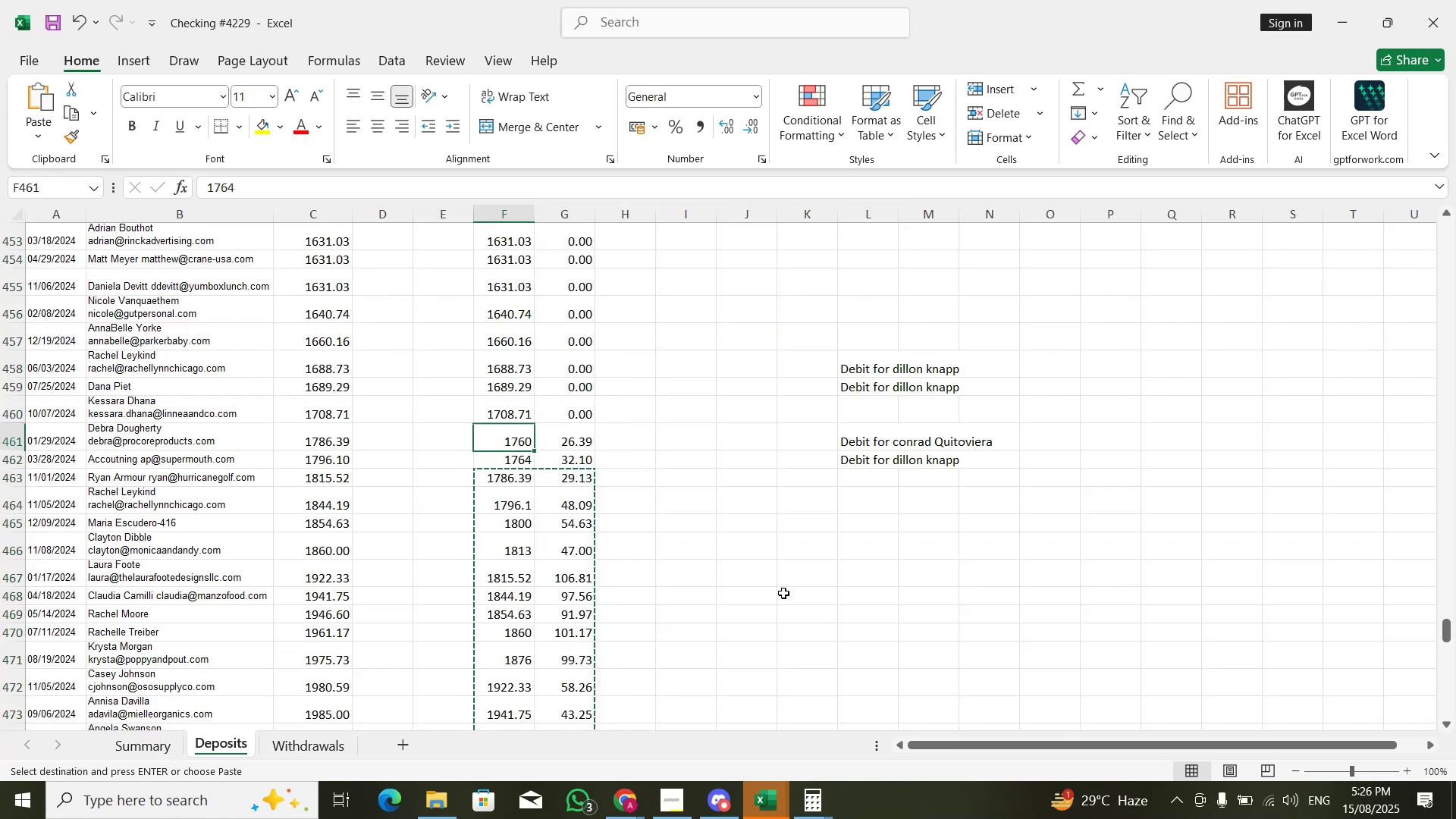 
key(Control+V)
 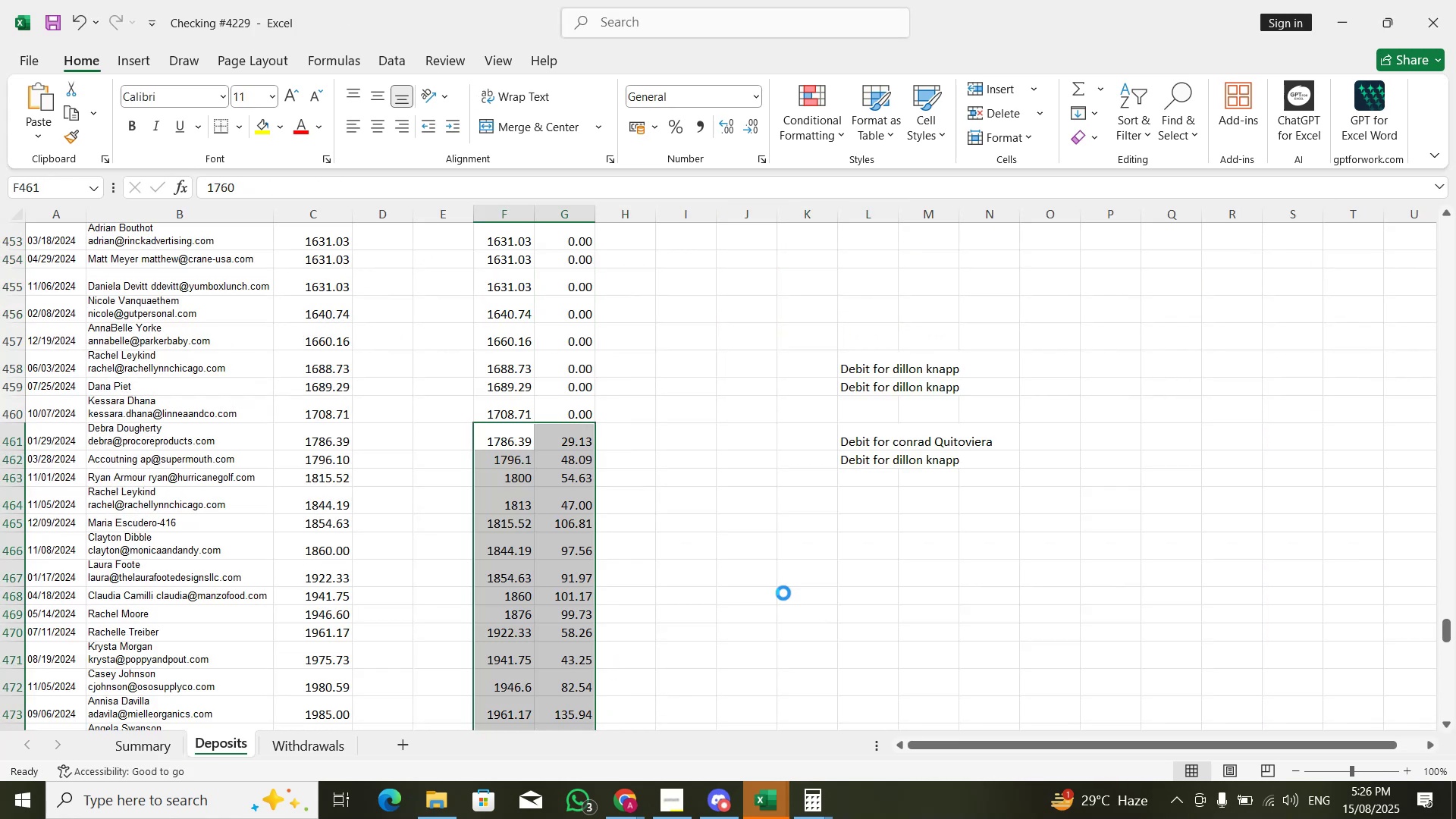 
key(Control+ControlLeft)
 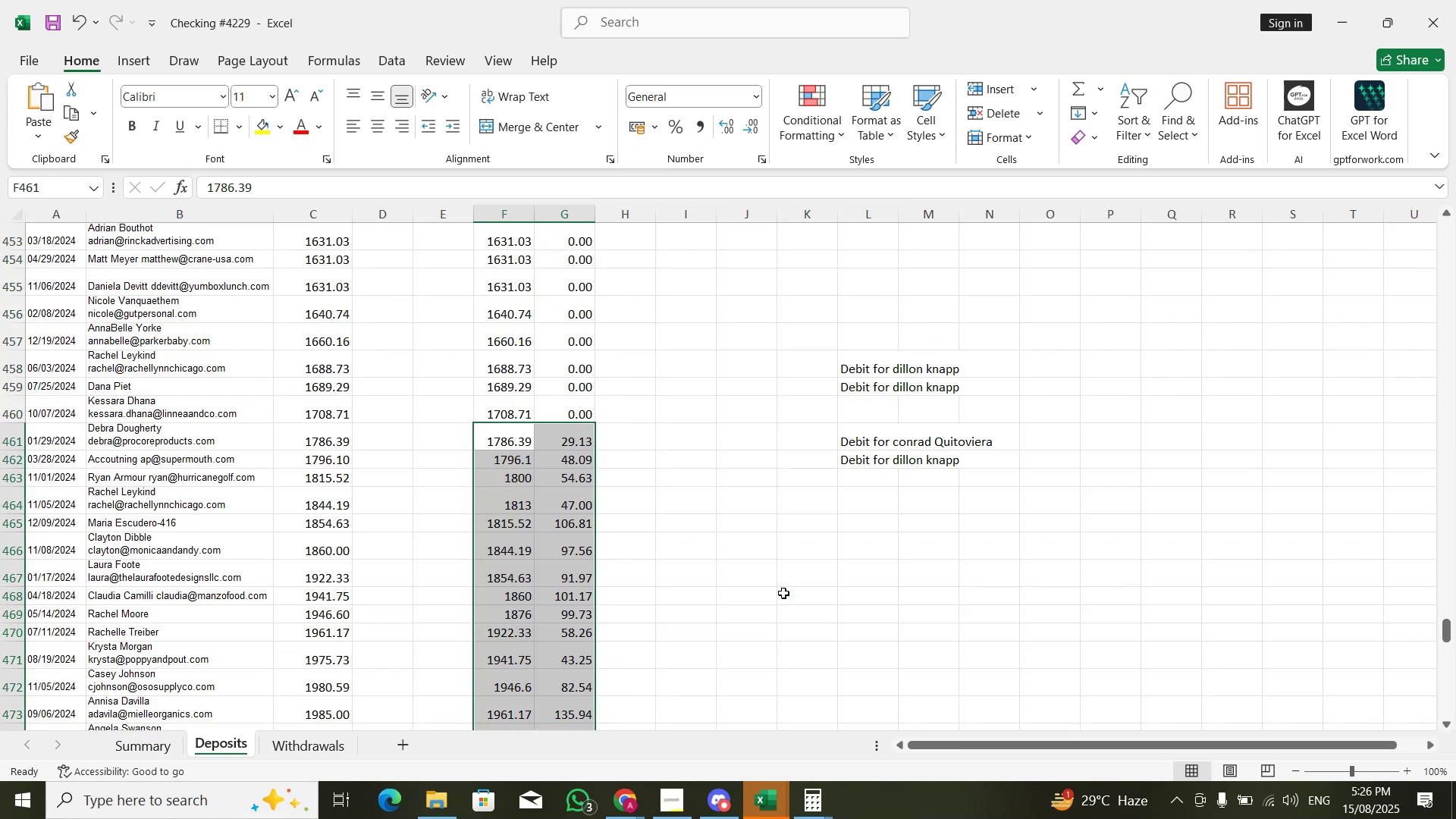 
key(ArrowDown)
 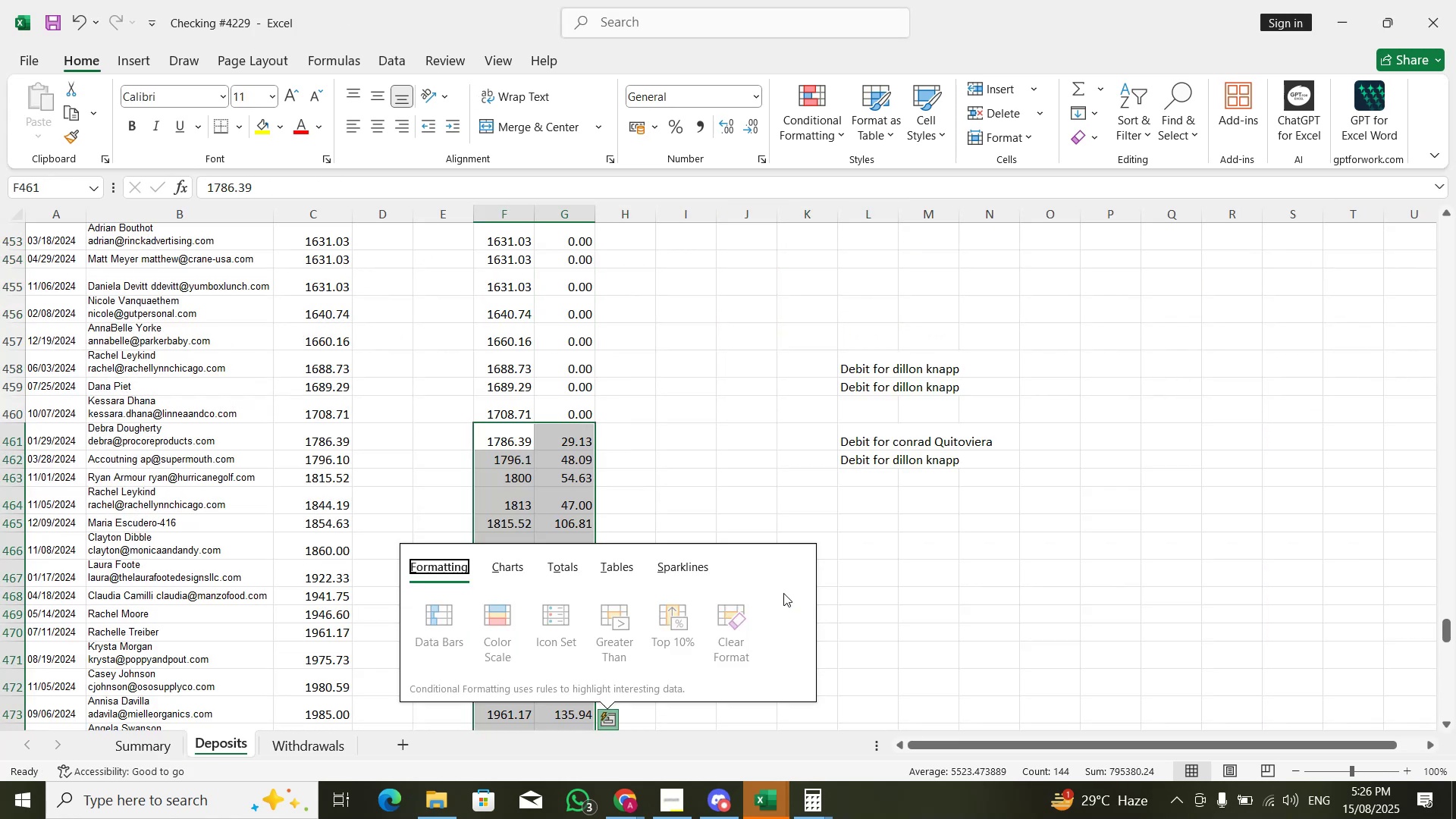 
key(ArrowDown)
 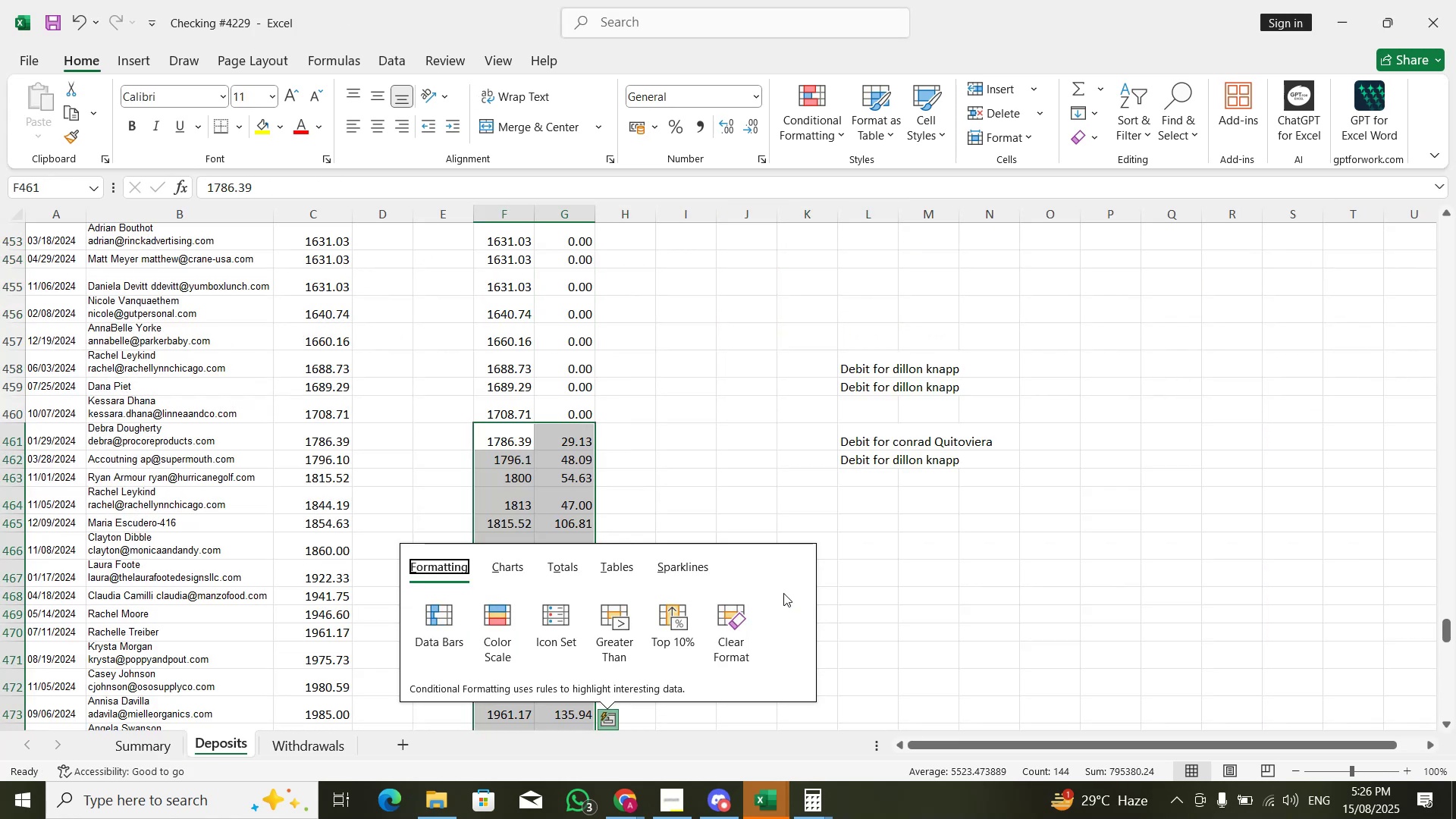 
key(Escape)
 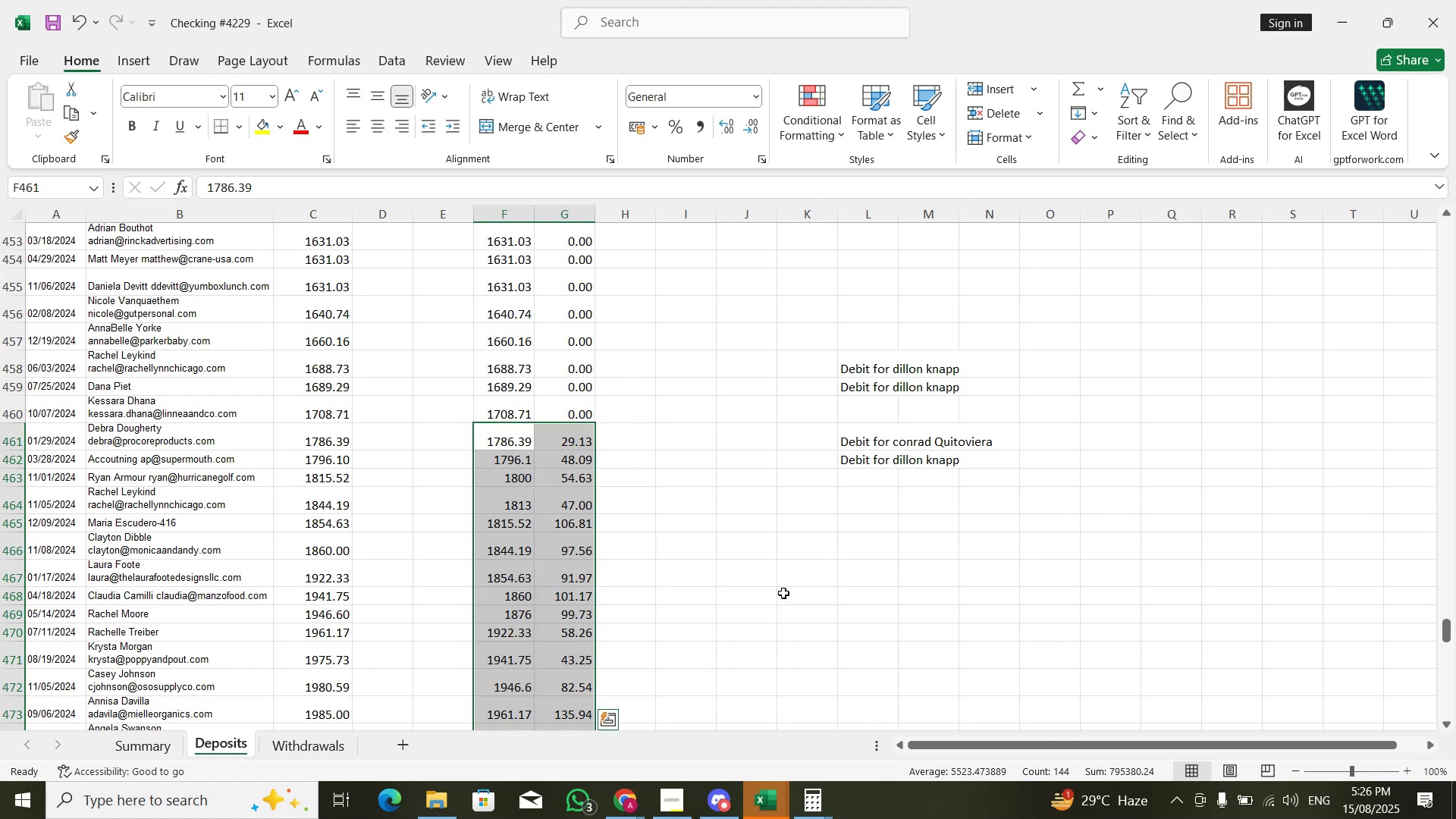 
key(ArrowRight)
 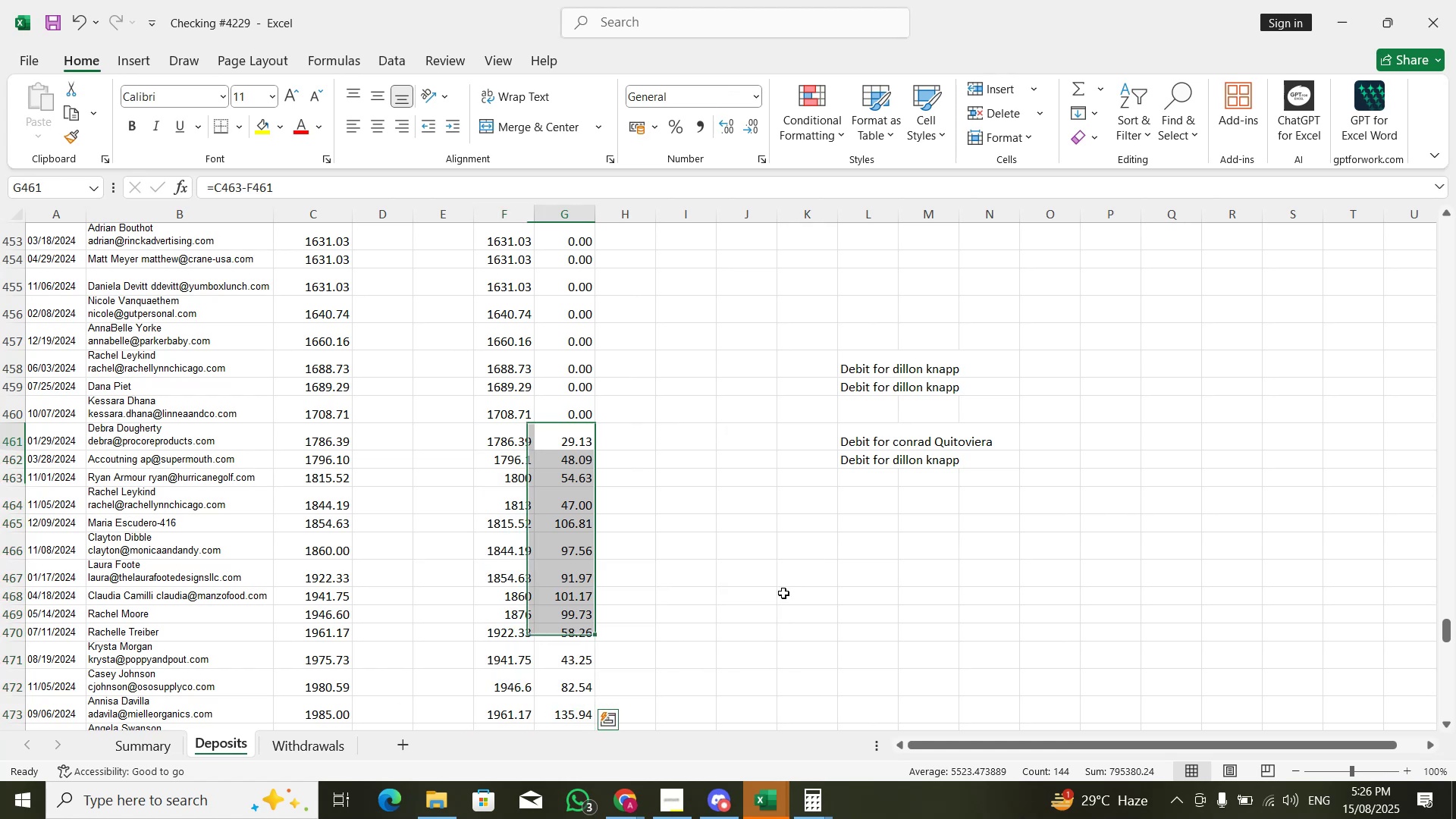 
key(ArrowUp)
 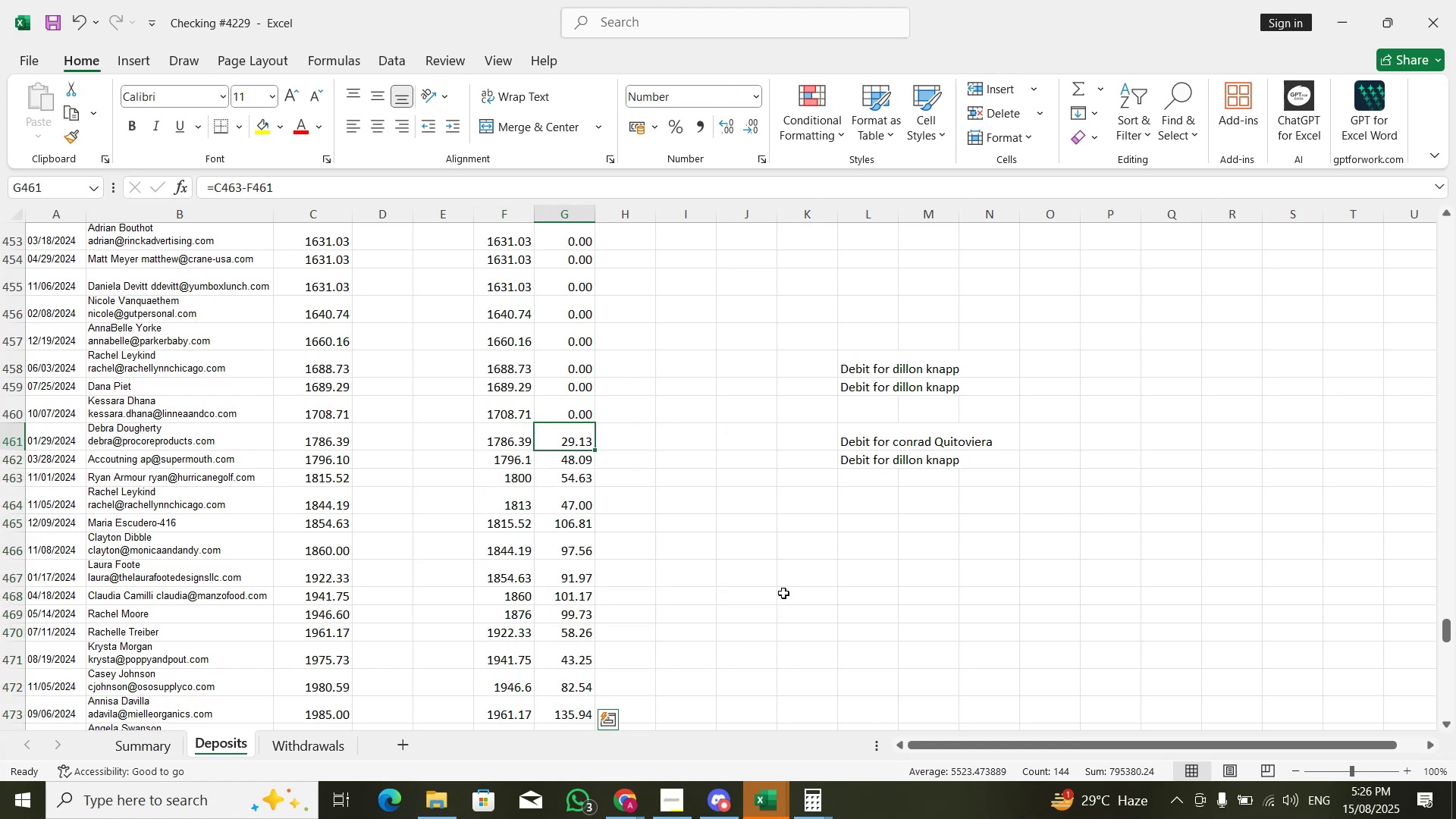 
key(Control+Shift+ShiftLeft)
 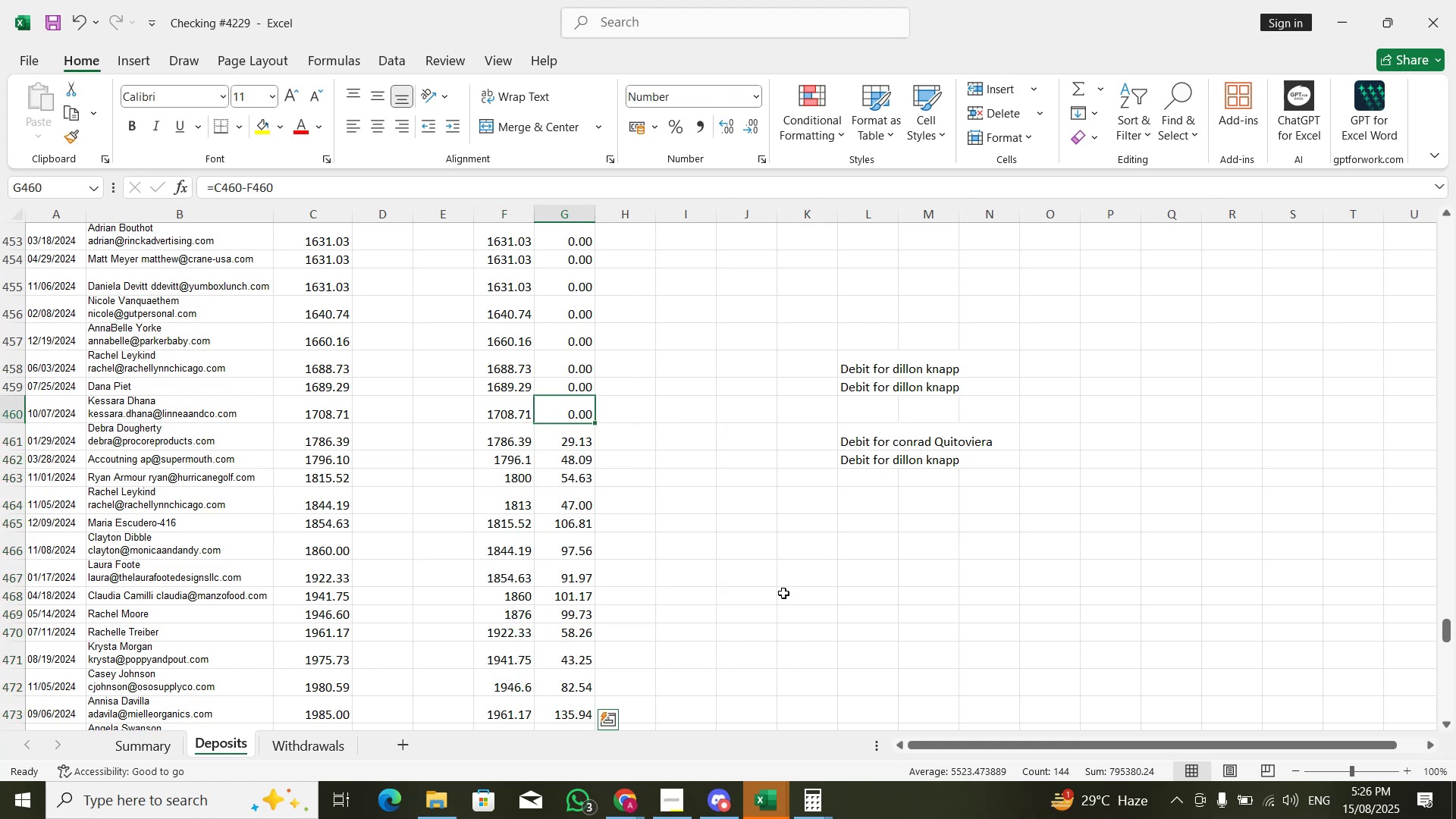 
key(Control+Shift+ArrowDown)
 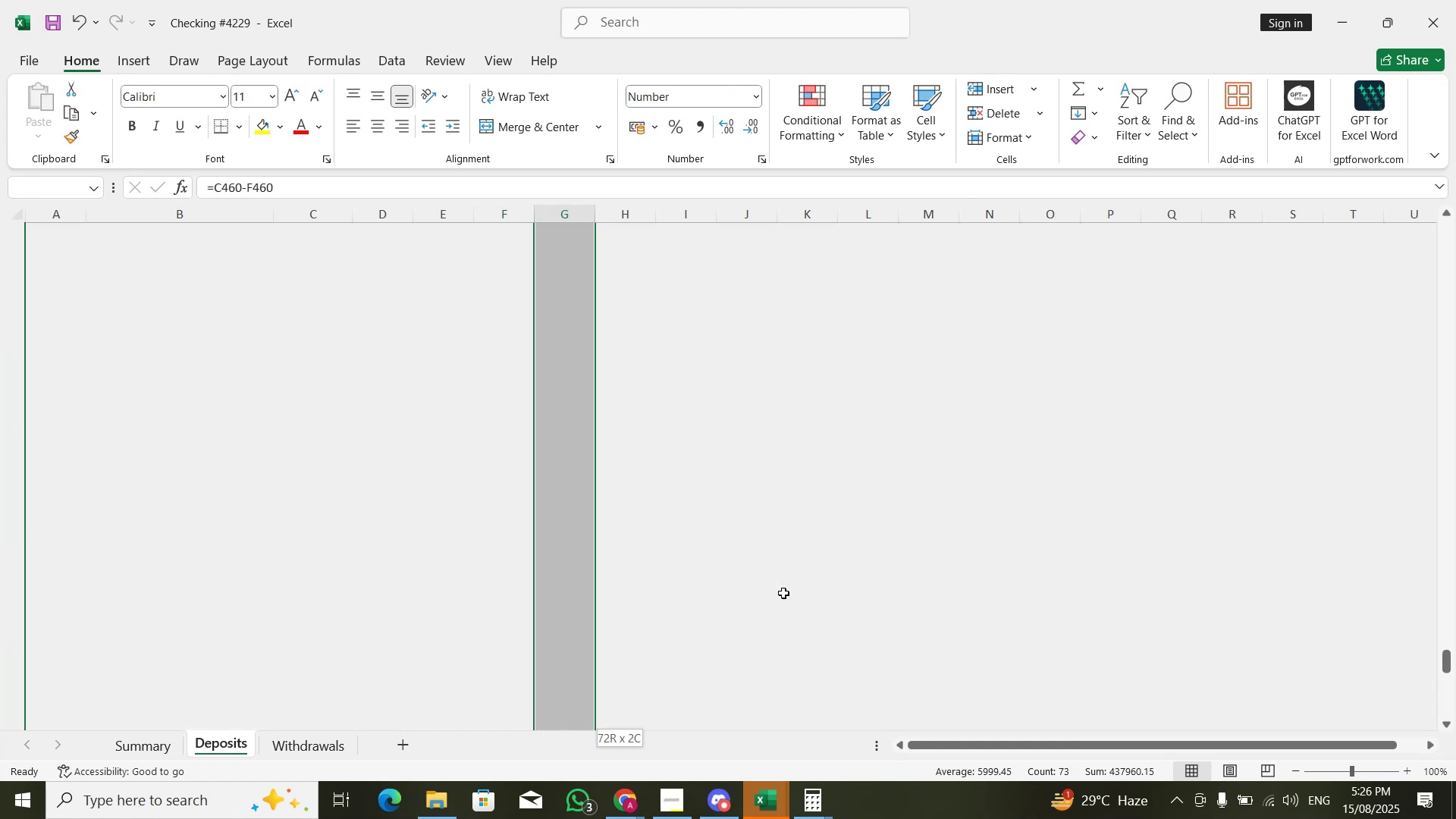 
key(Control+D)
 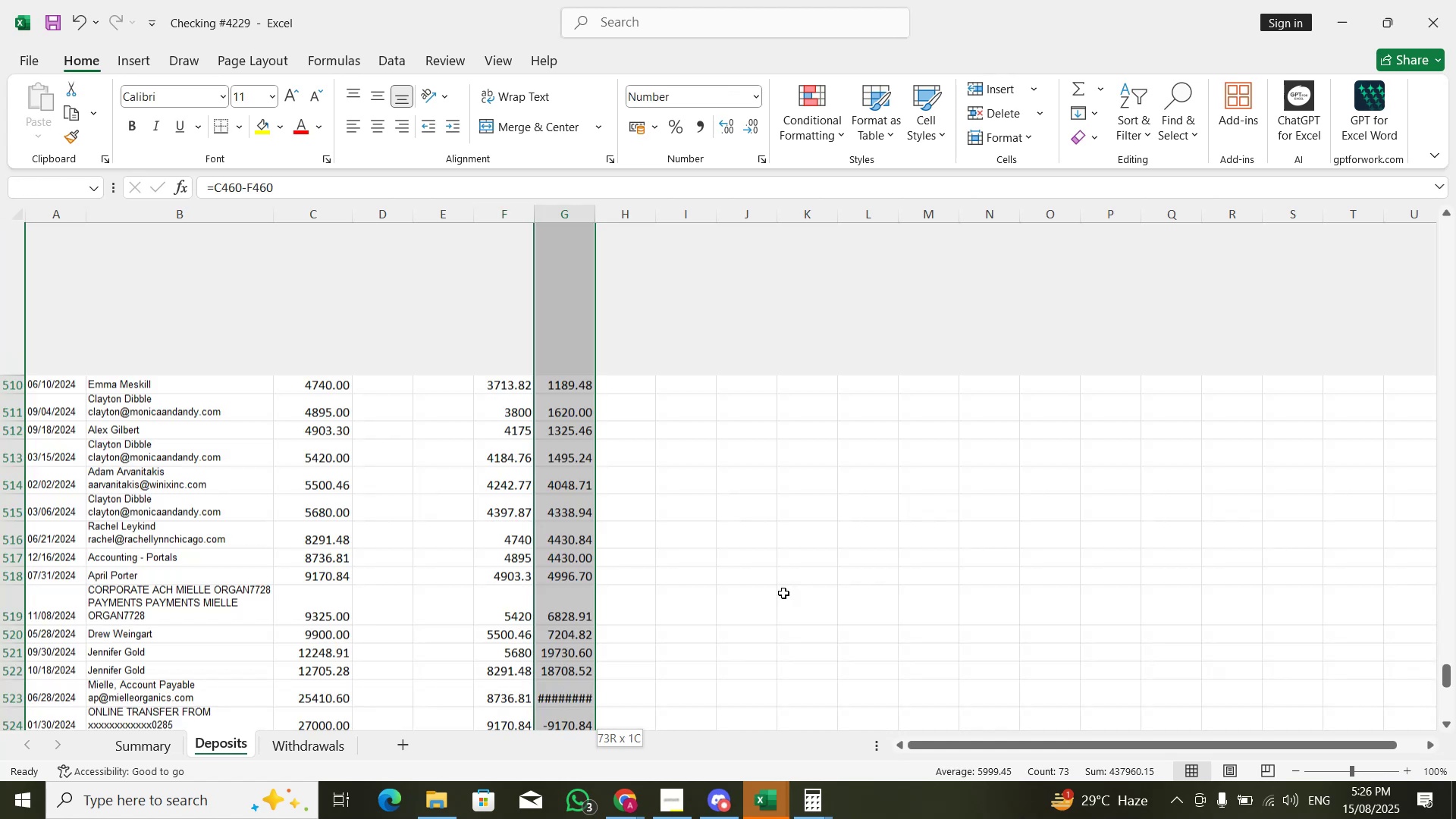 
key(ArrowLeft)
 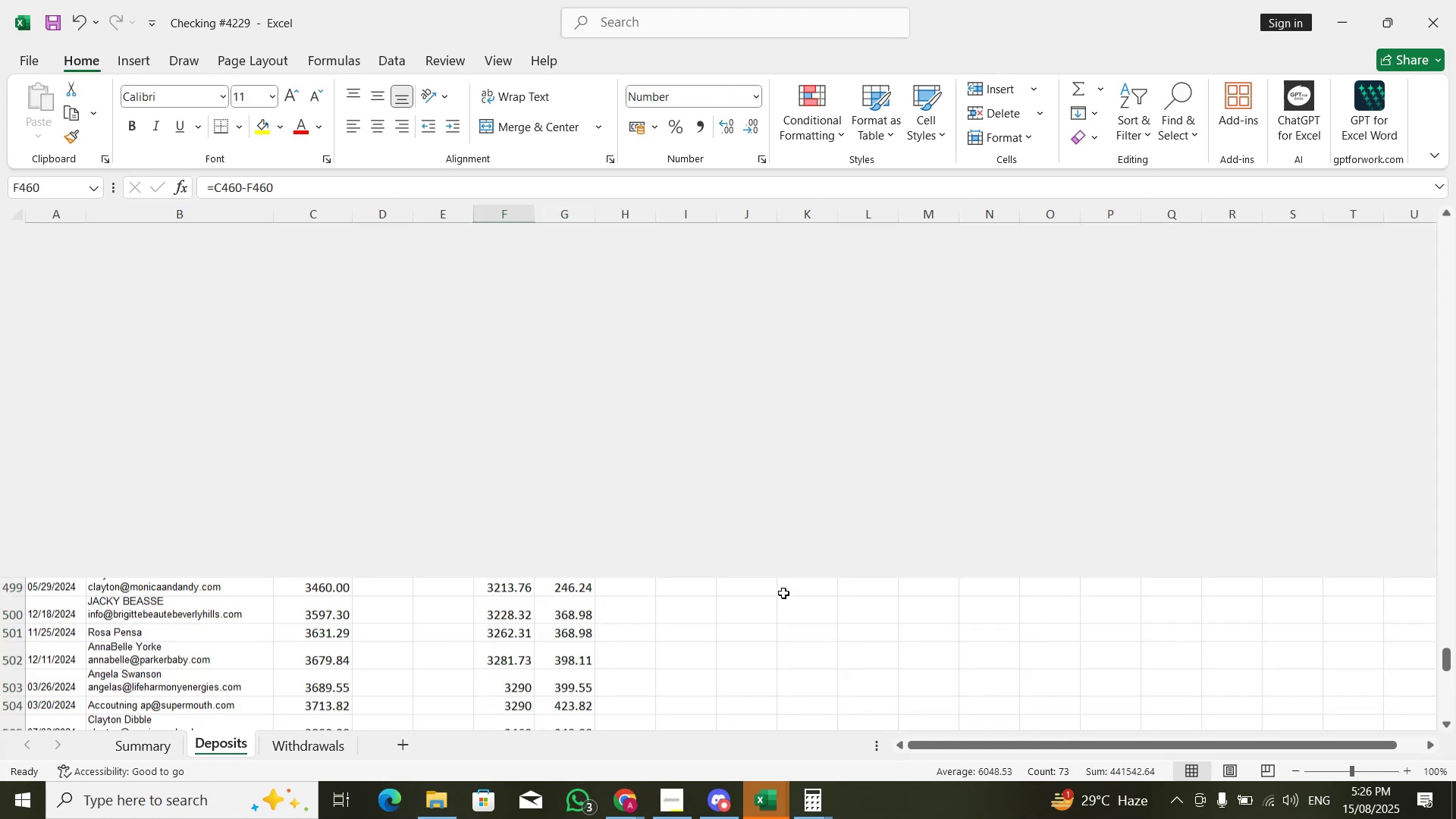 
hold_key(key=ArrowDown, duration=0.57)
 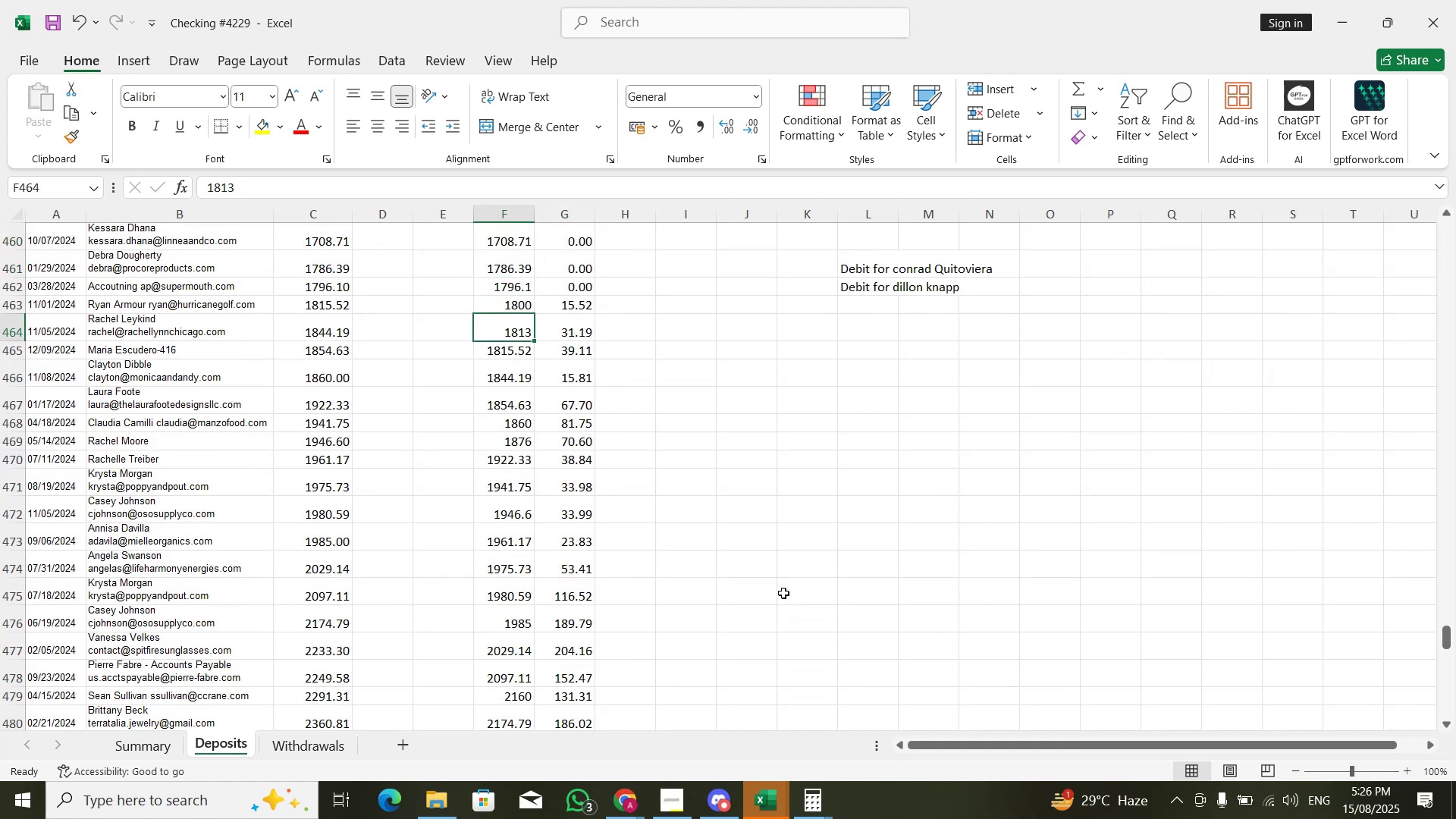 
key(ArrowUp)
 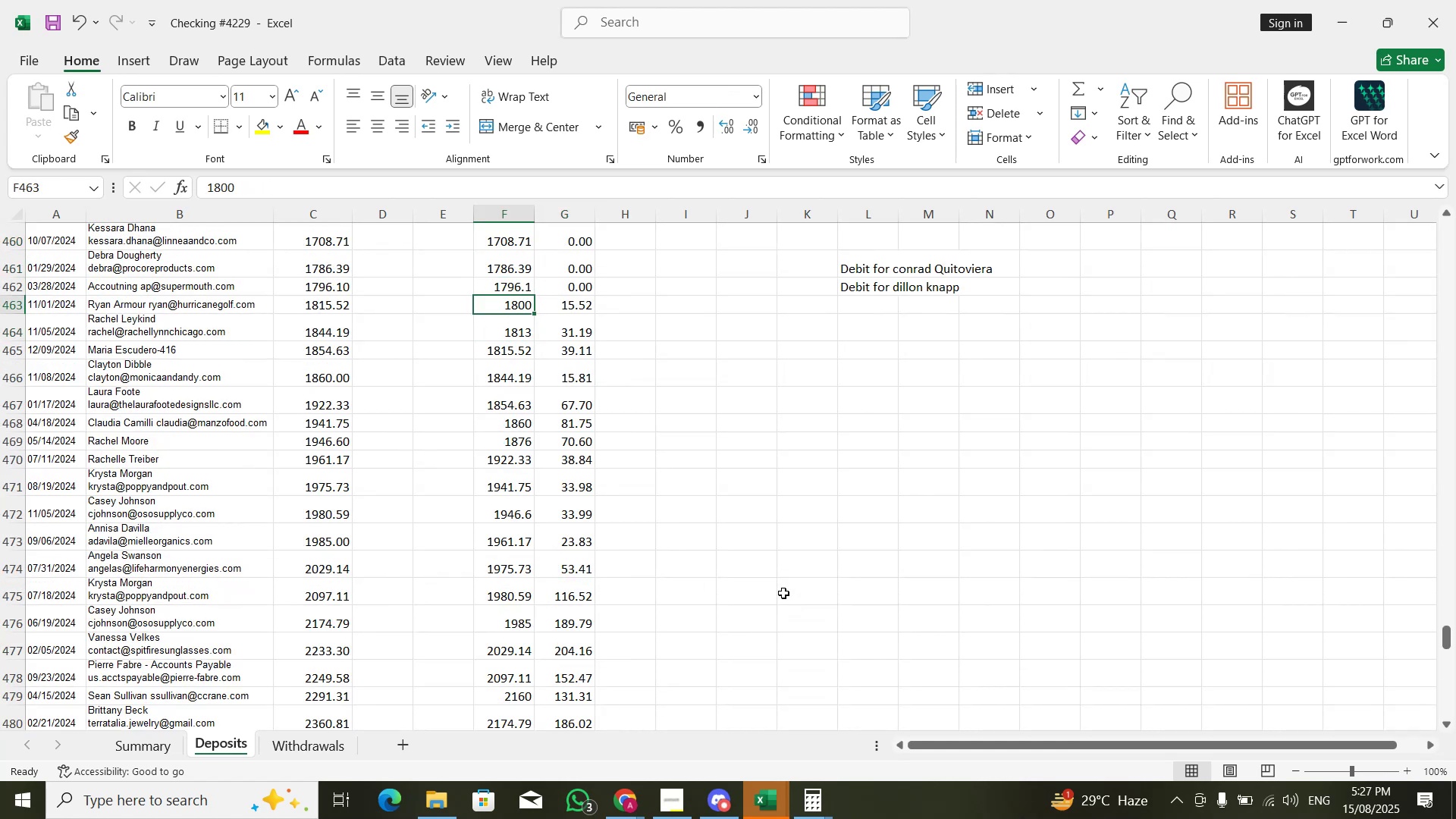 
key(Alt+AltLeft)
 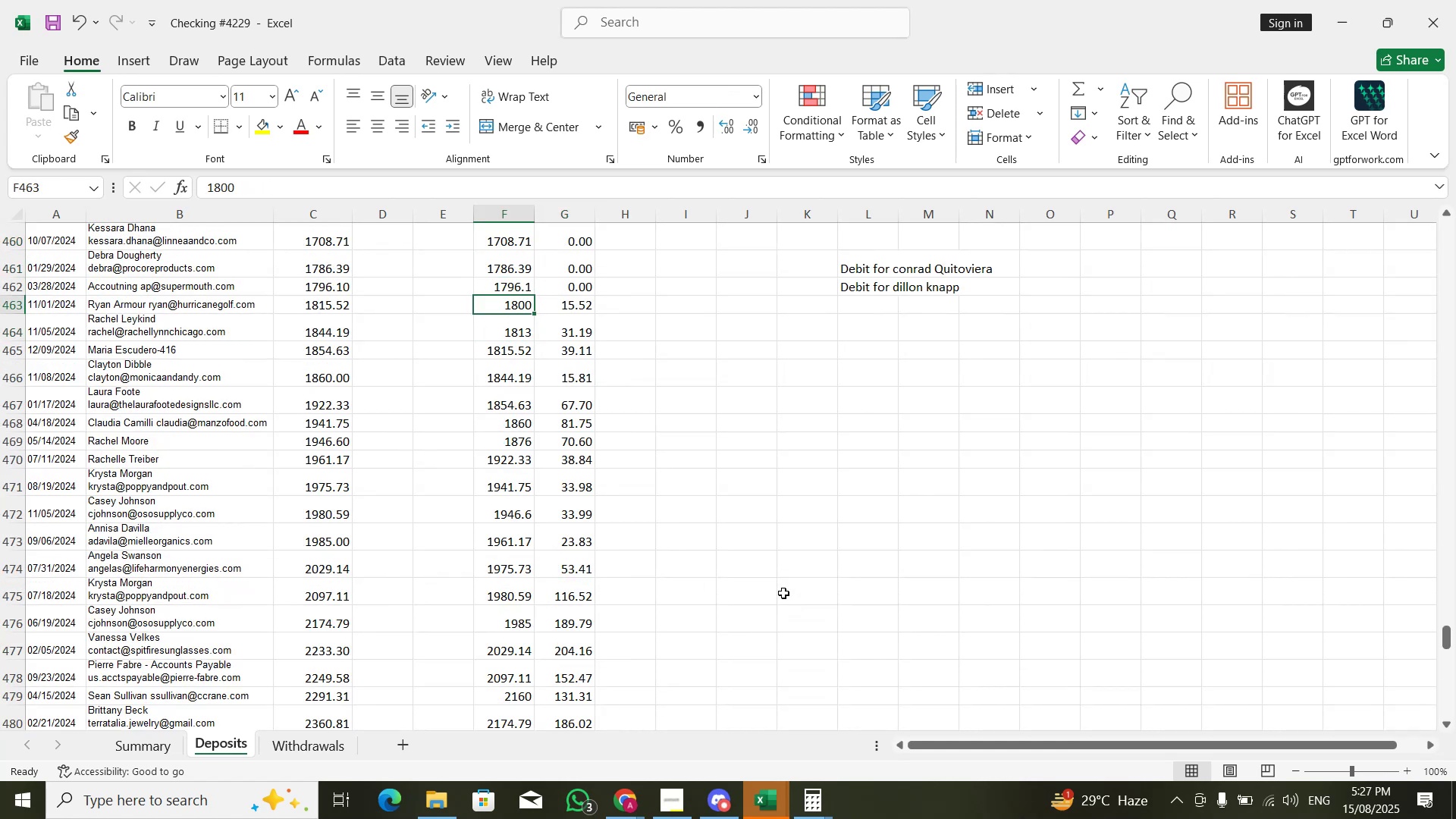 
key(Alt+Tab)
 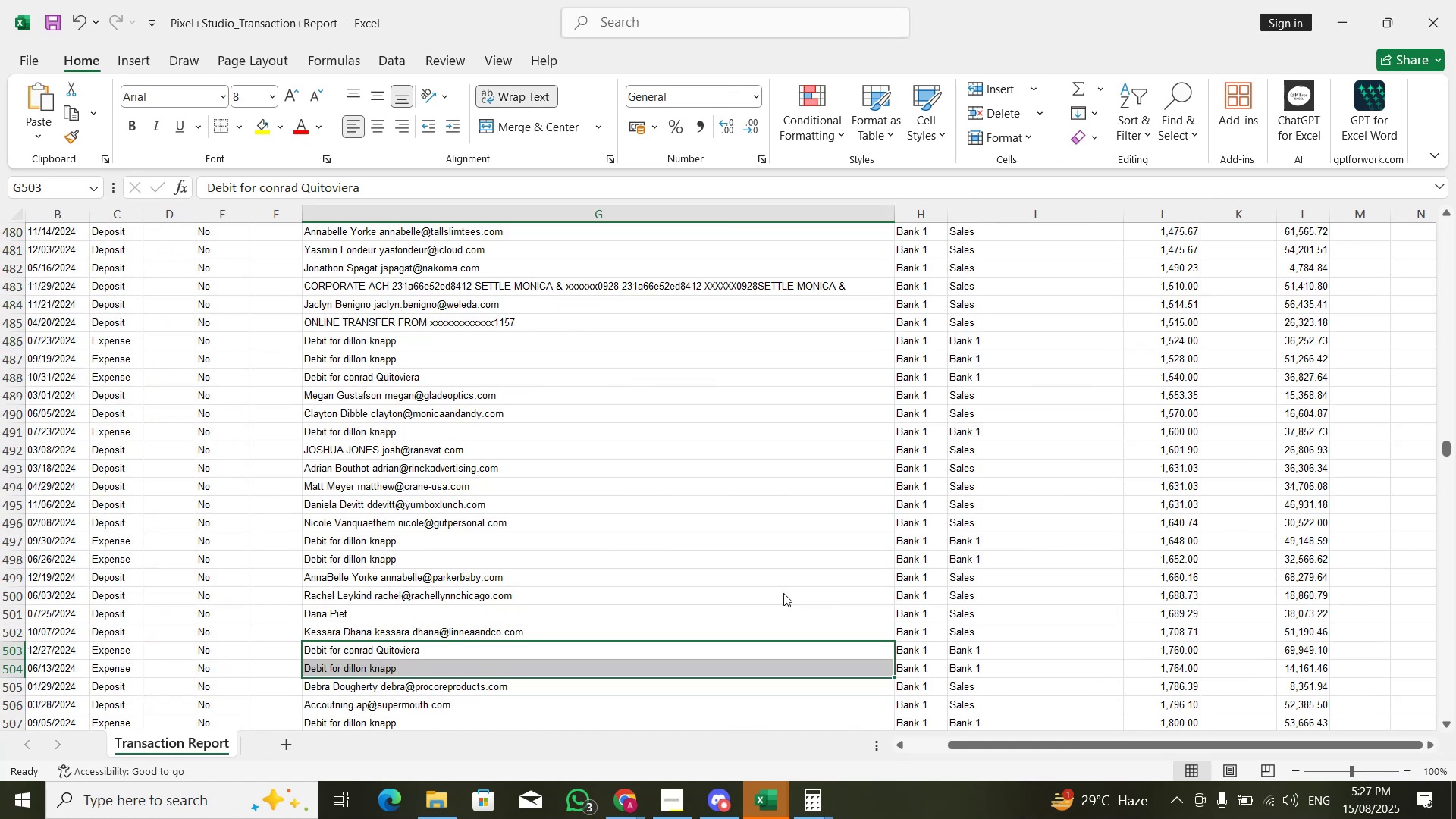 
key(ArrowRight)
 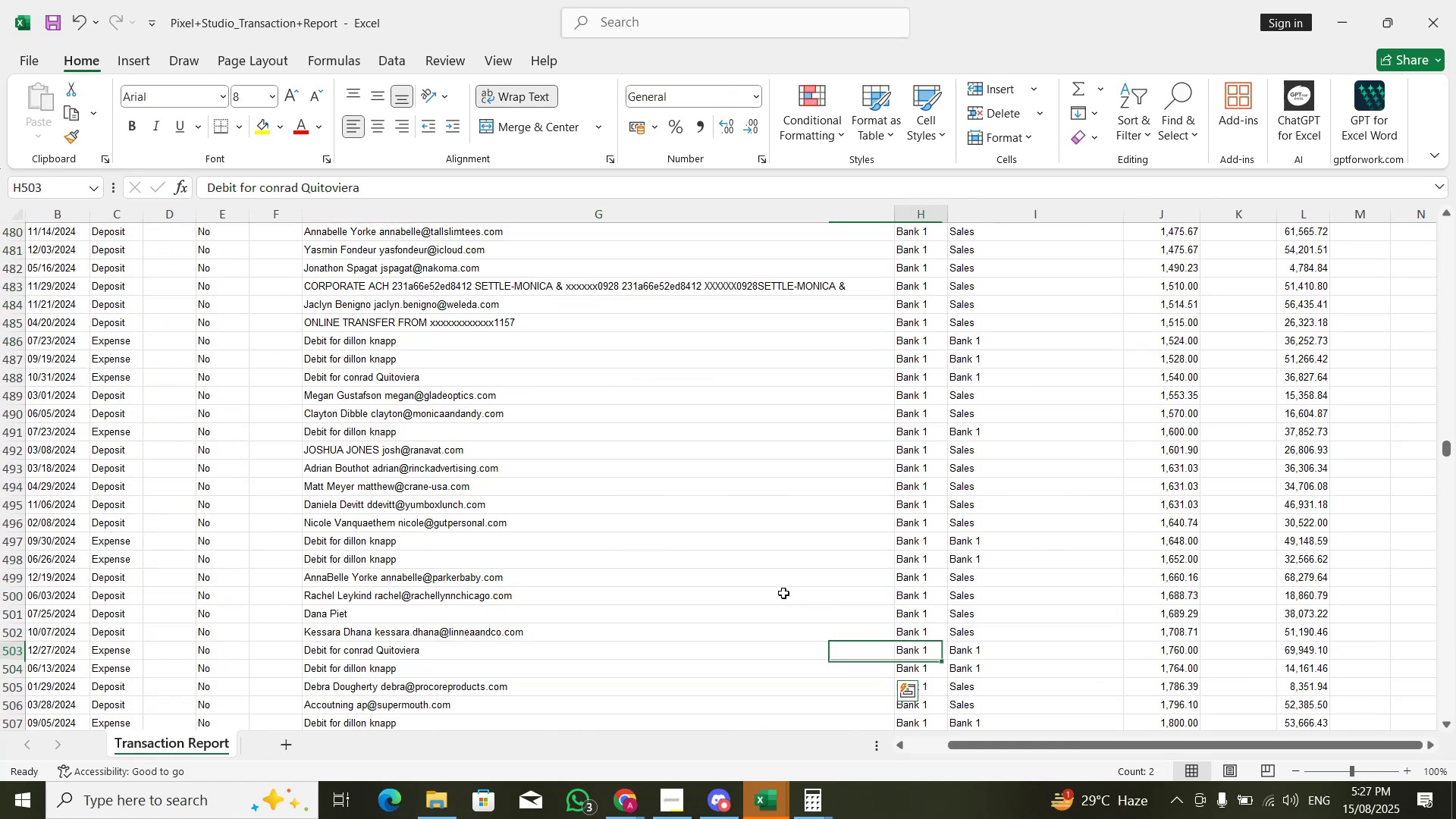 
key(ArrowRight)
 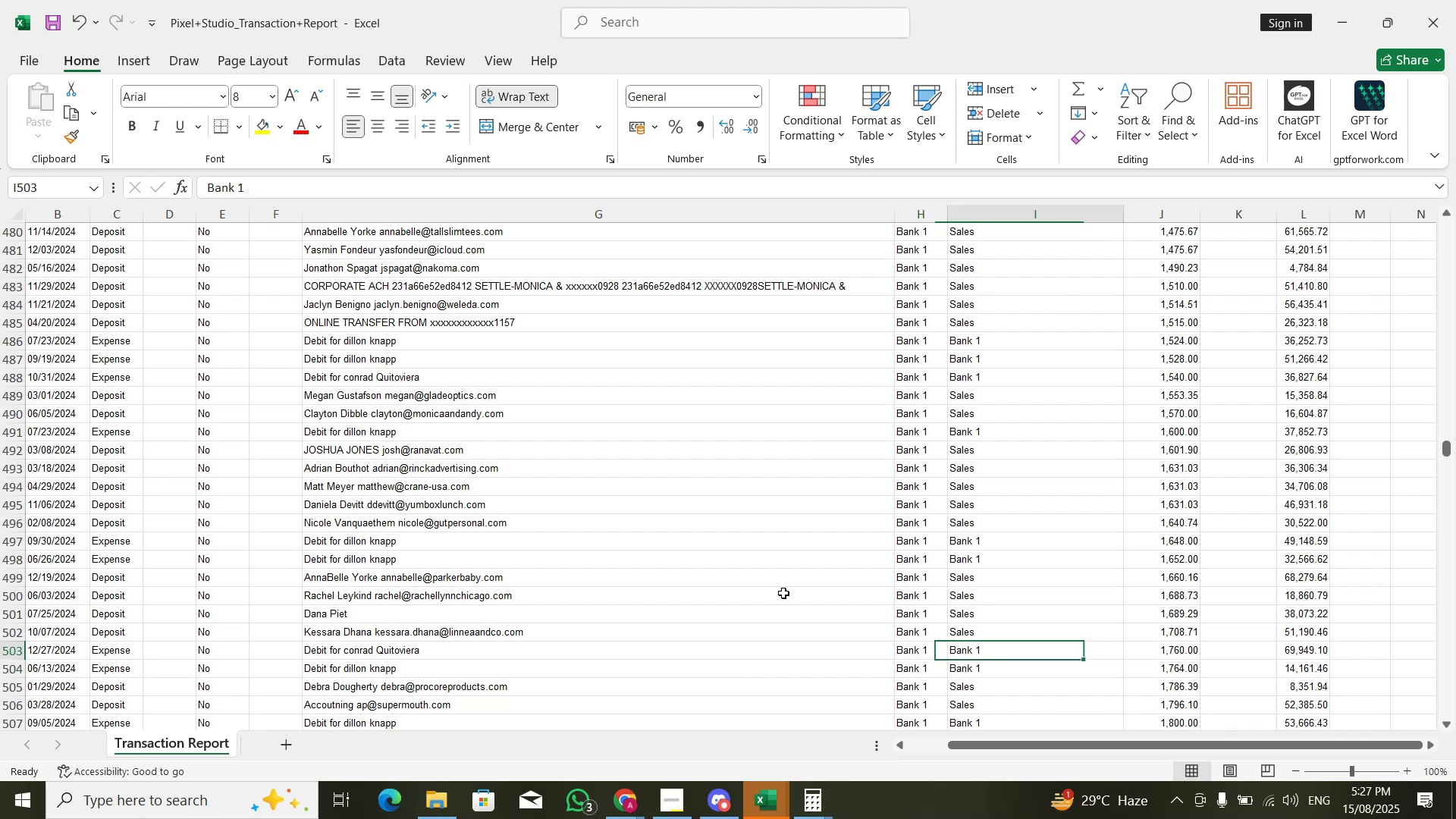 
key(ArrowRight)
 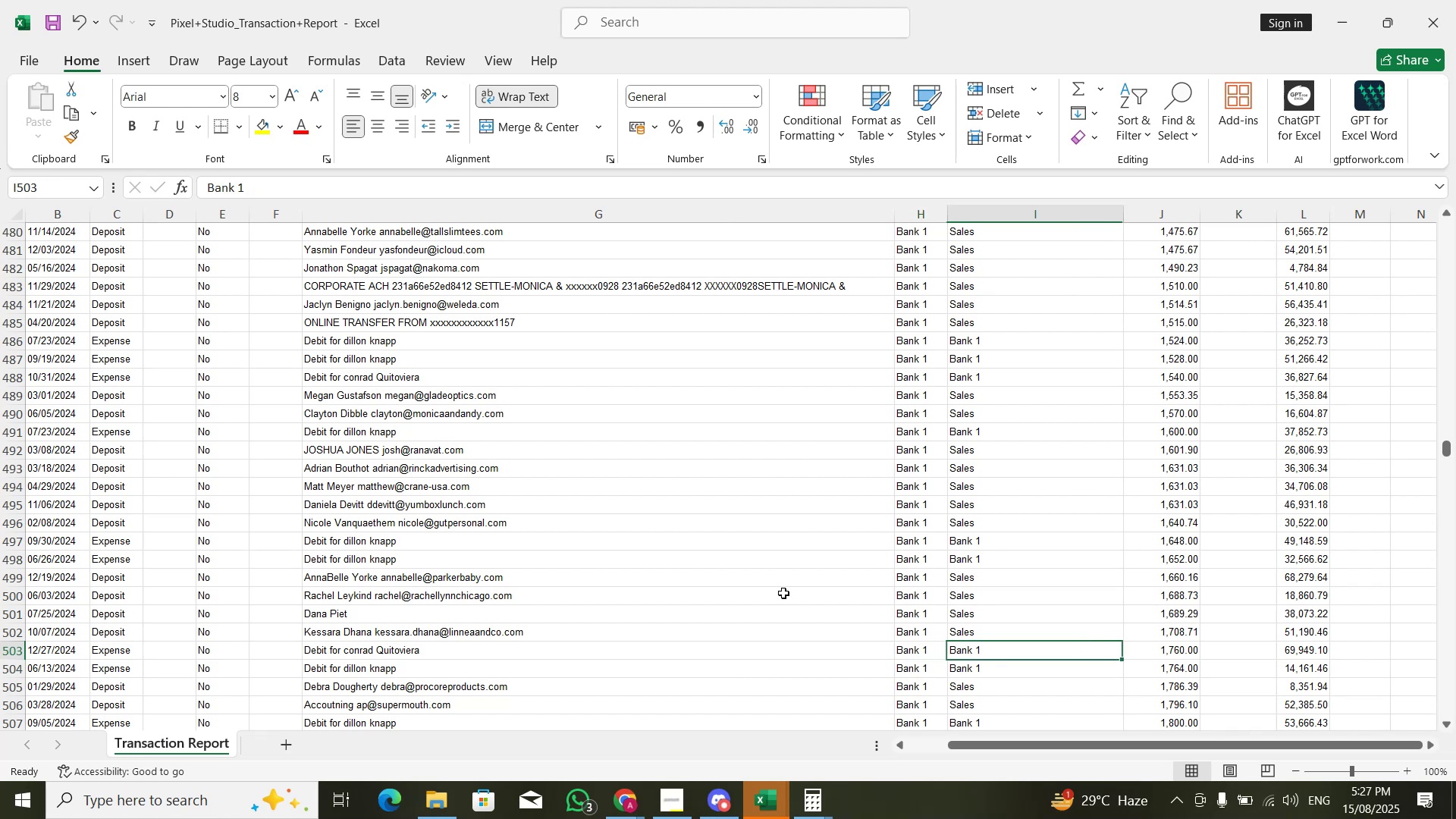 
key(ArrowRight)
 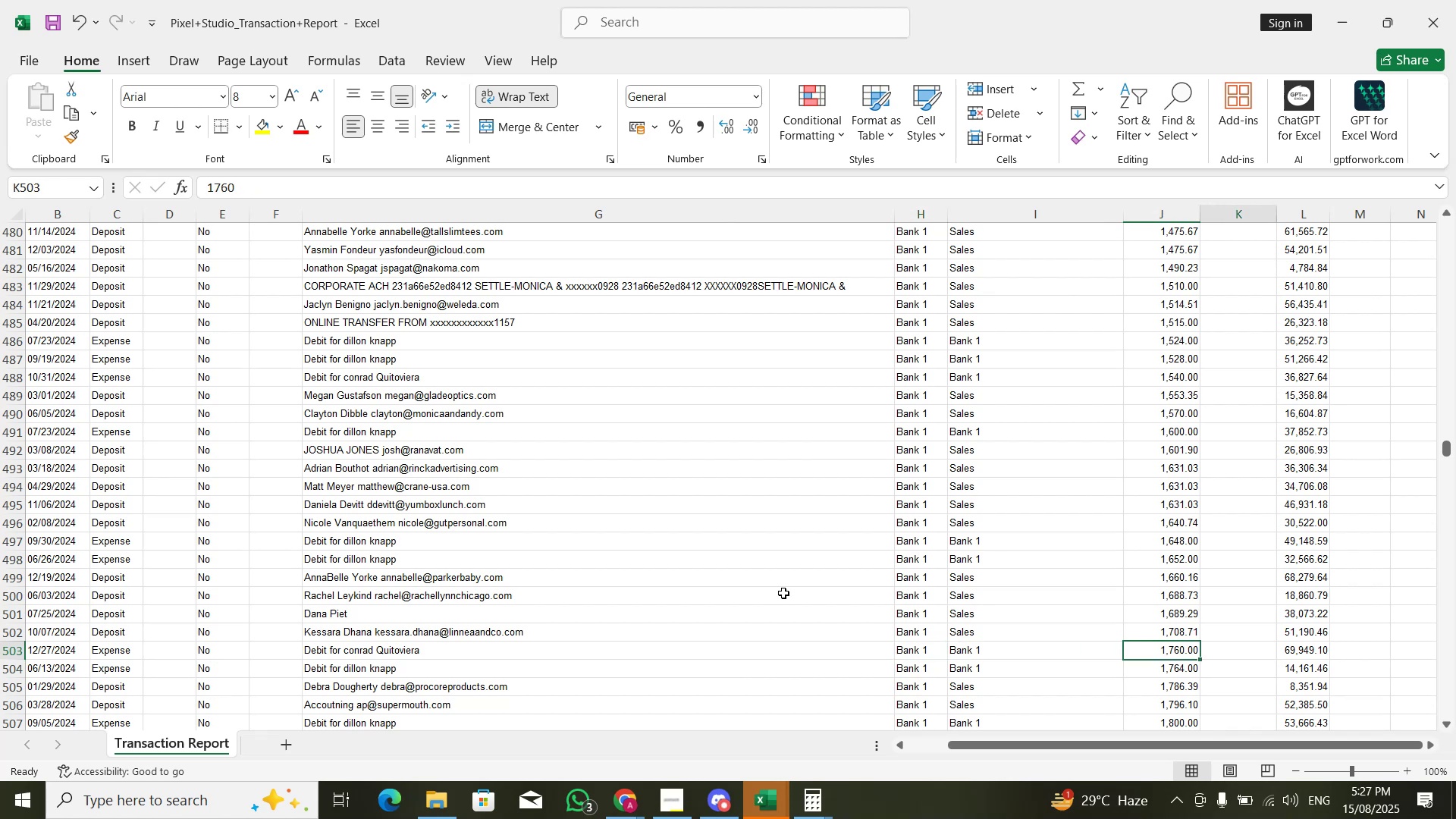 
hold_key(key=ArrowDown, duration=1.01)
 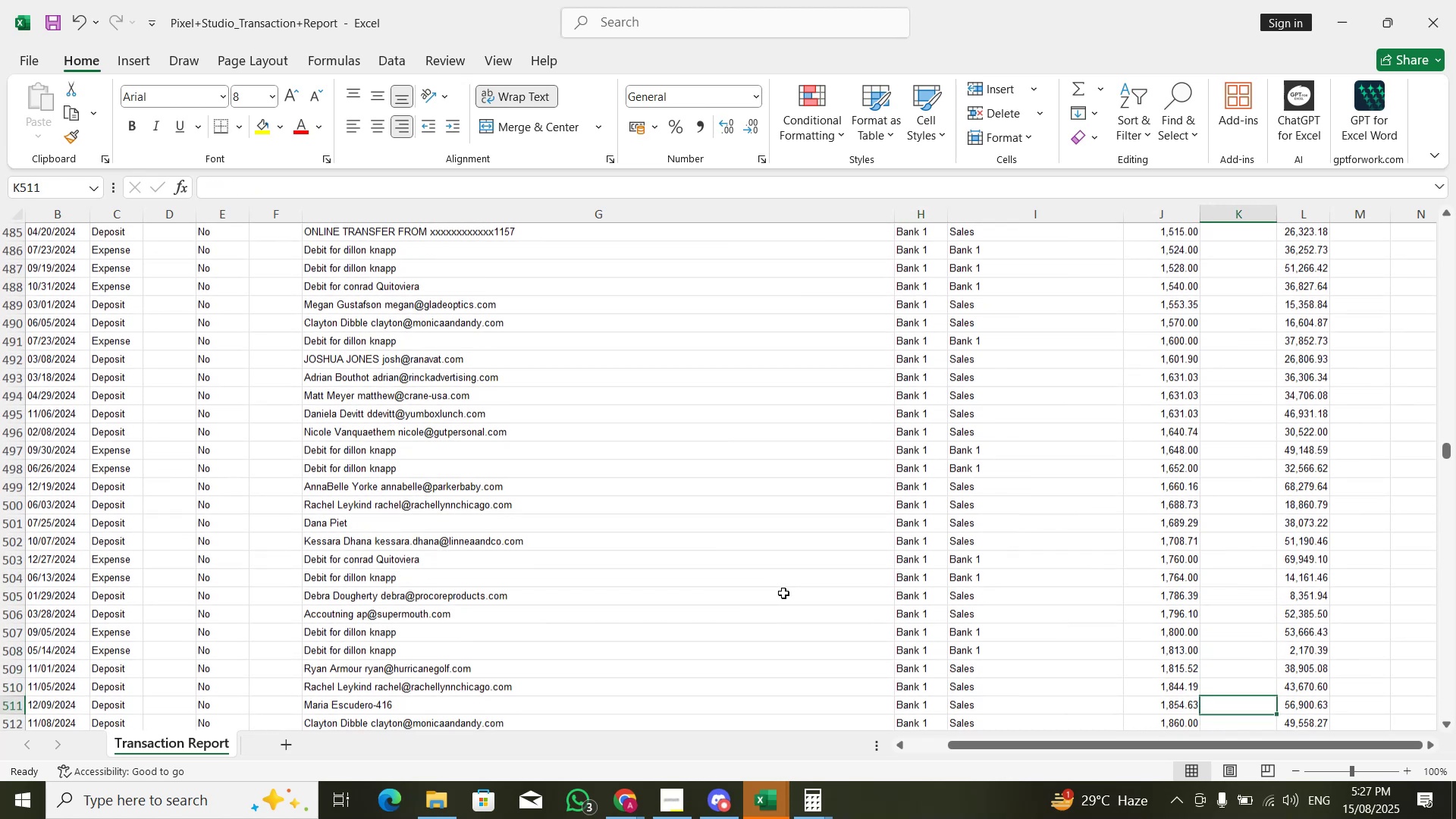 
hold_key(key=ArrowDown, duration=2.97)
 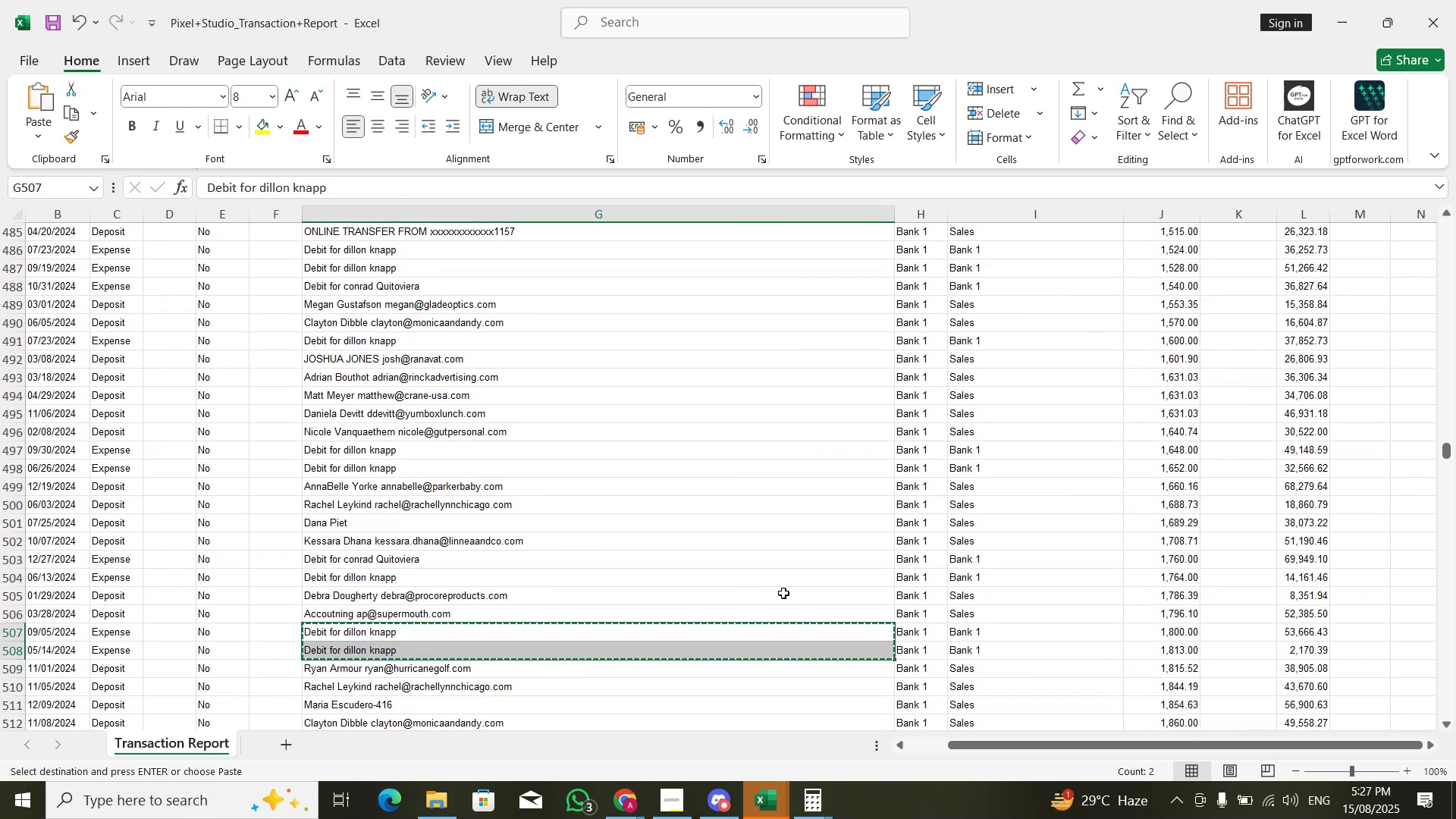 
hold_key(key=ArrowLeft, duration=0.38)
 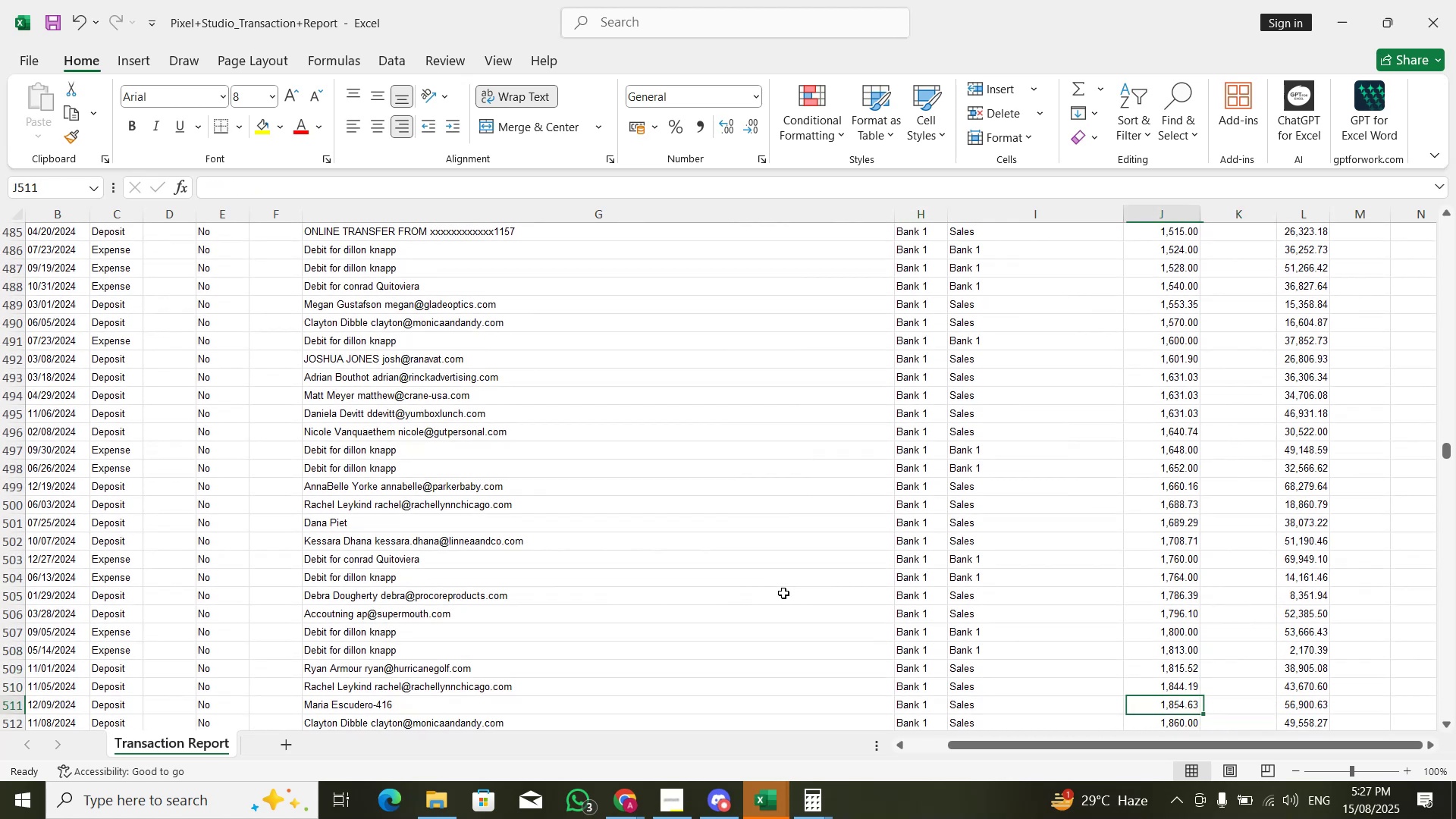 
key(ArrowUp)
 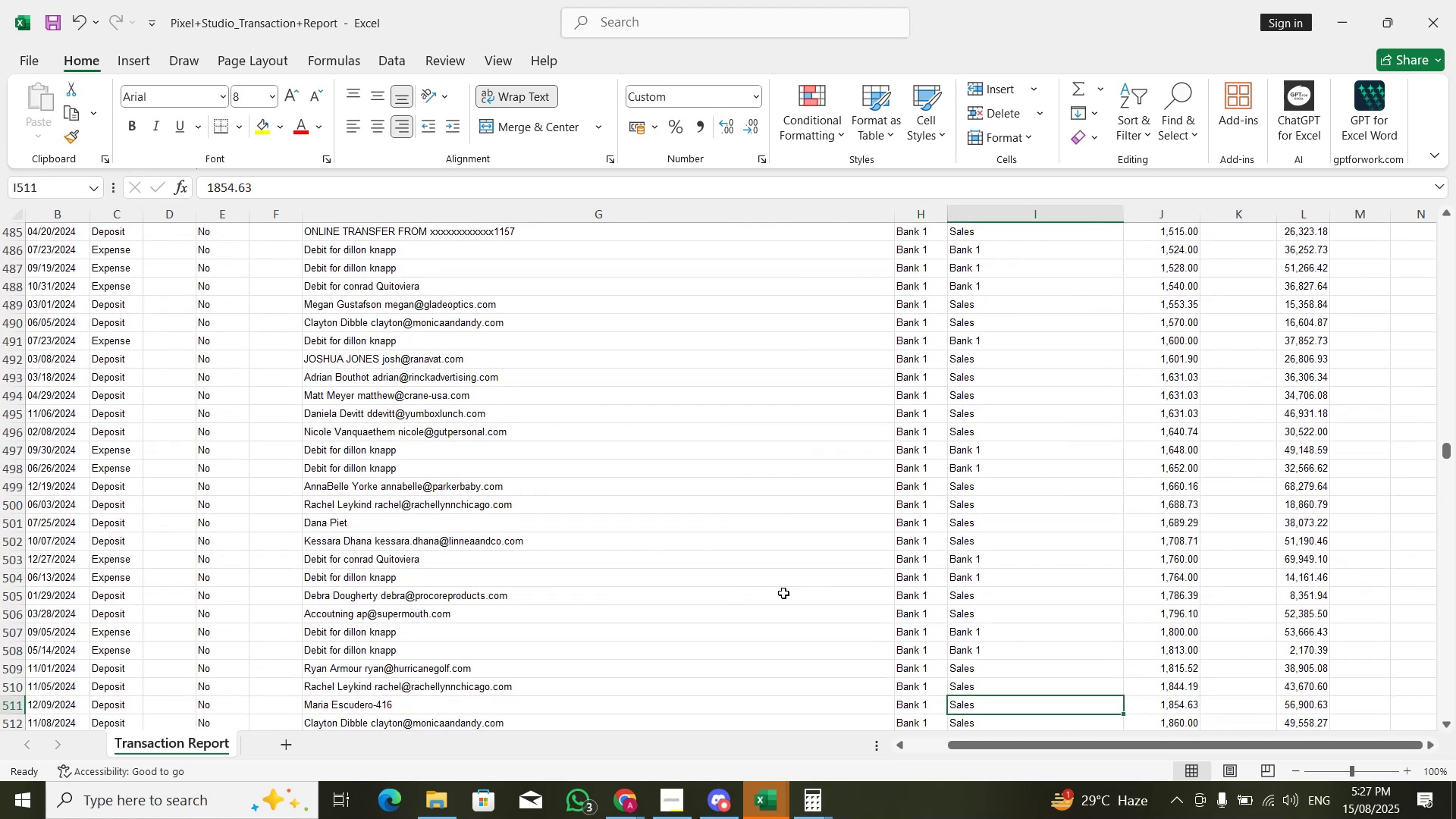 
key(ArrowLeft)
 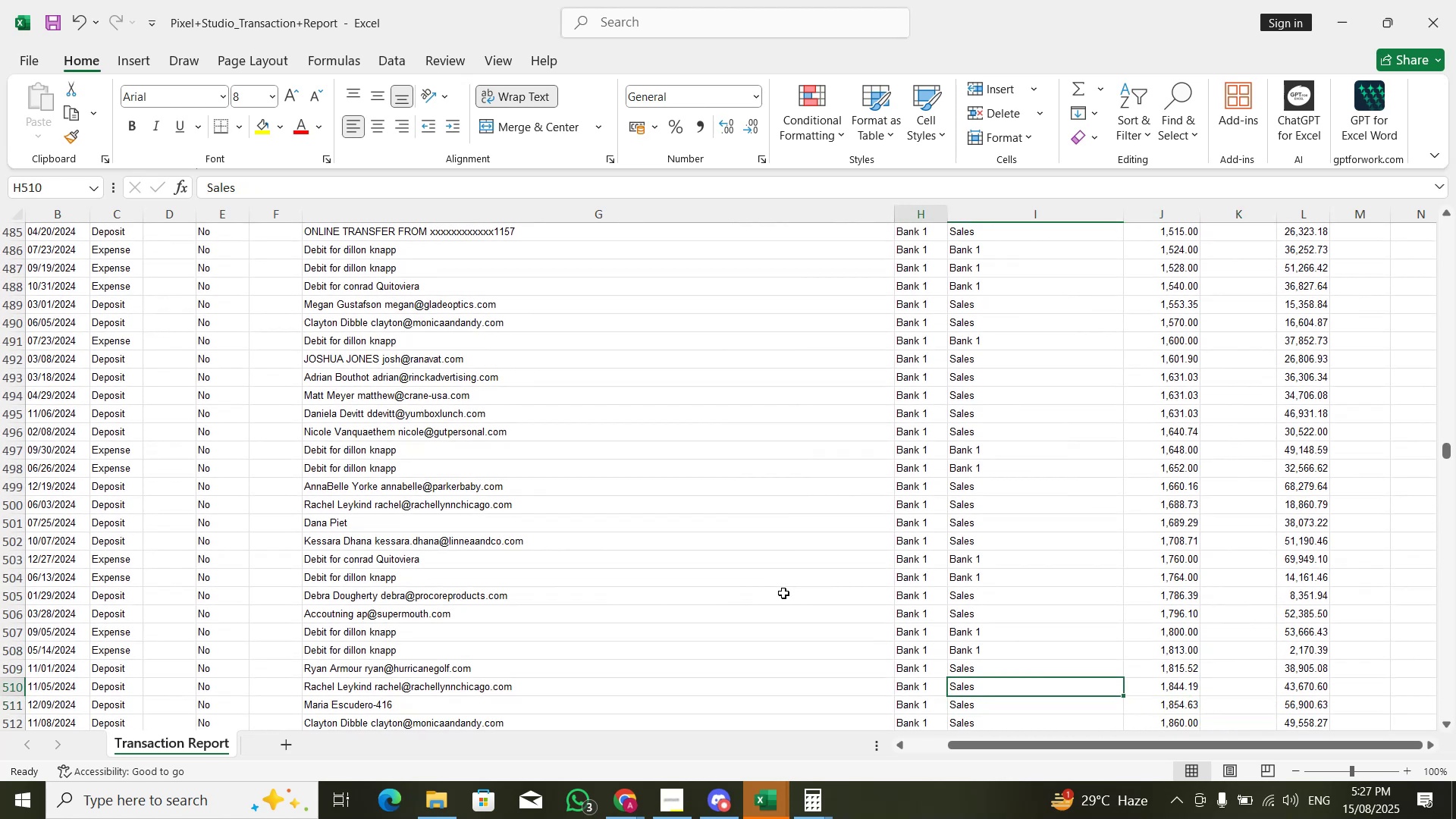 
key(ArrowLeft)
 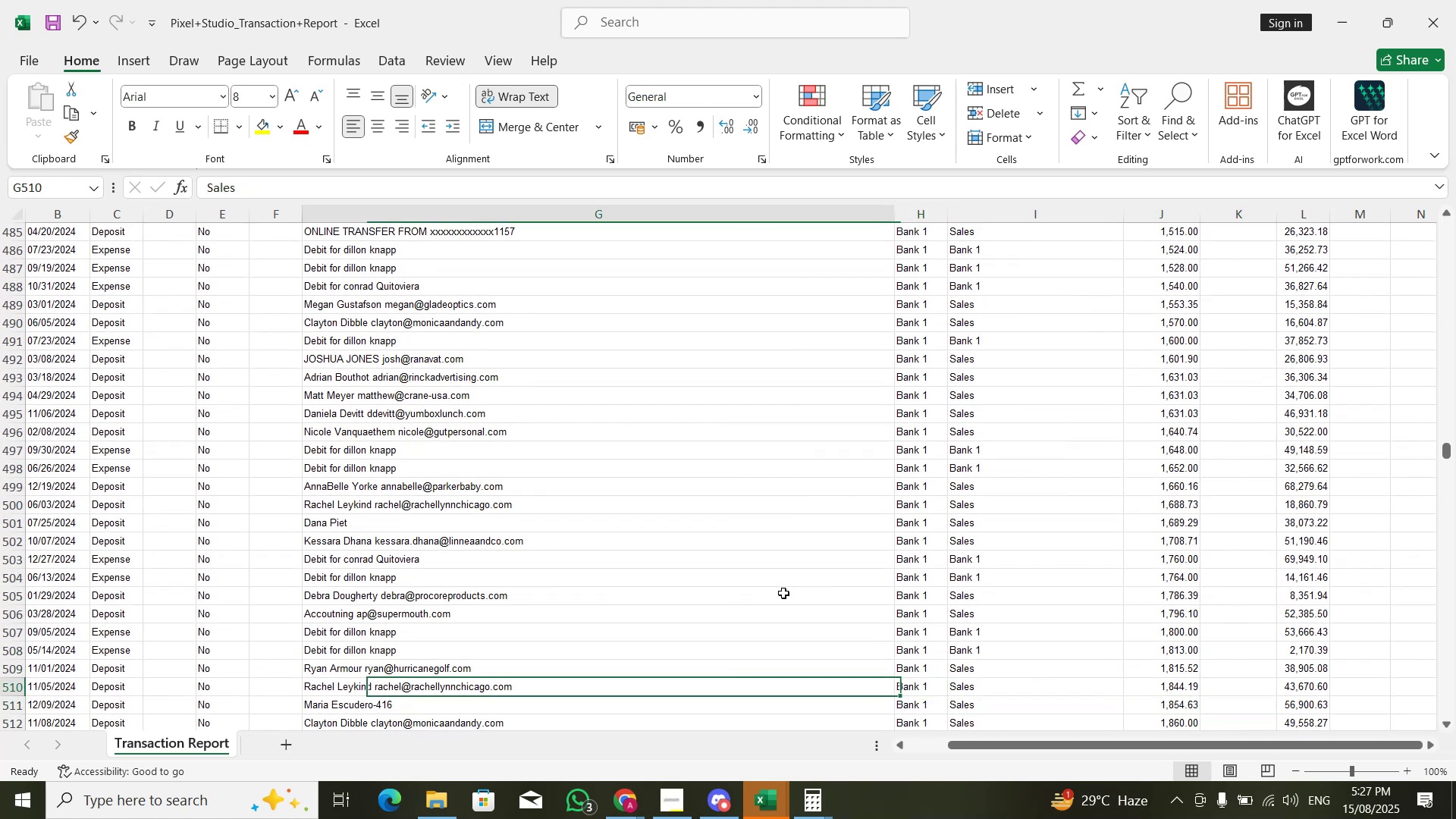 
key(ArrowUp)
 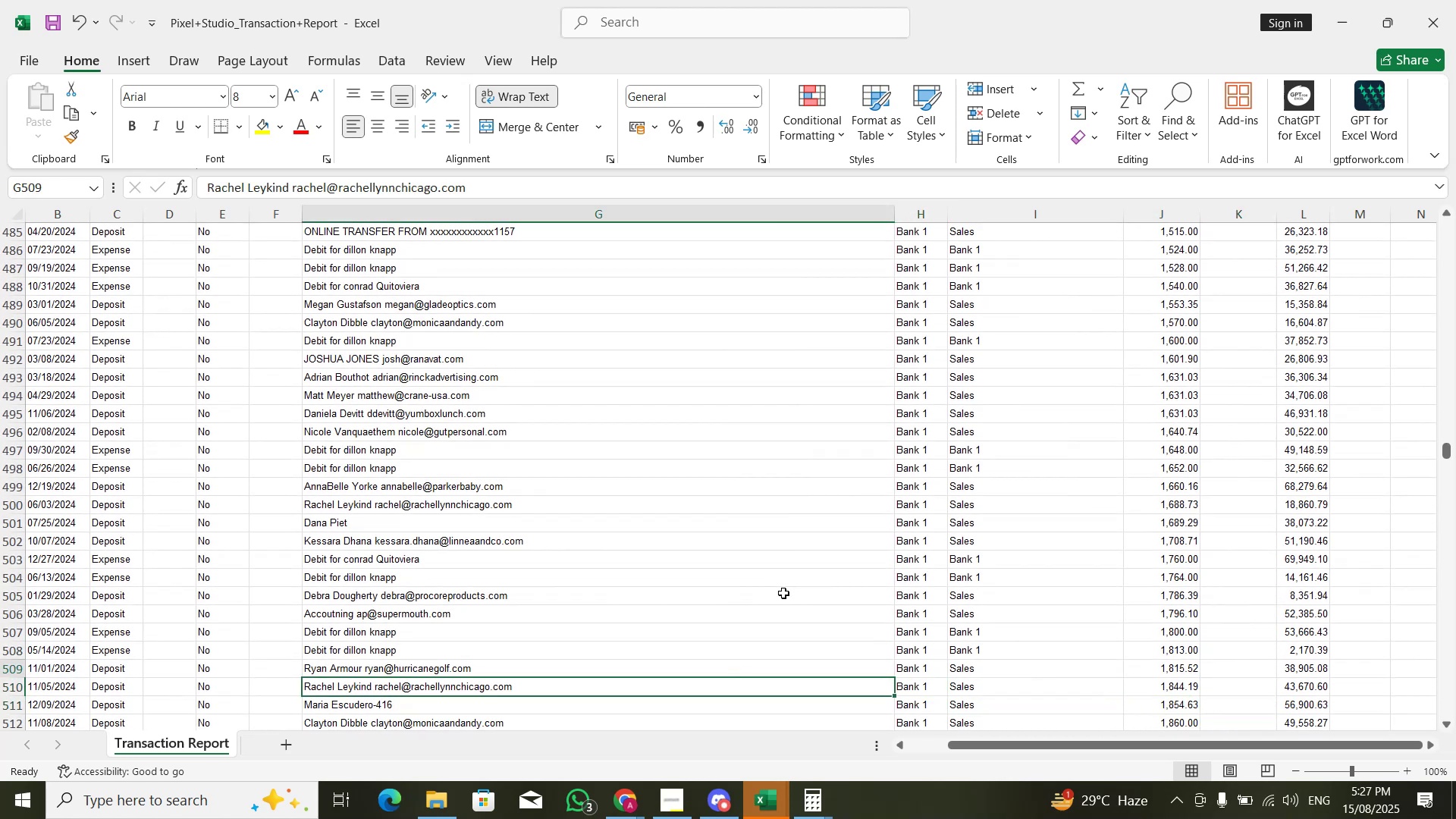 
key(ArrowUp)
 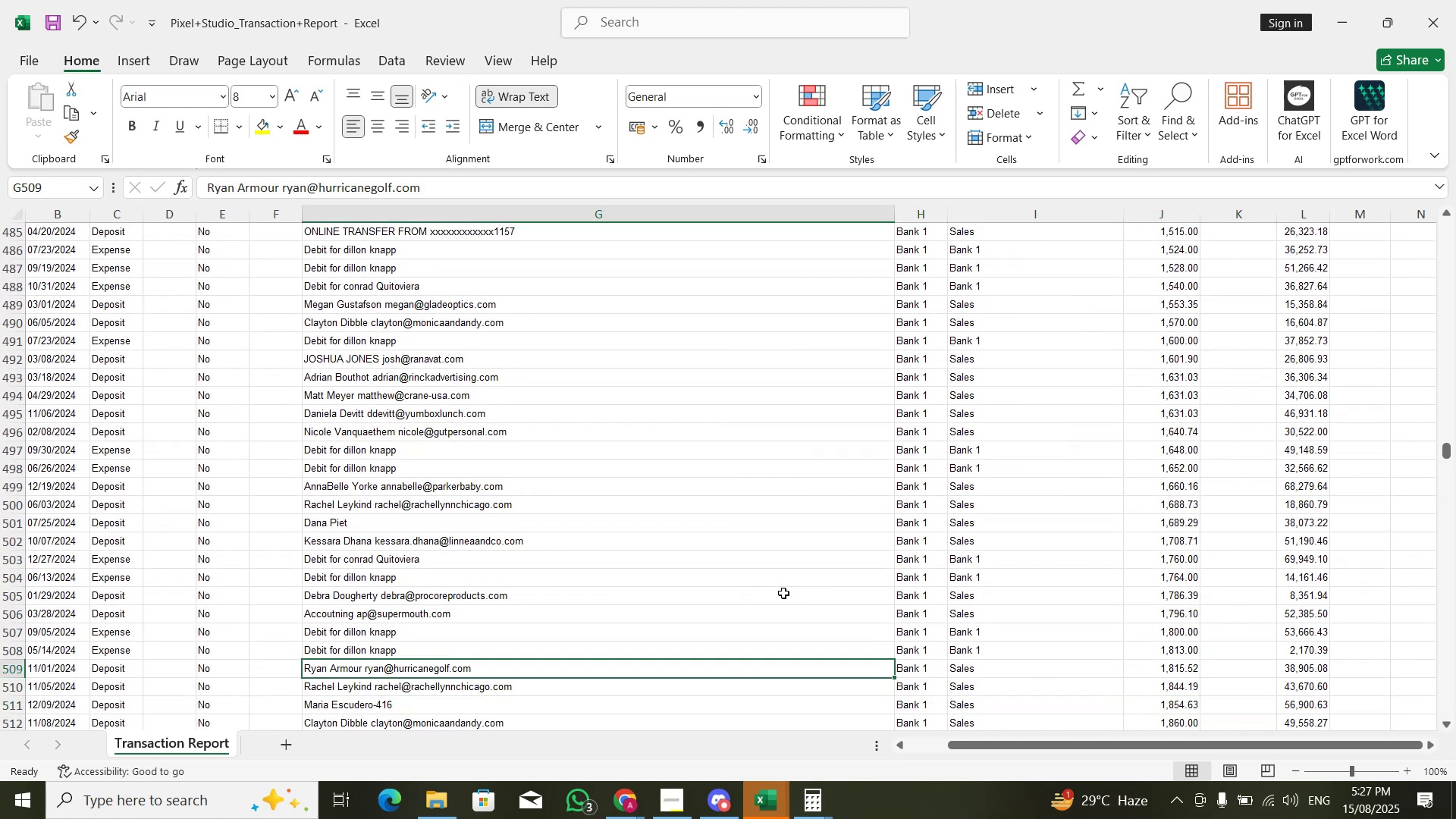 
key(ArrowUp)
 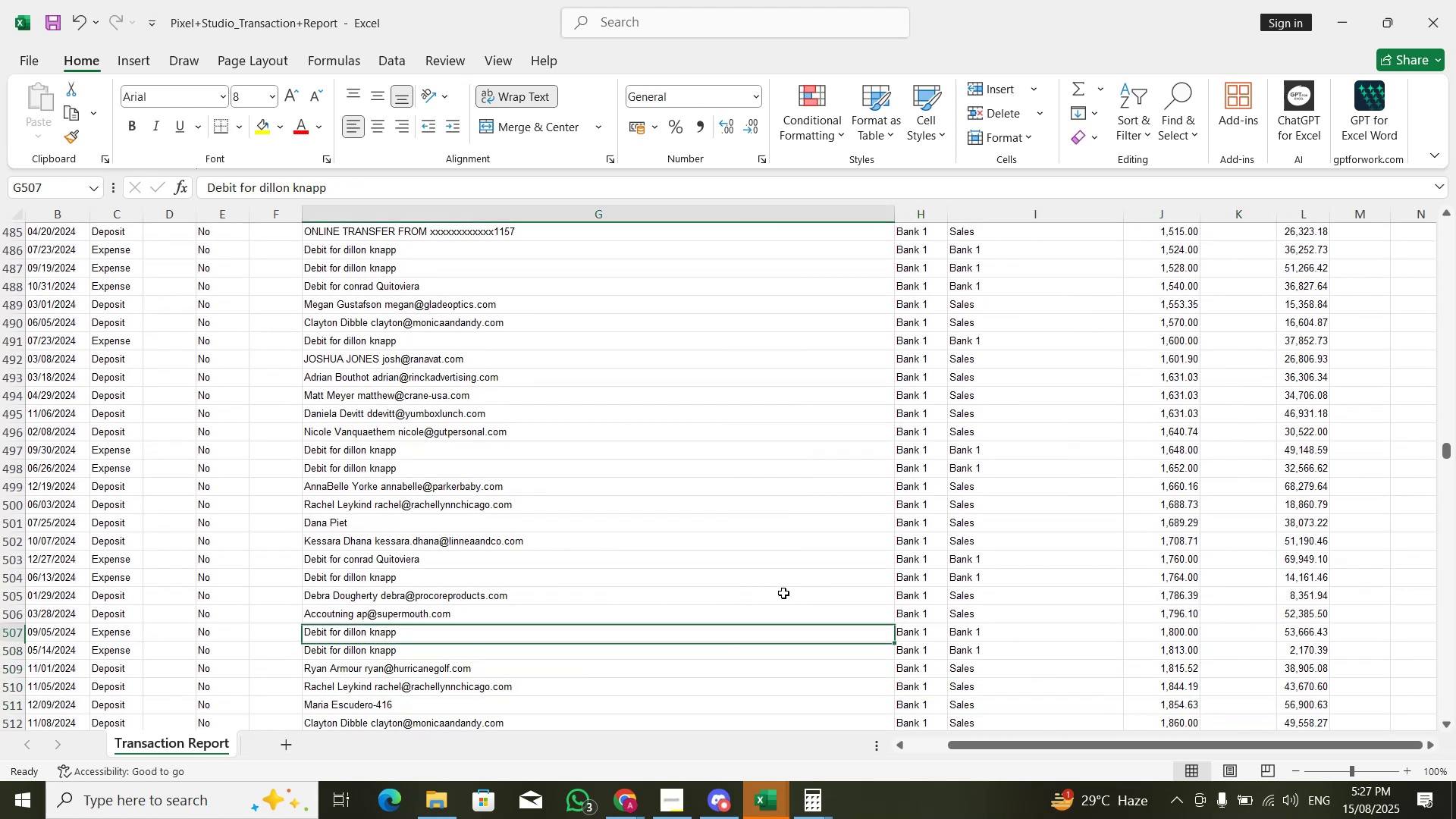 
hold_key(key=ShiftLeft, duration=0.45)
 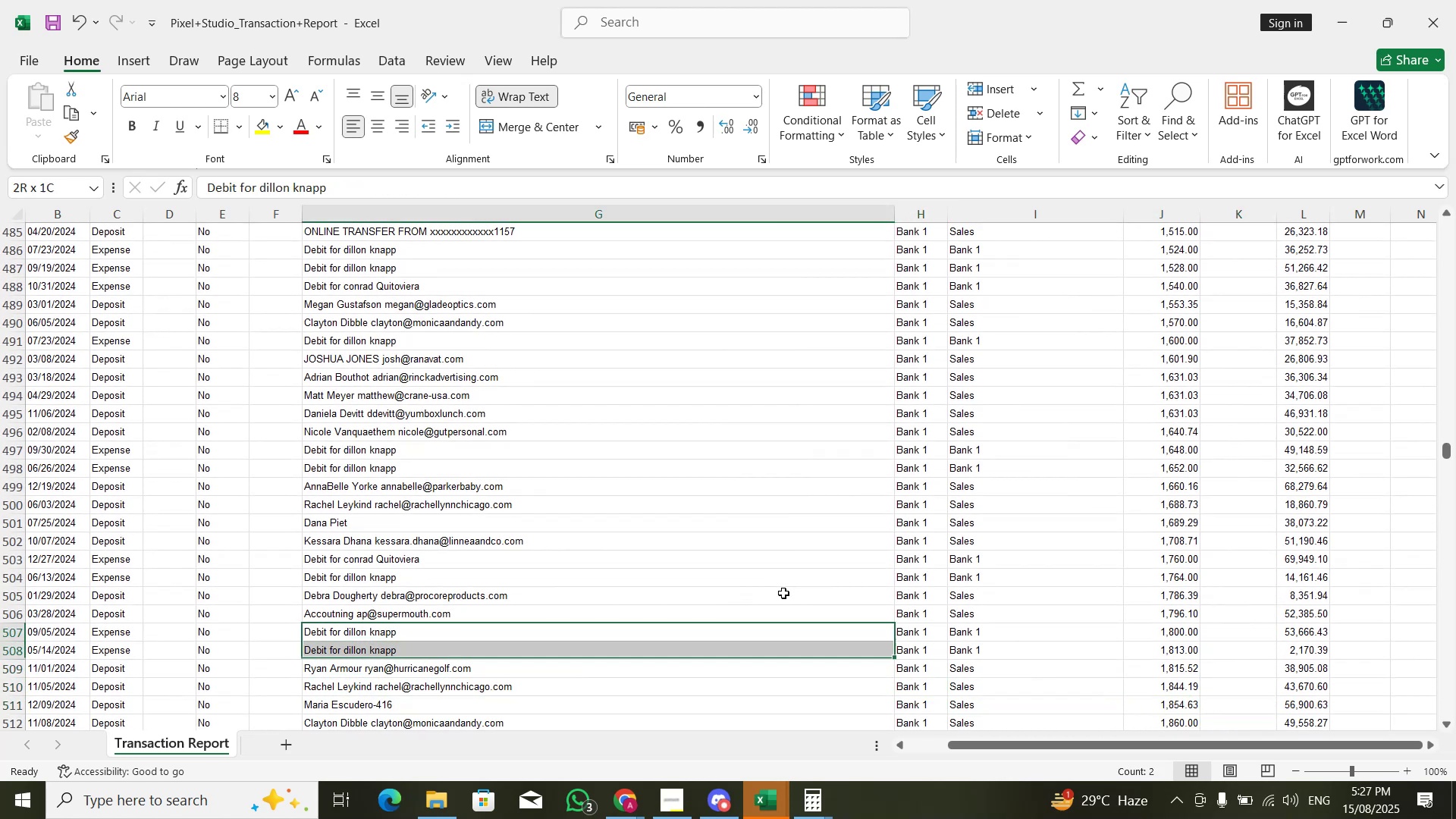 
key(Control+C)
 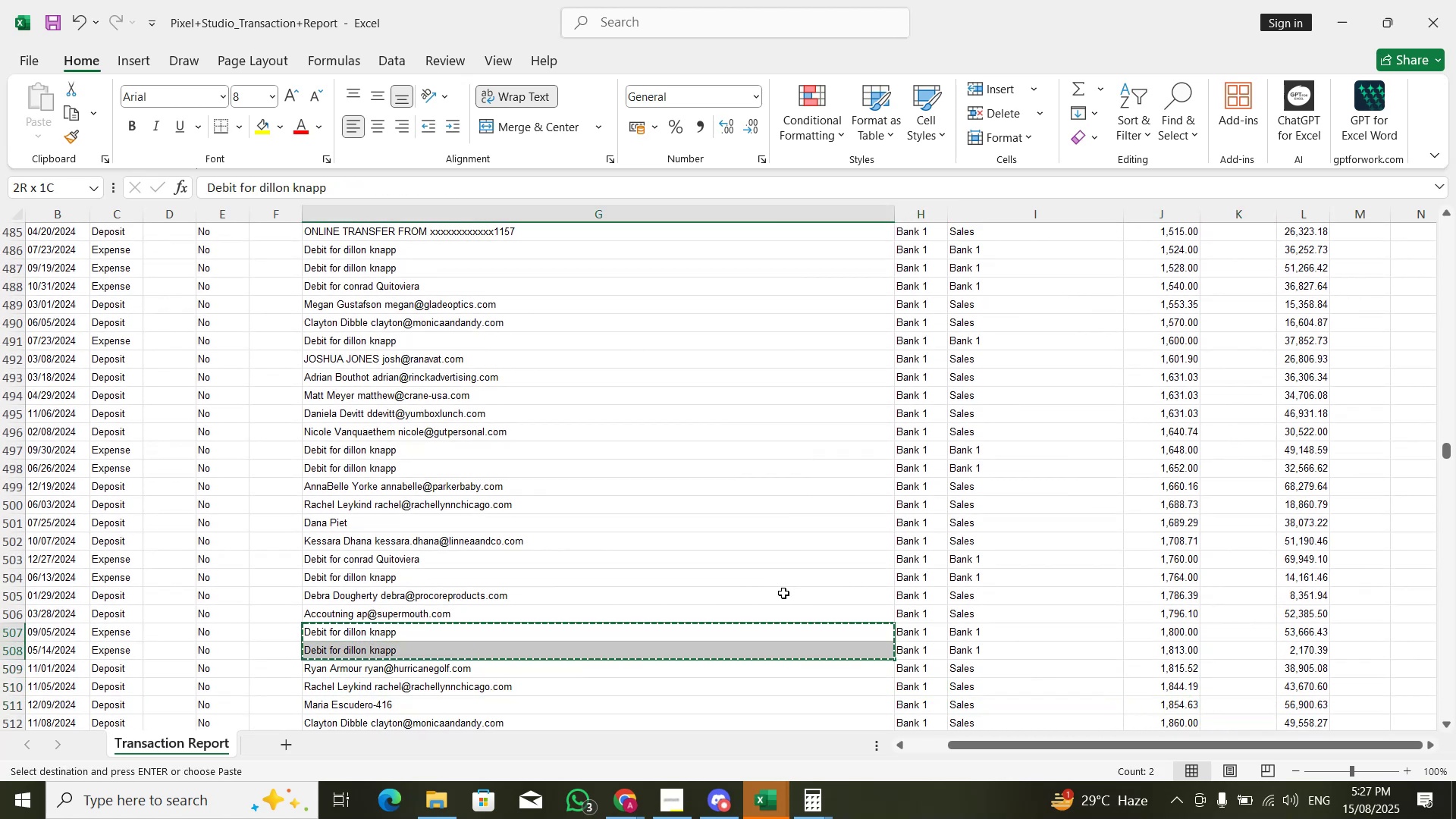 
key(Alt+AltLeft)
 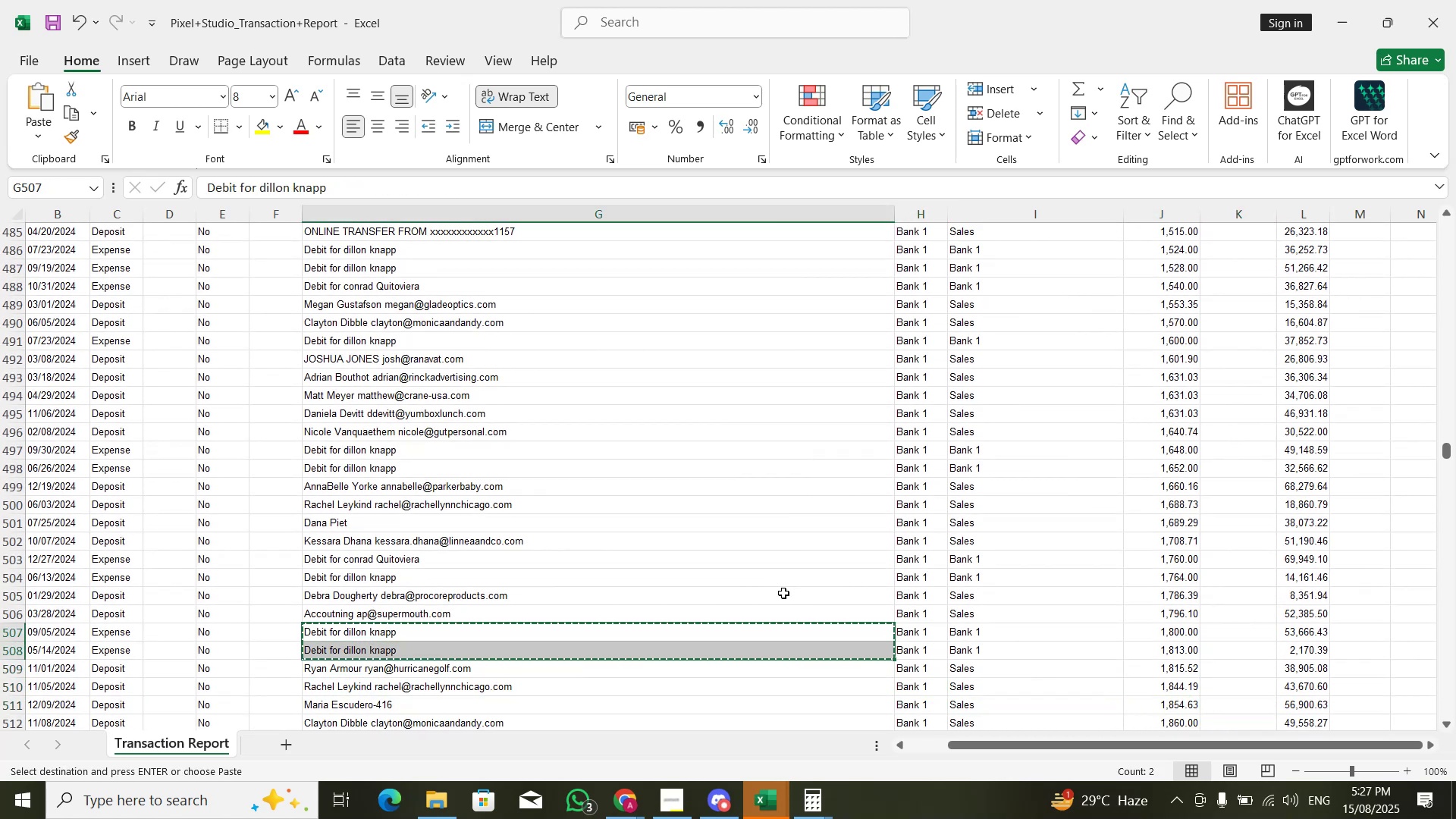 
key(Alt+Tab)
 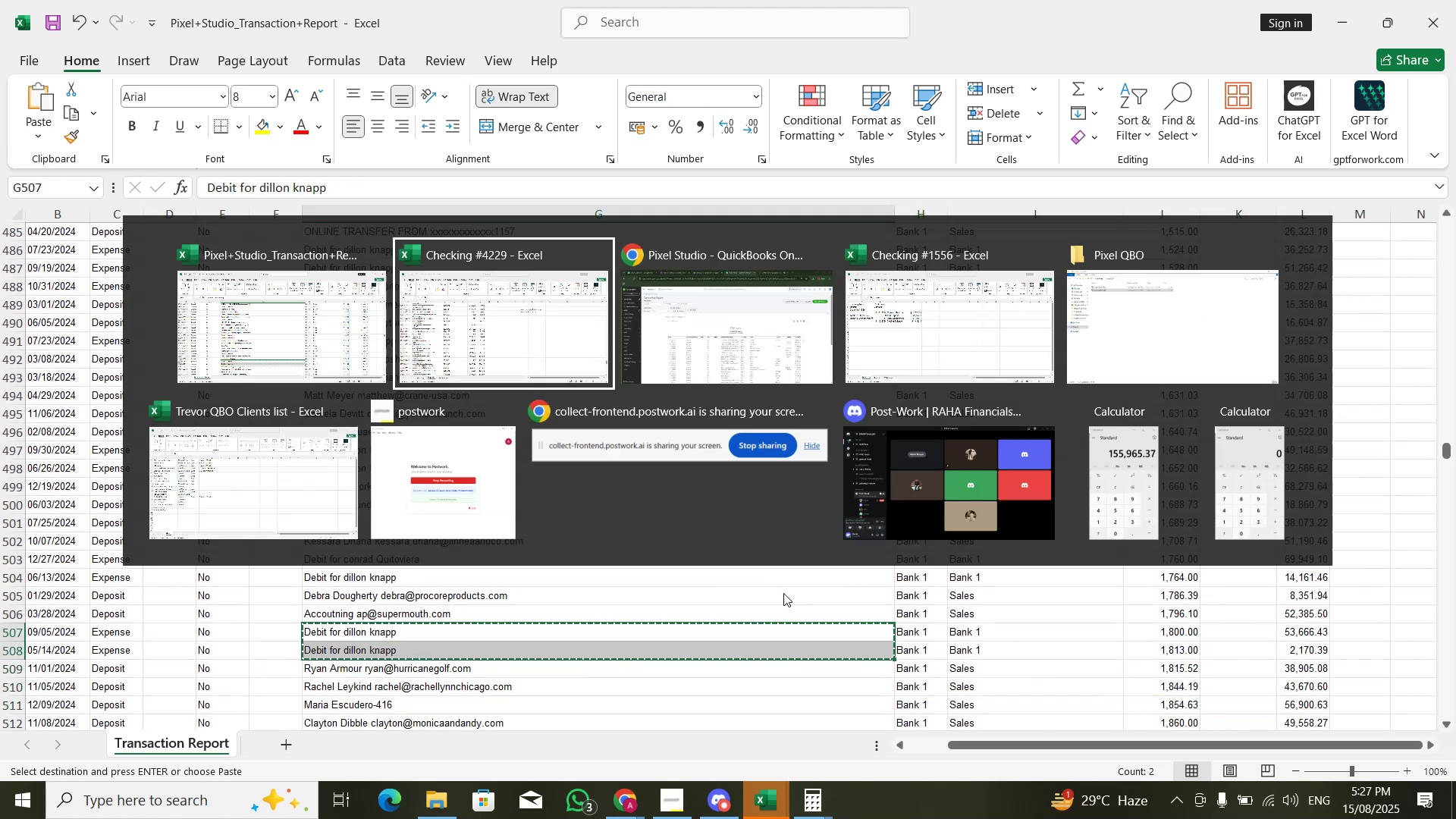 
key(ArrowRight)
 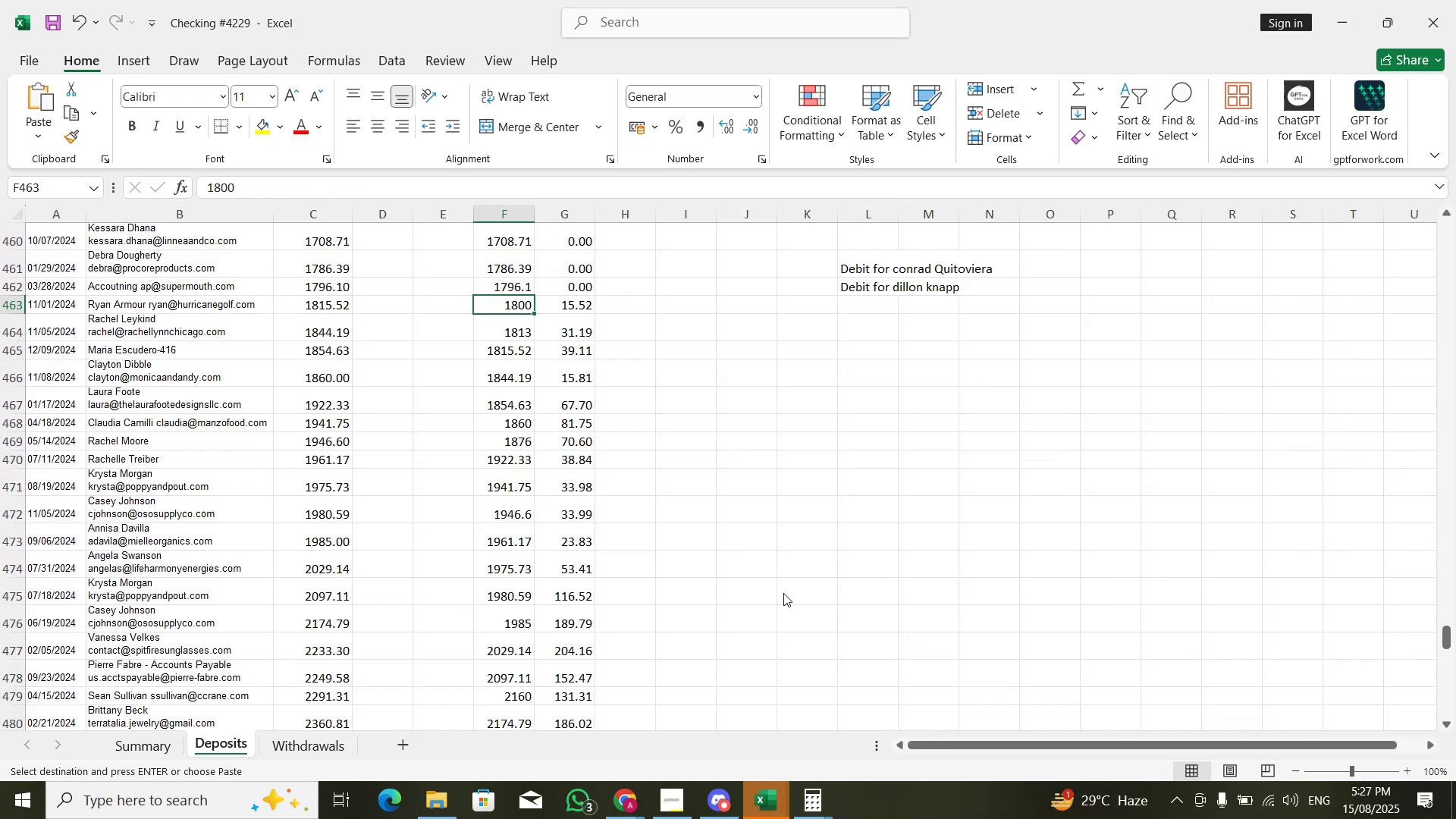 
key(ArrowRight)
 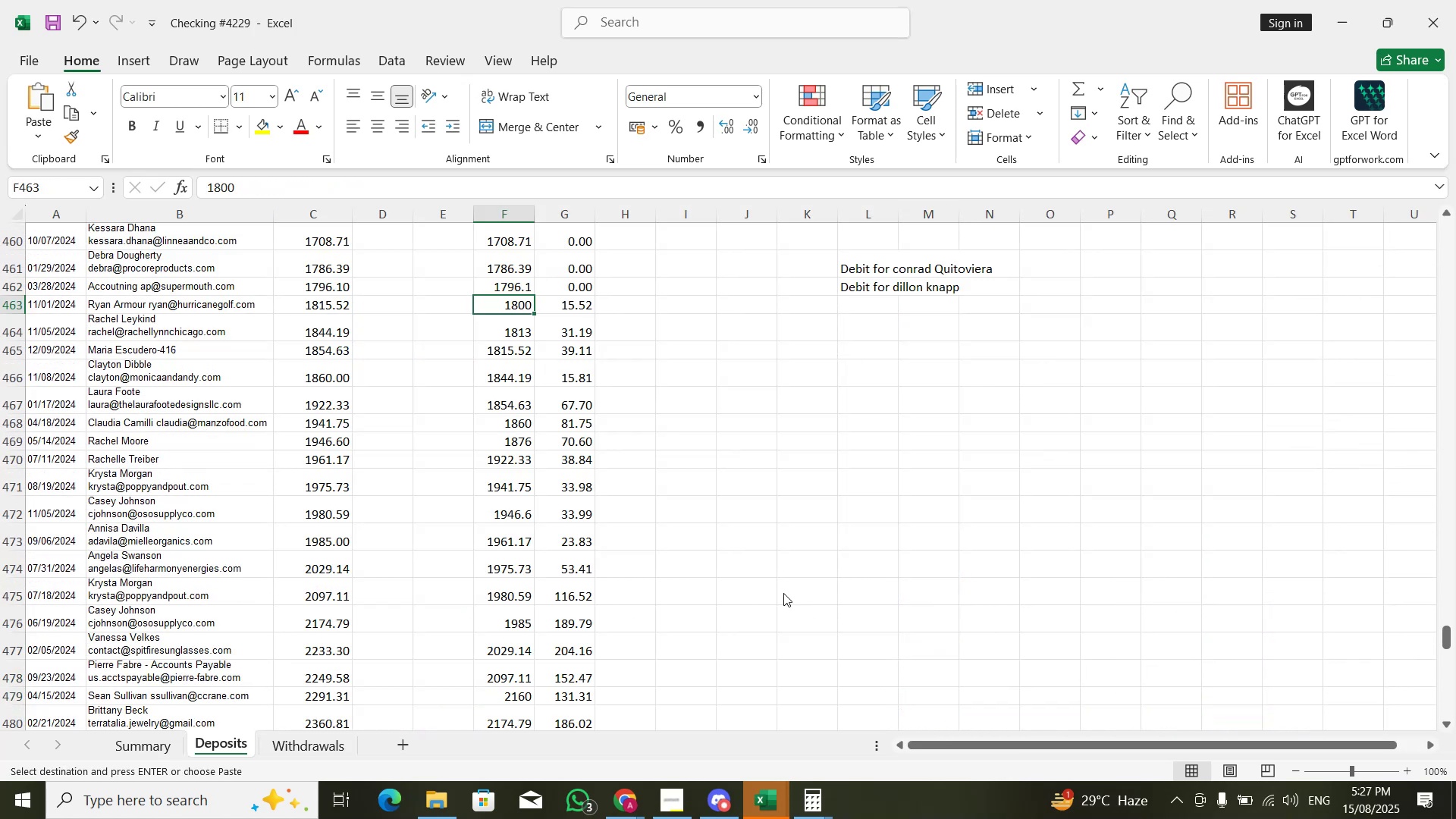 
key(ArrowRight)
 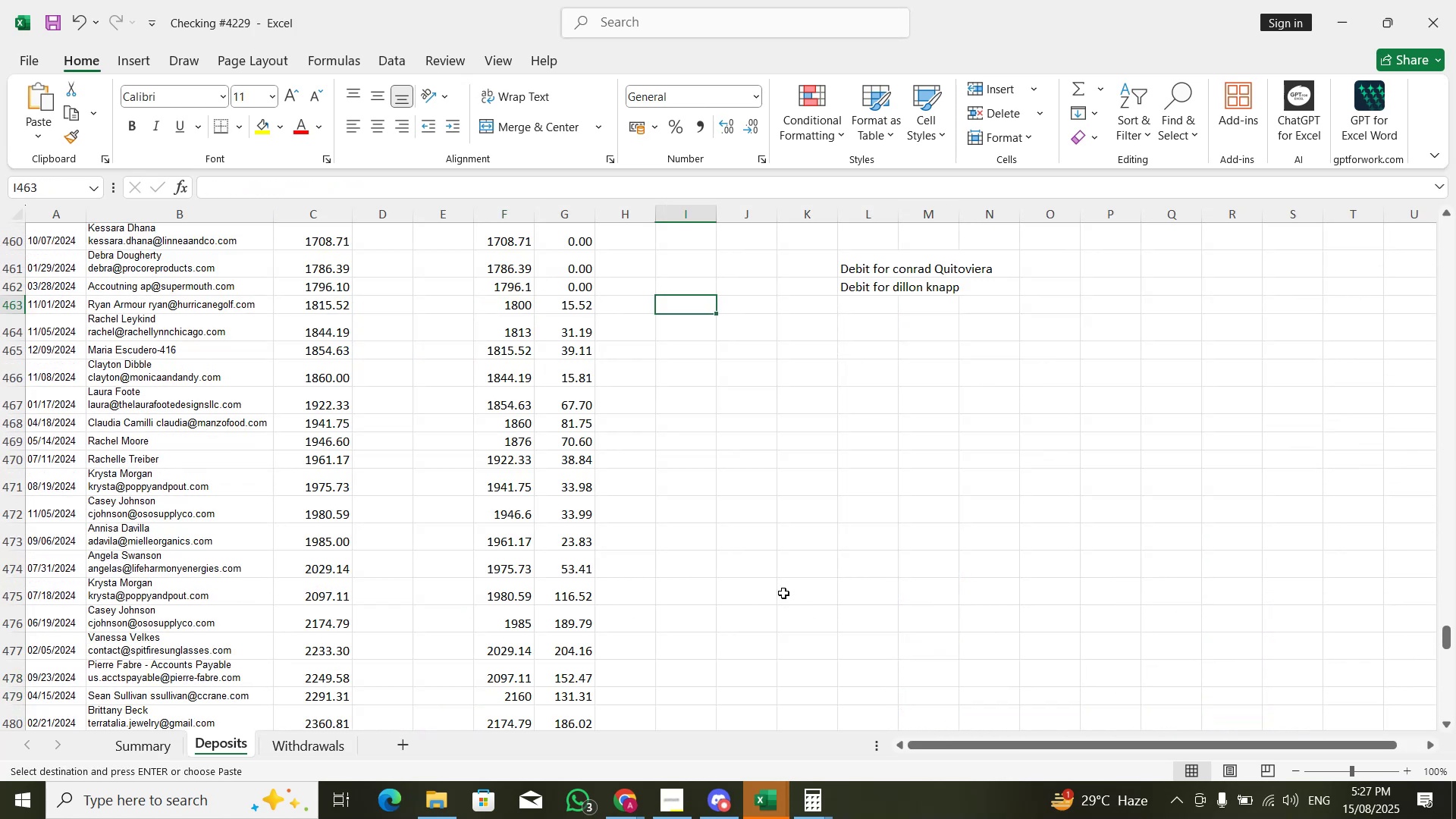 
key(ArrowRight)
 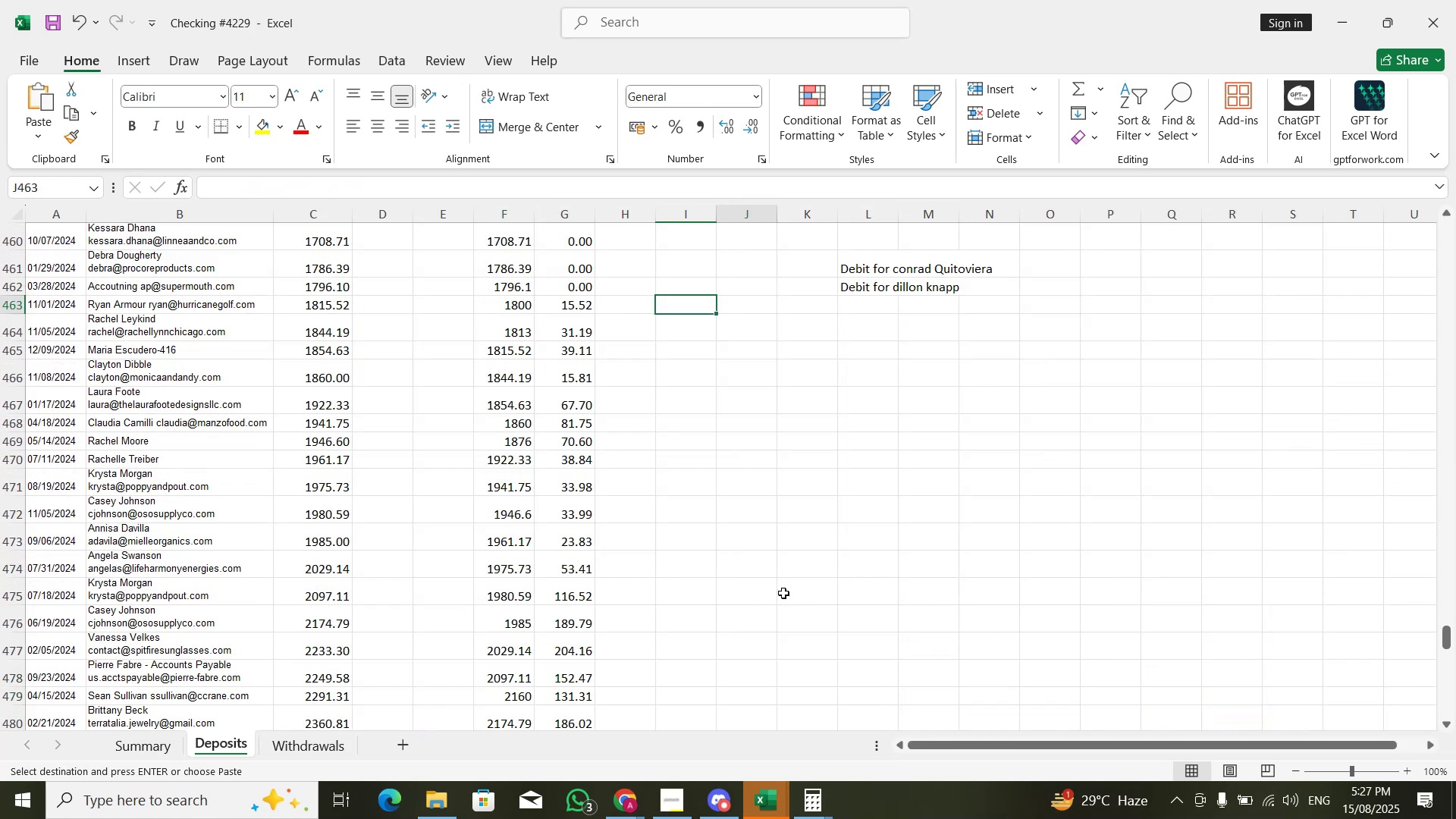 
key(ArrowRight)
 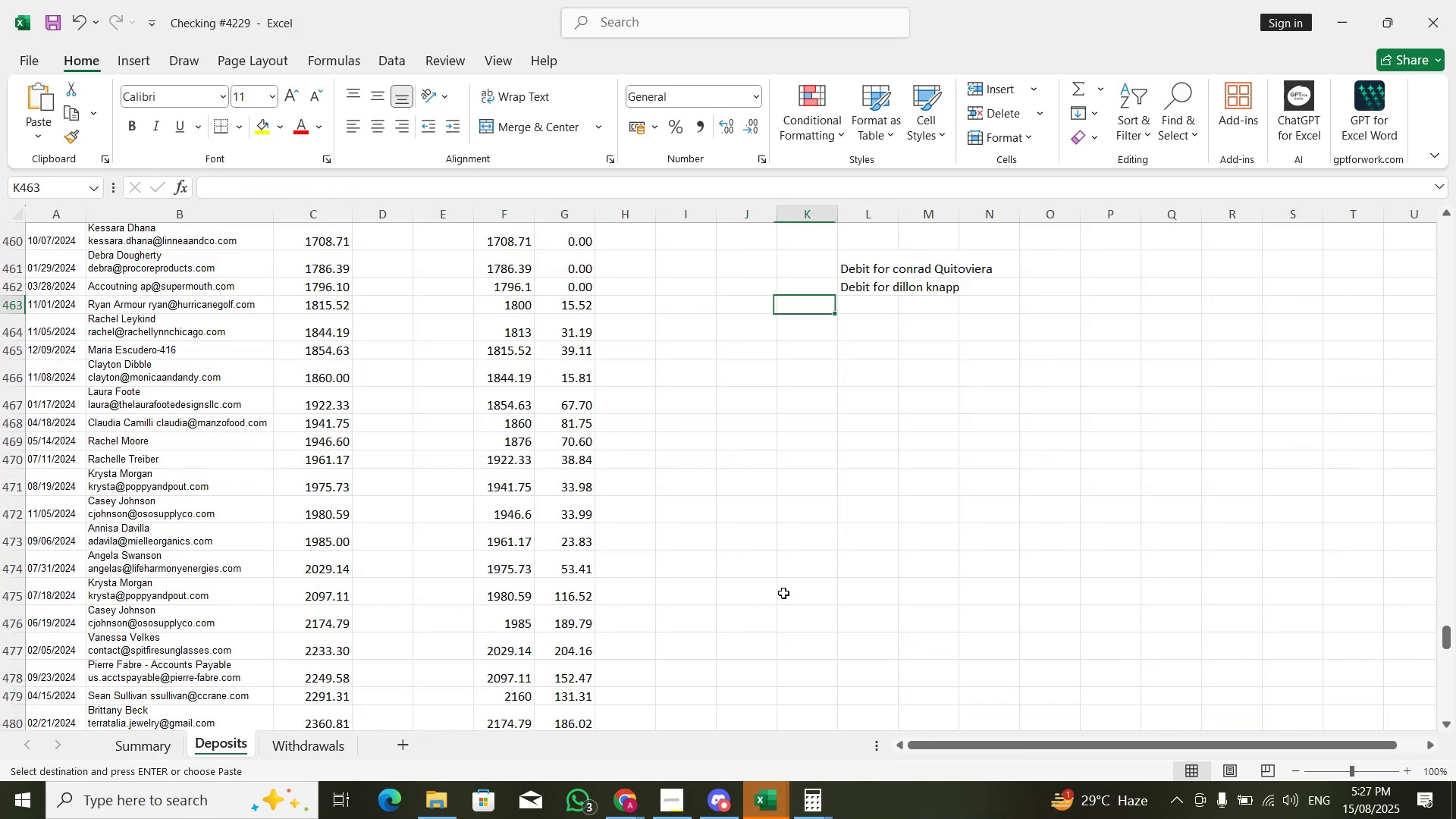 
key(ArrowRight)
 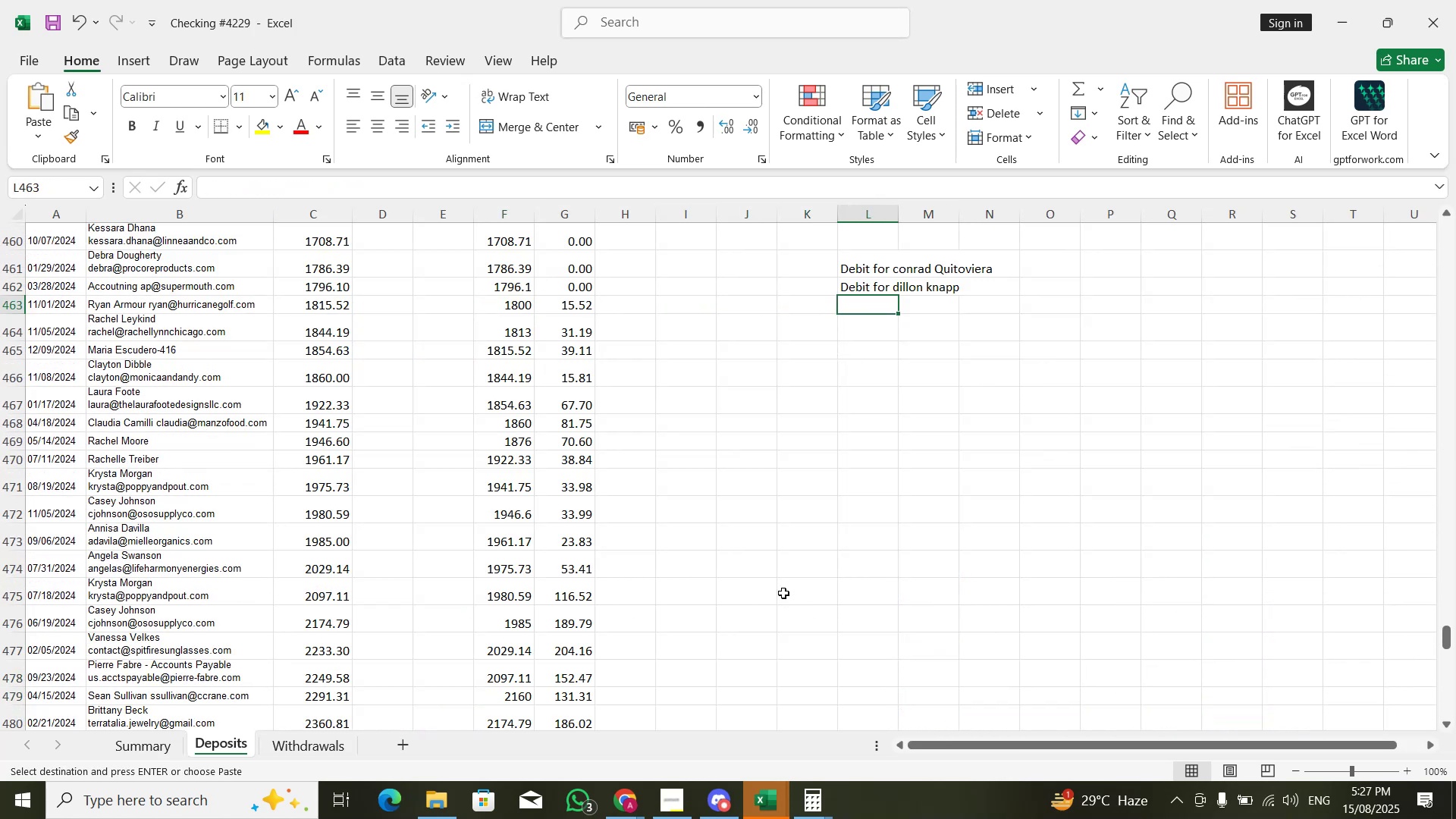 
key(Control+ControlLeft)
 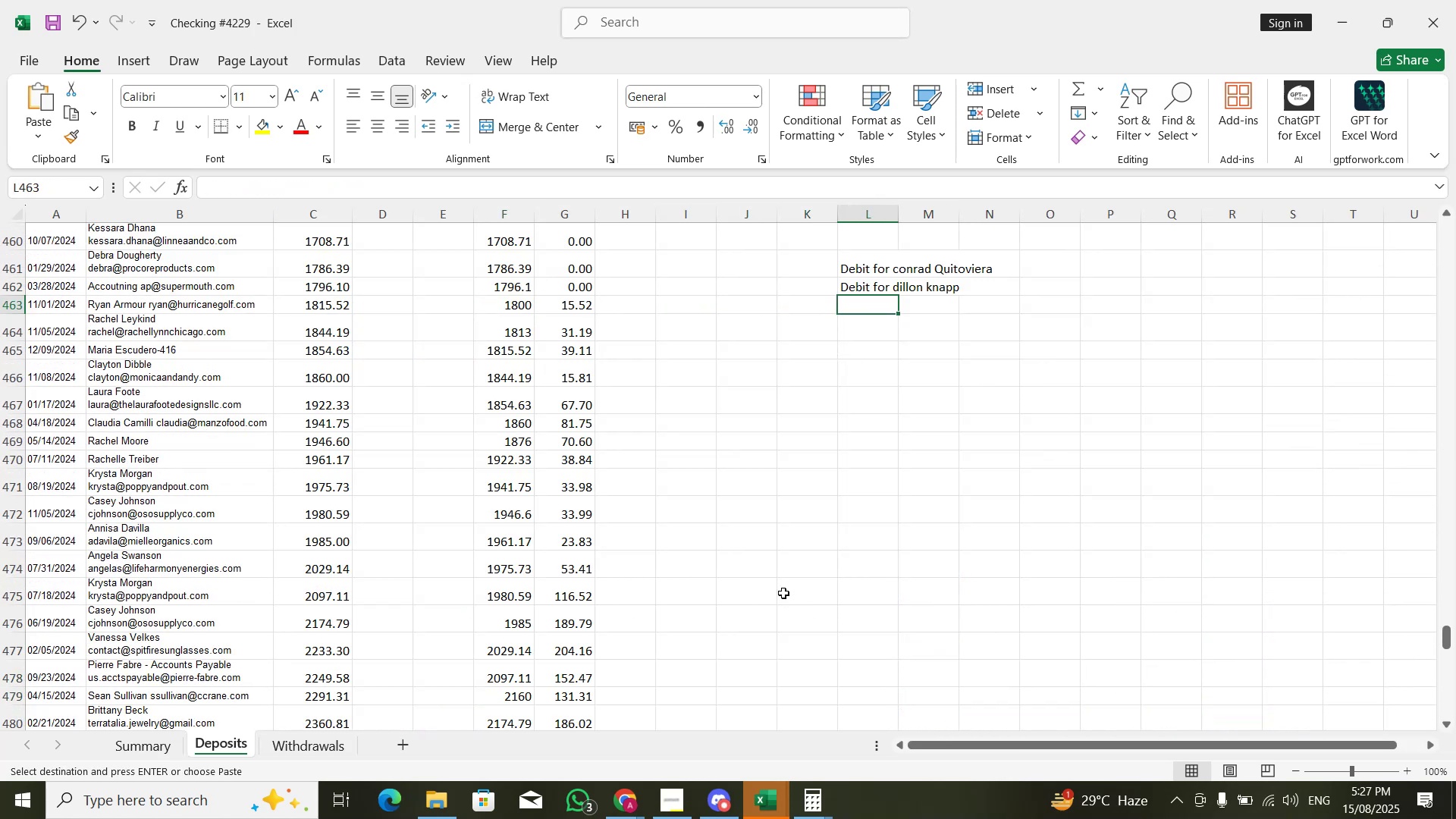 
key(Control+V)
 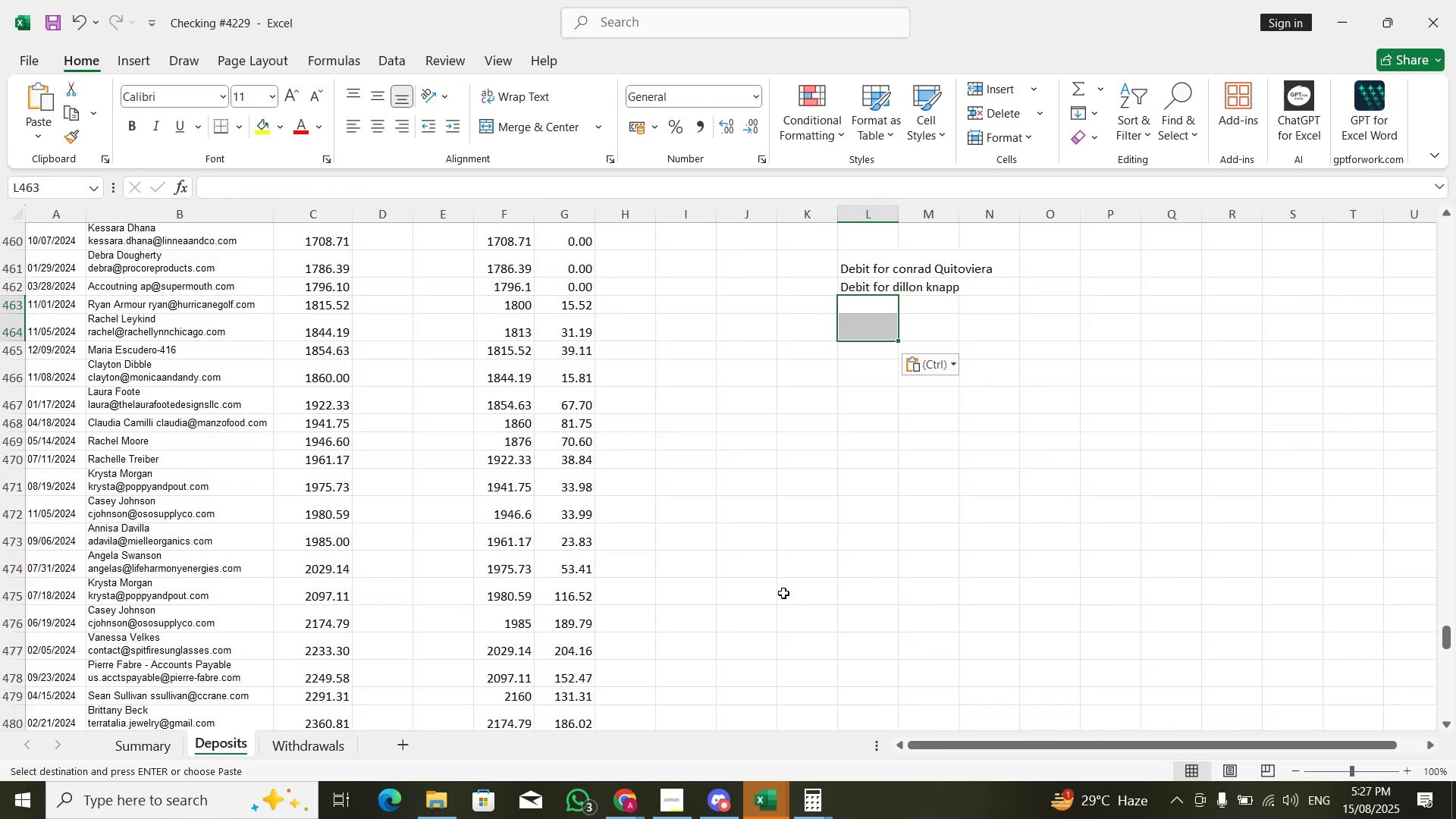 
key(Control+ControlLeft)
 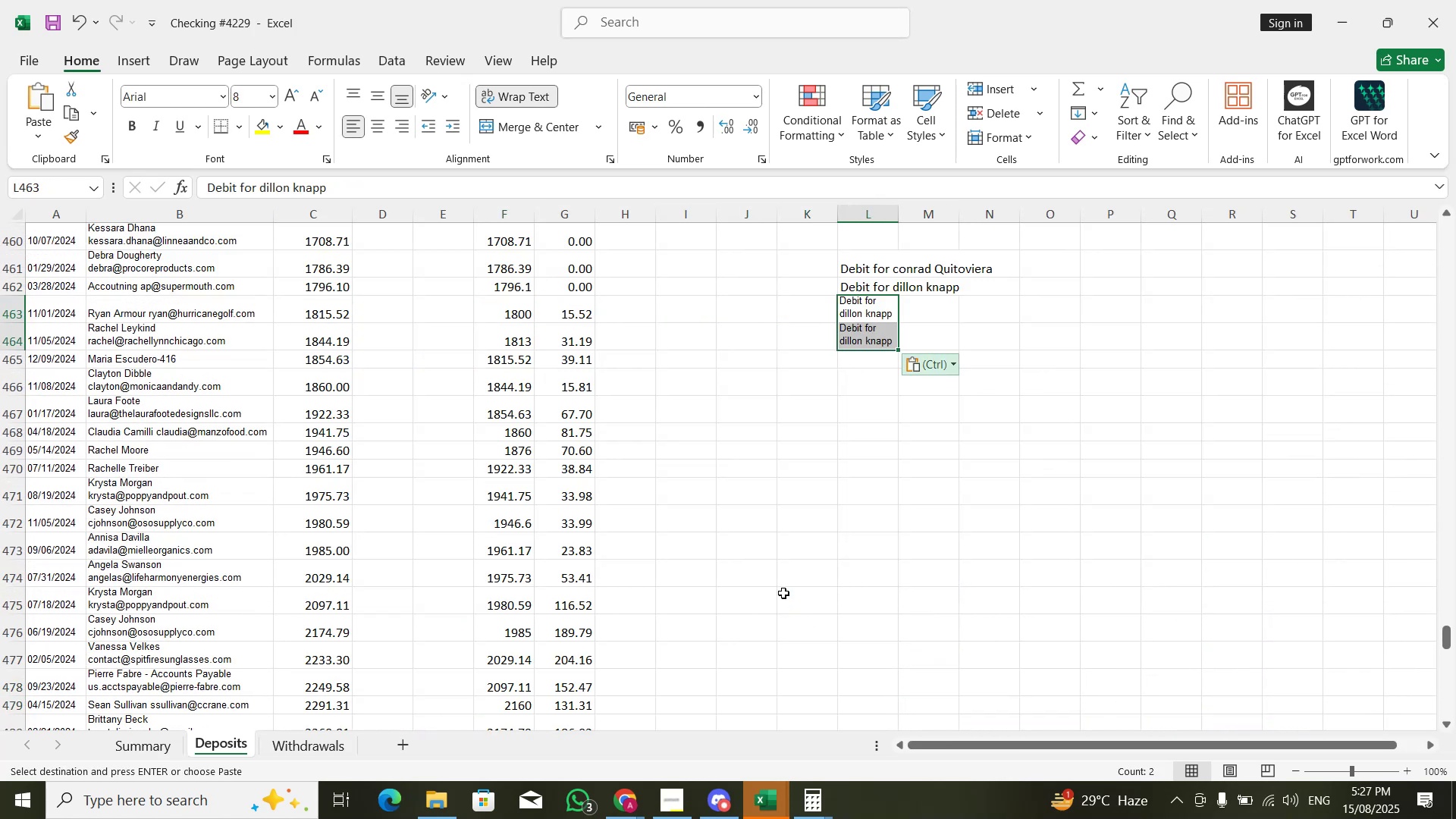 
key(ArrowDown)
 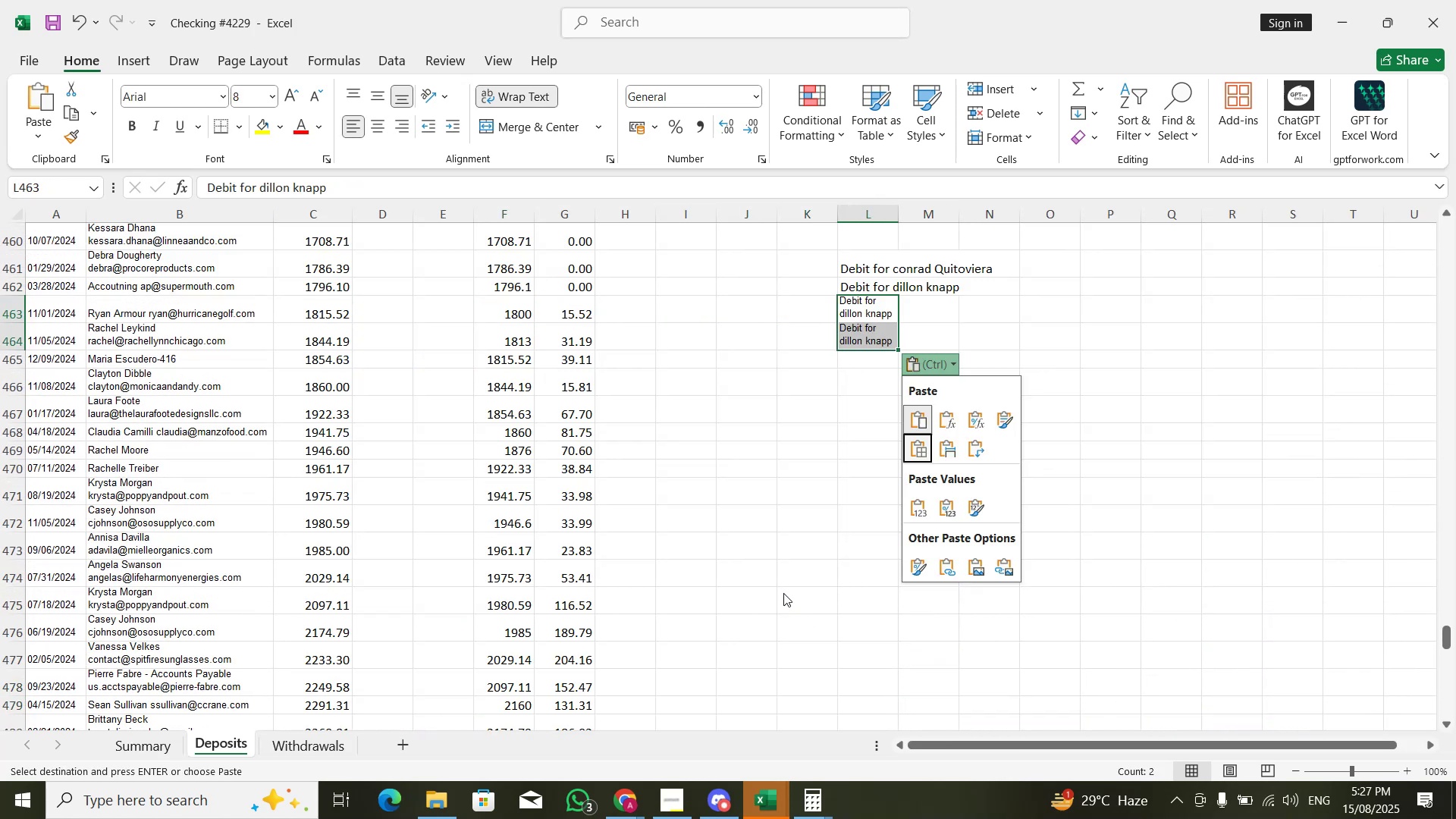 
key(ArrowDown)
 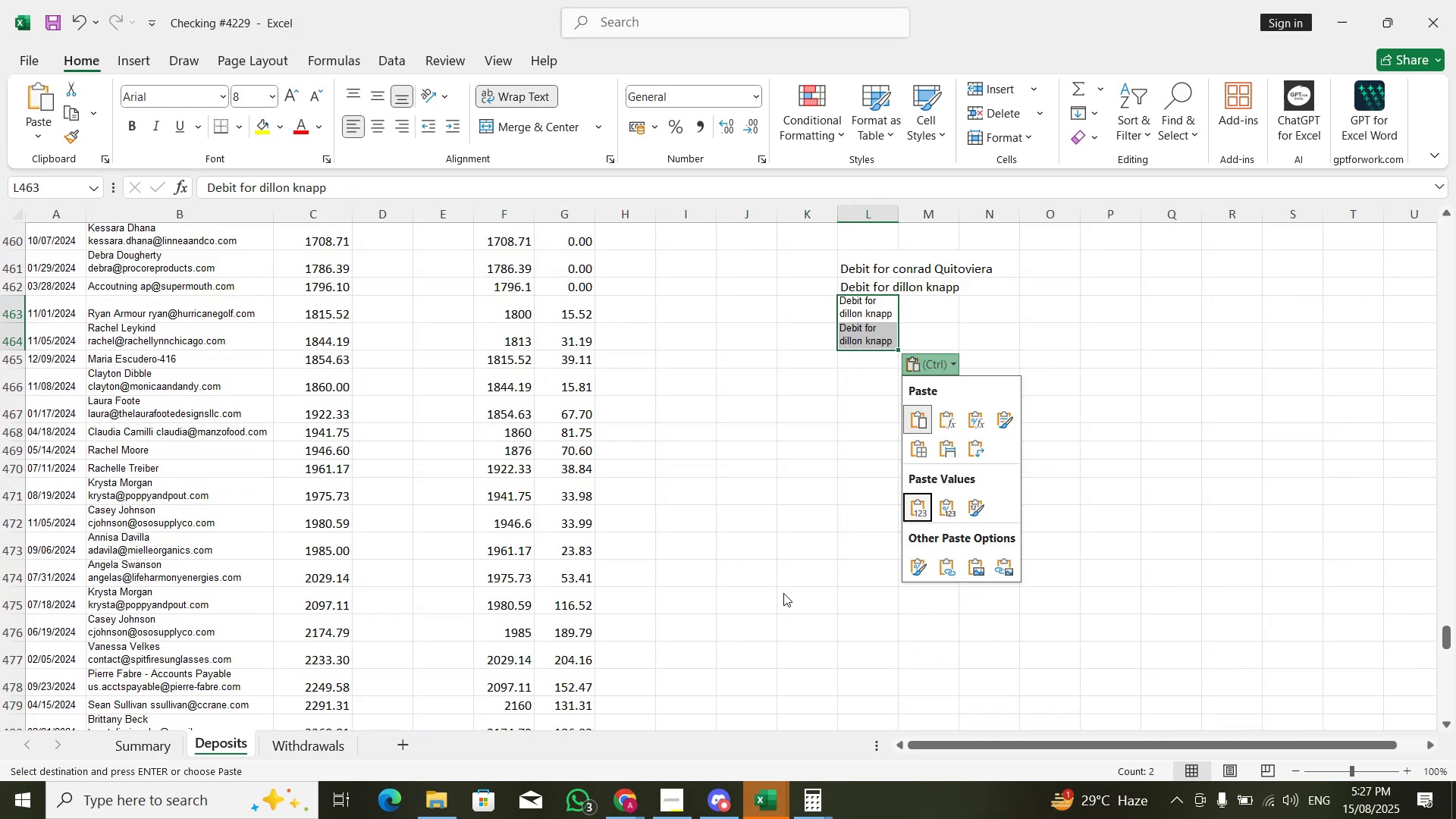 
key(Enter)
 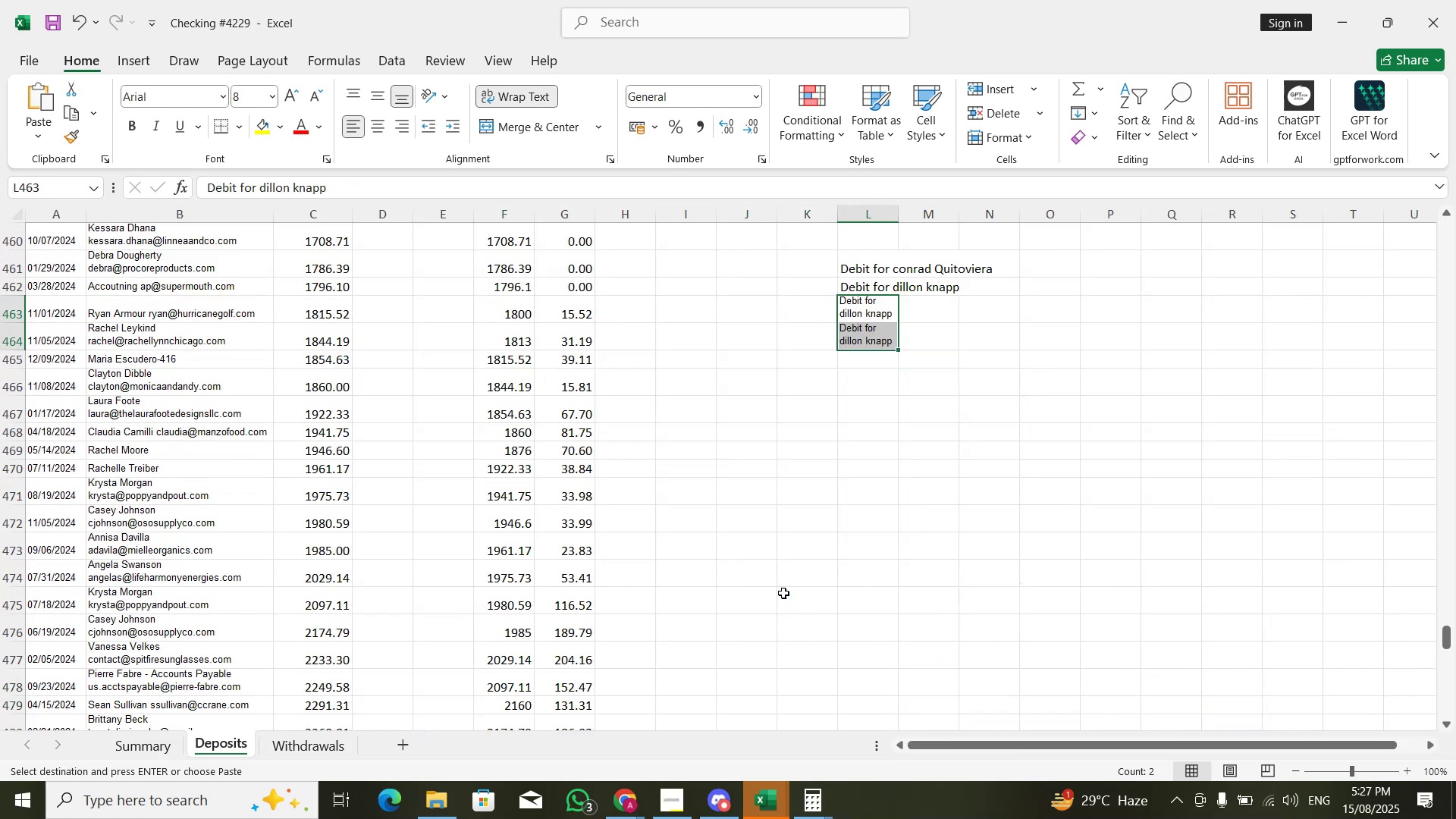 
key(ArrowLeft)
 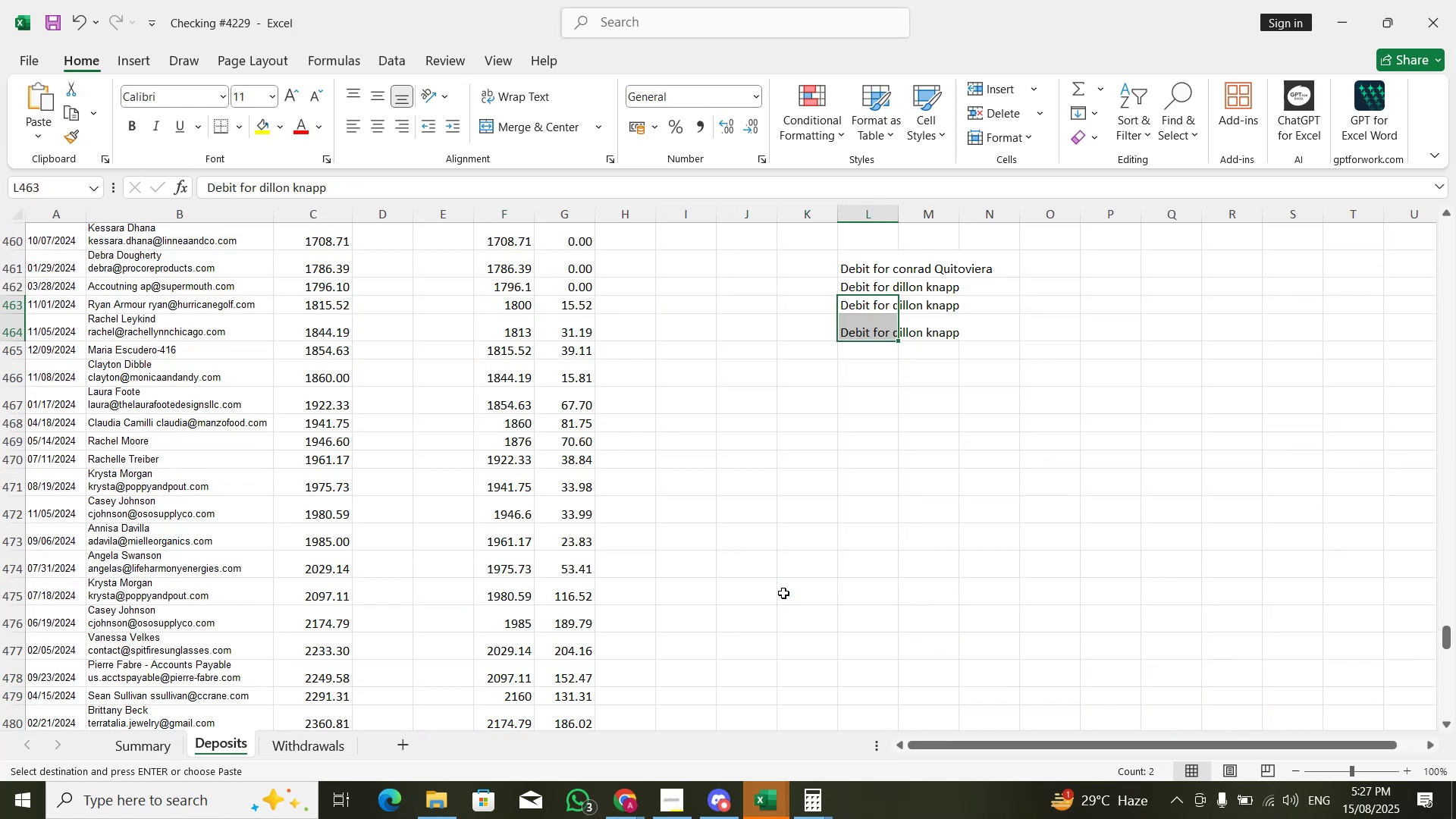 
key(ArrowLeft)
 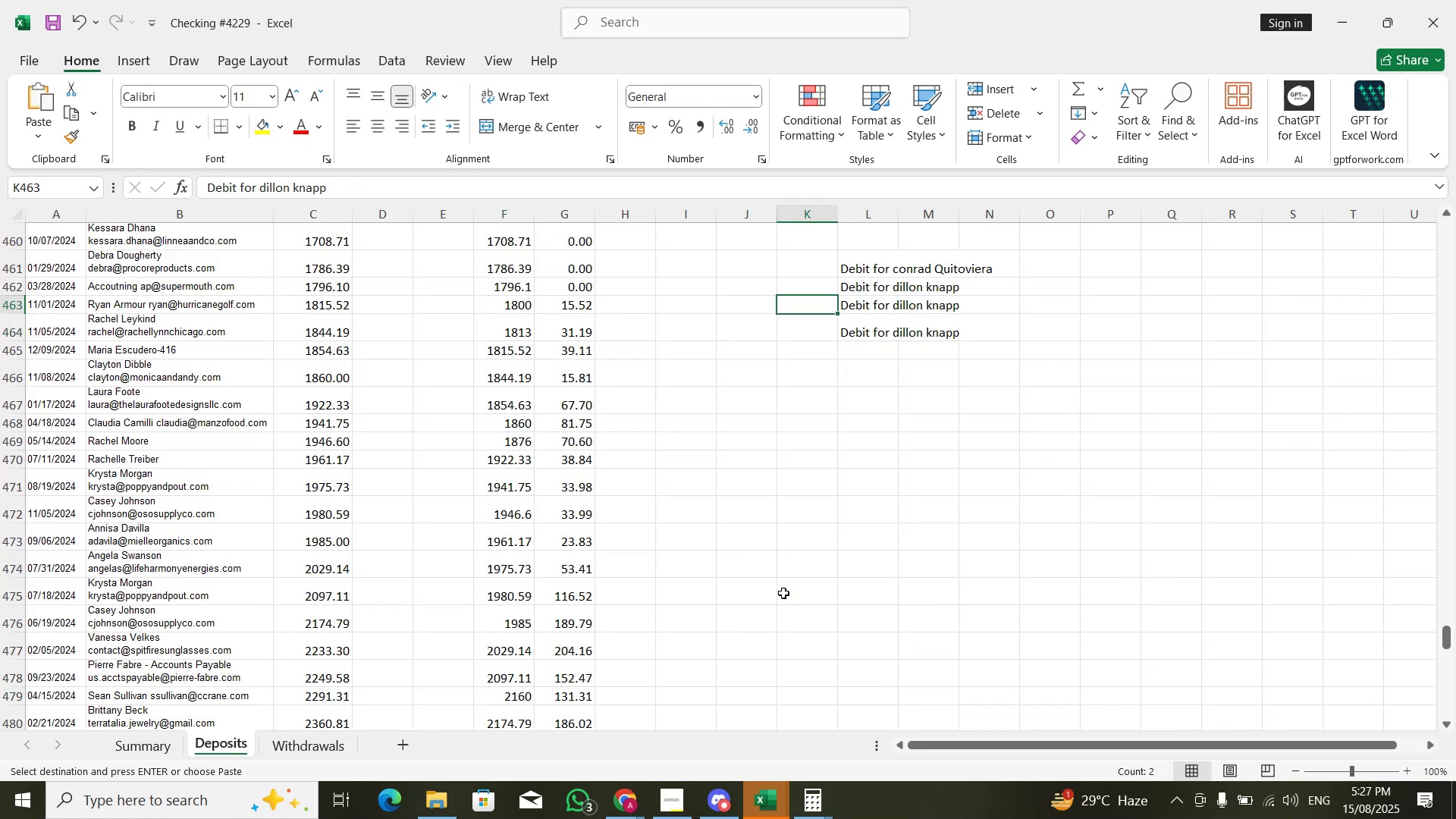 
key(ArrowLeft)
 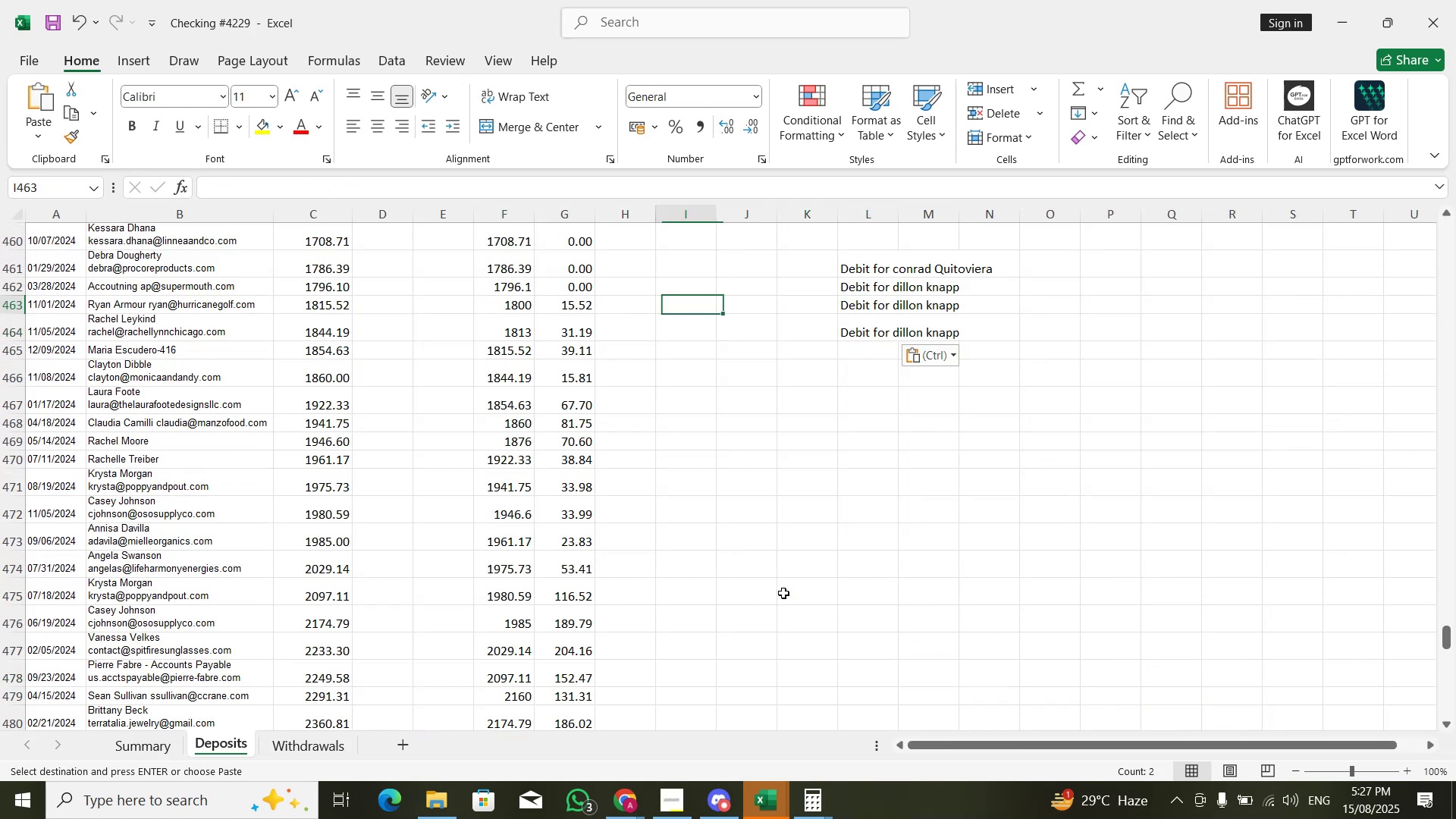 
key(ArrowLeft)
 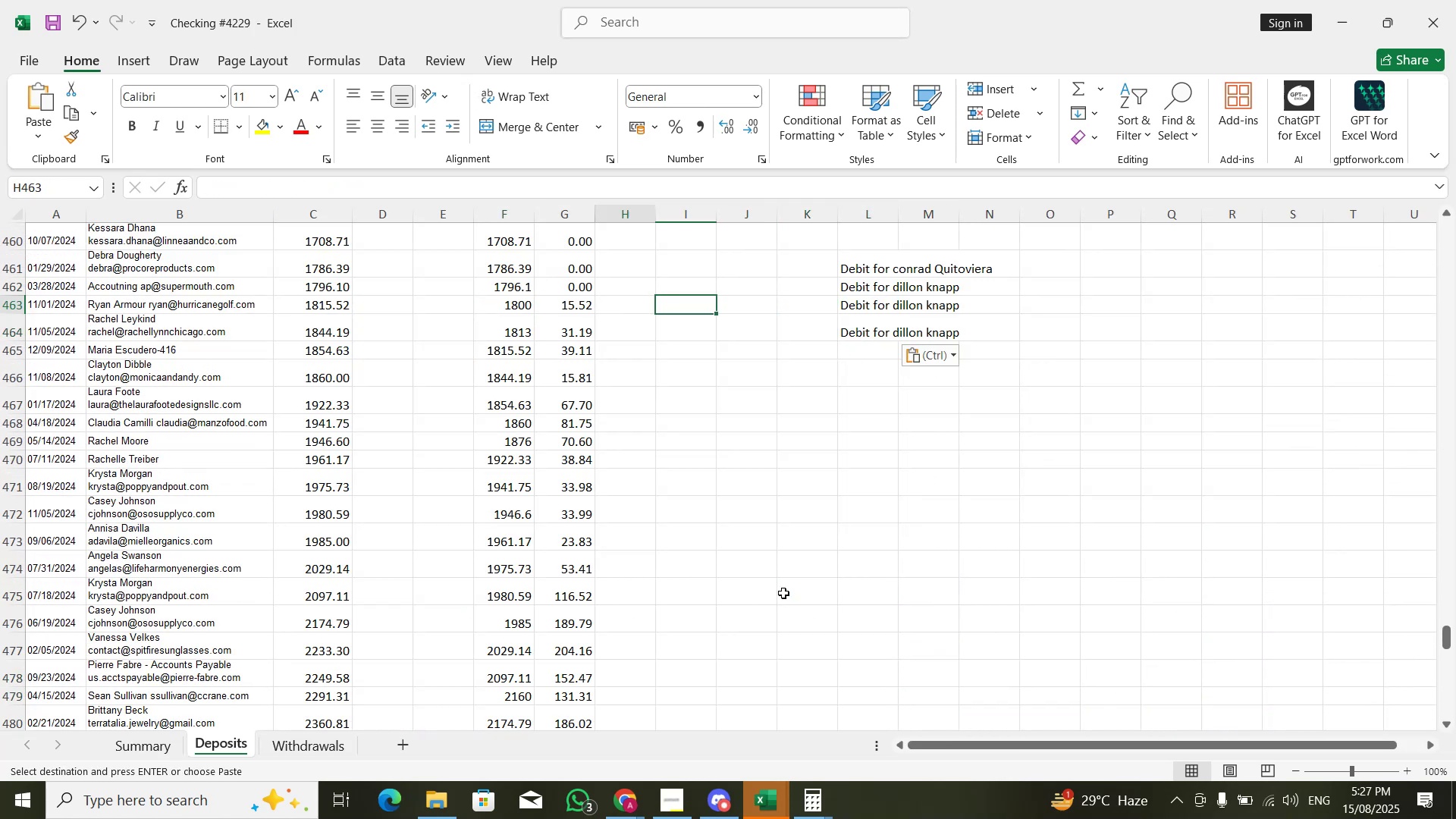 
key(ArrowLeft)
 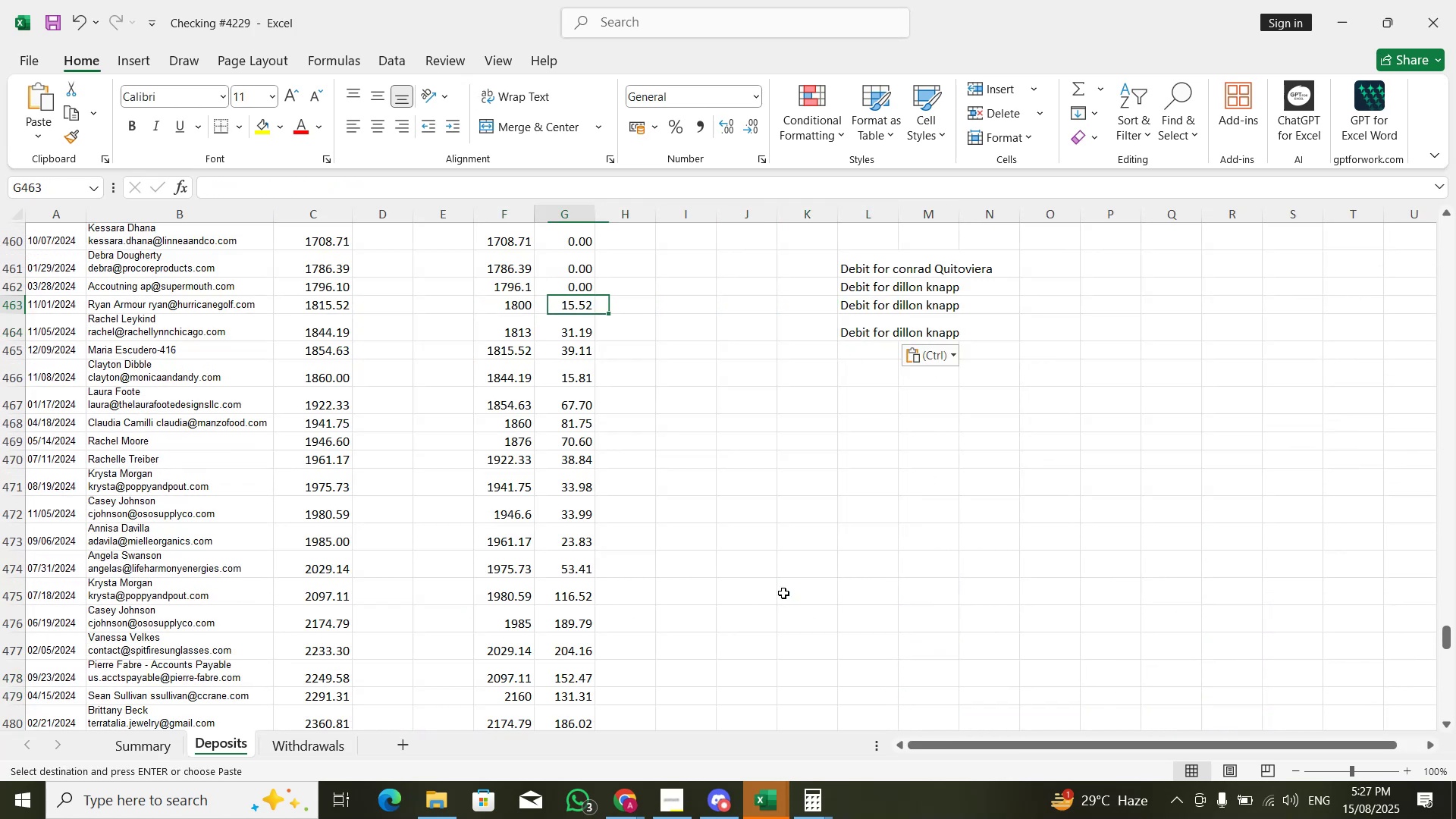 
key(ArrowLeft)
 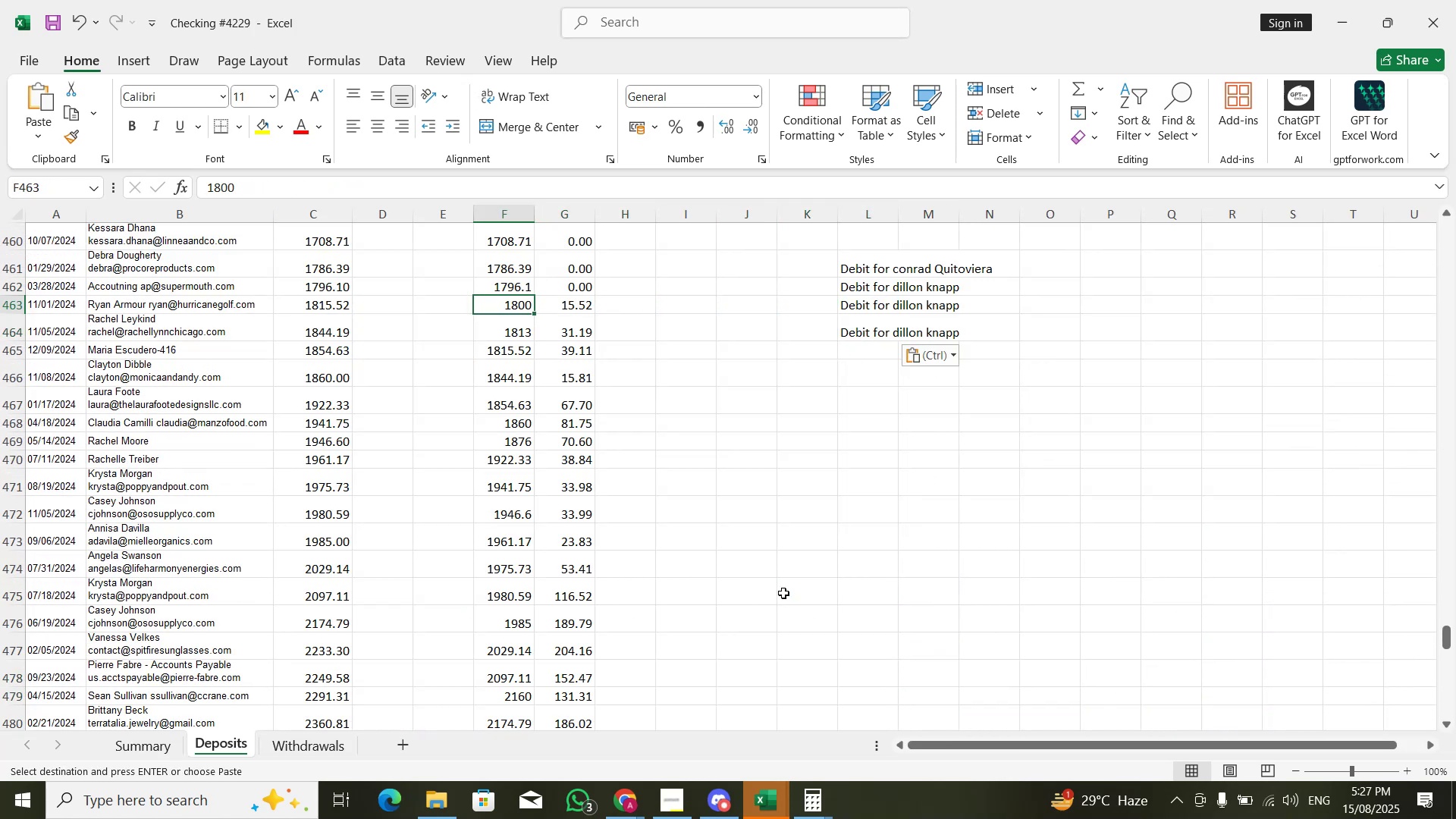 
key(ArrowDown)
 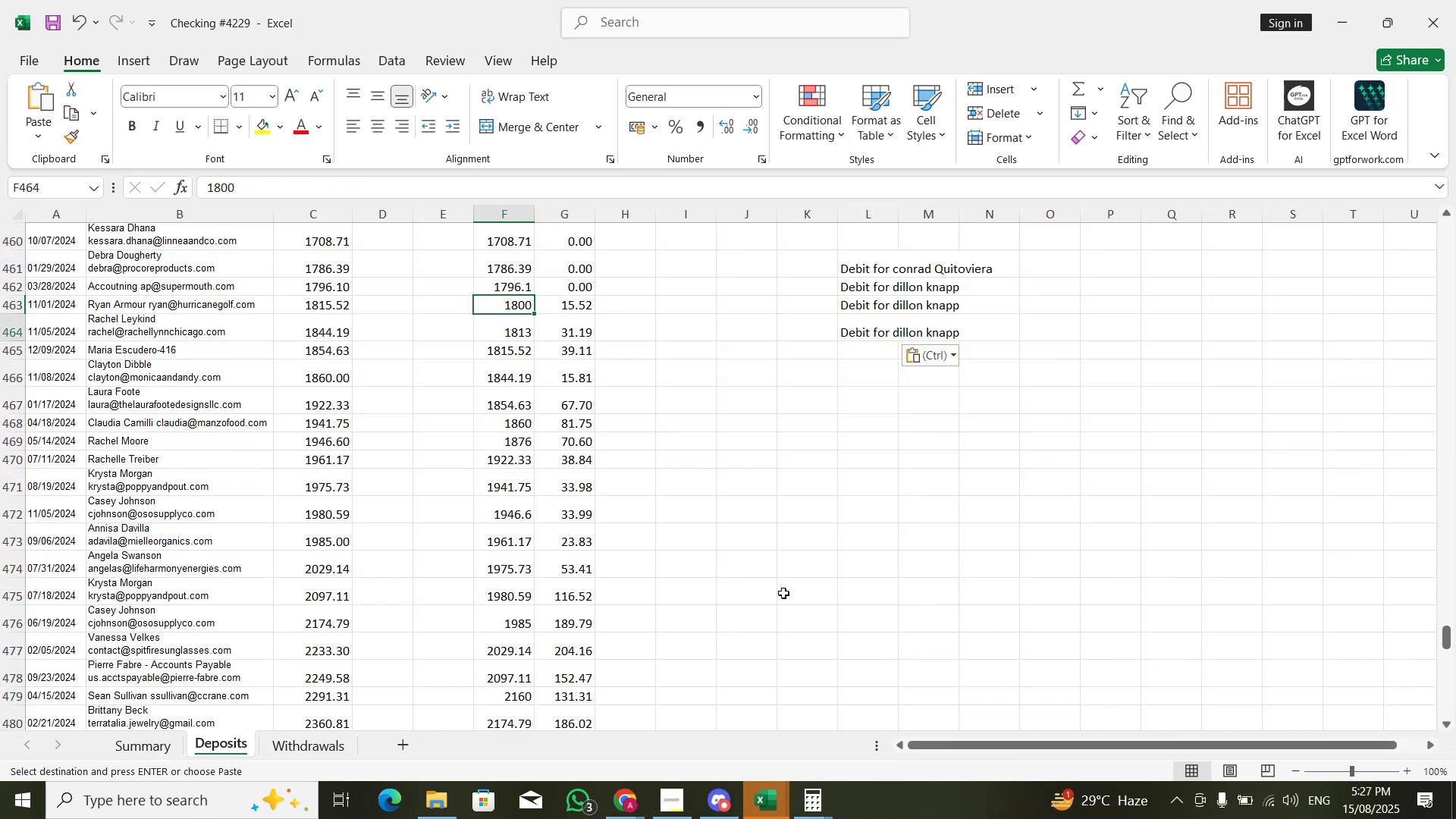 
key(ArrowDown)
 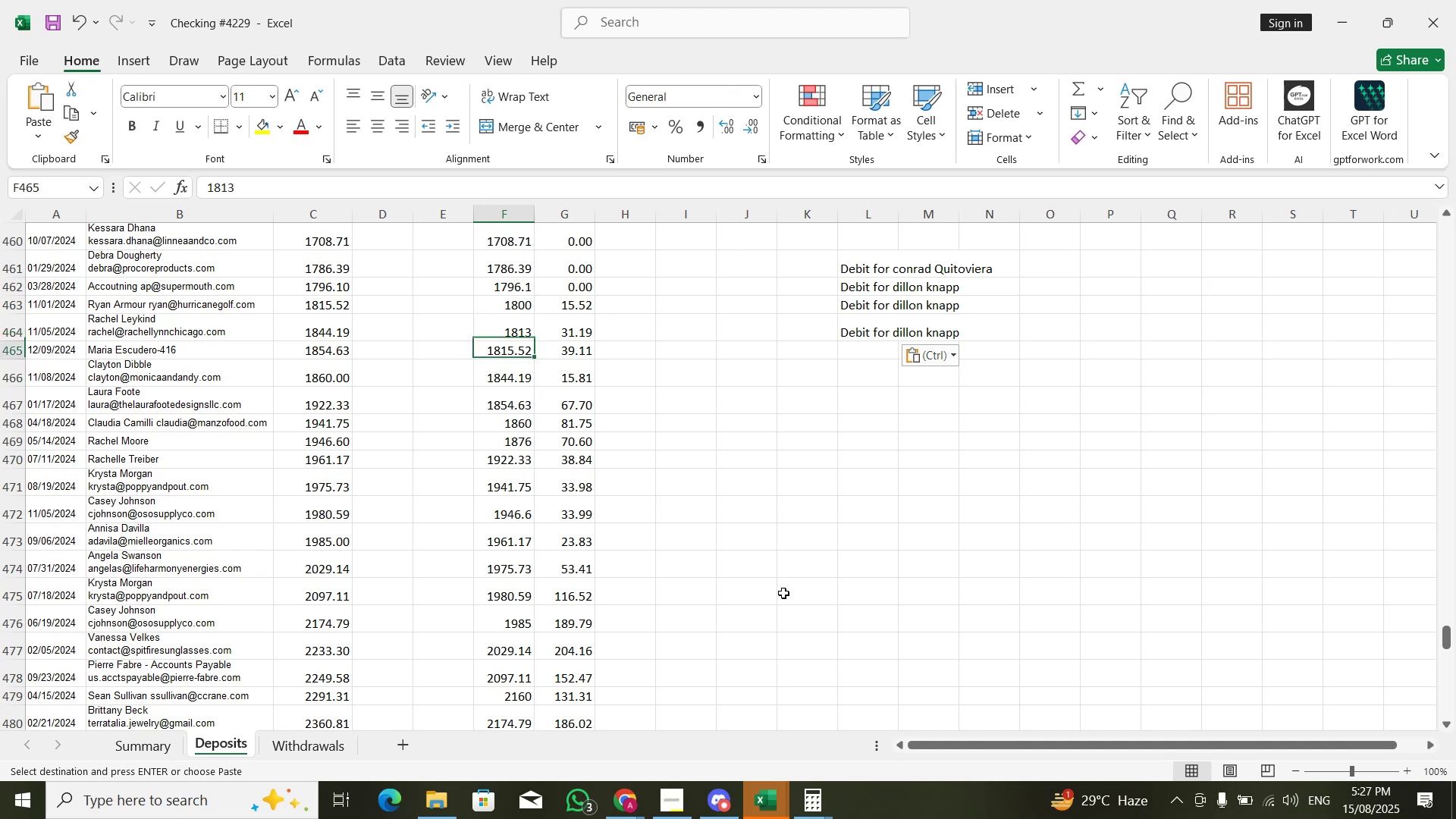 
key(Shift+ArrowRight)
 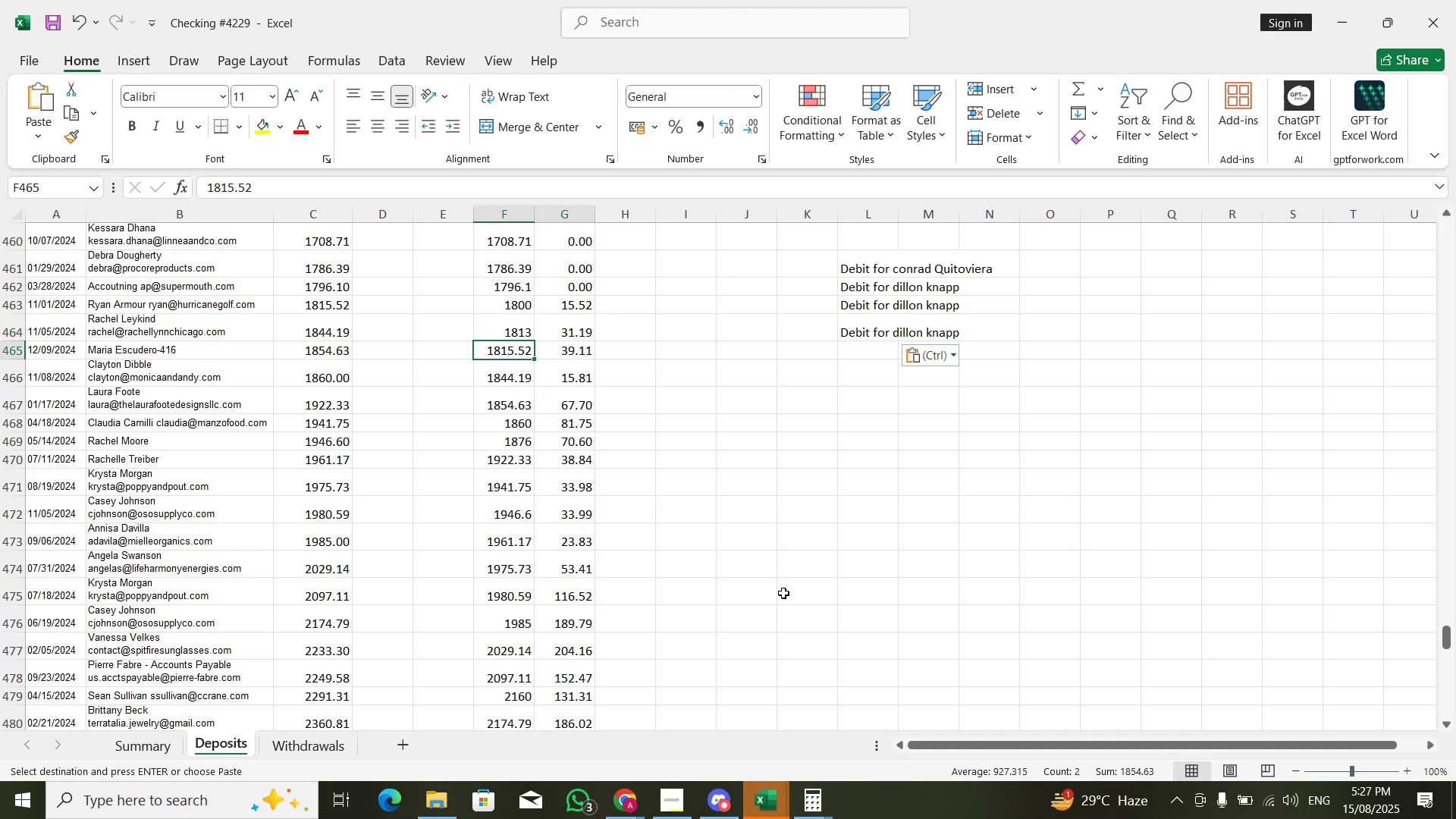 
key(Control+Shift+ArrowDown)
 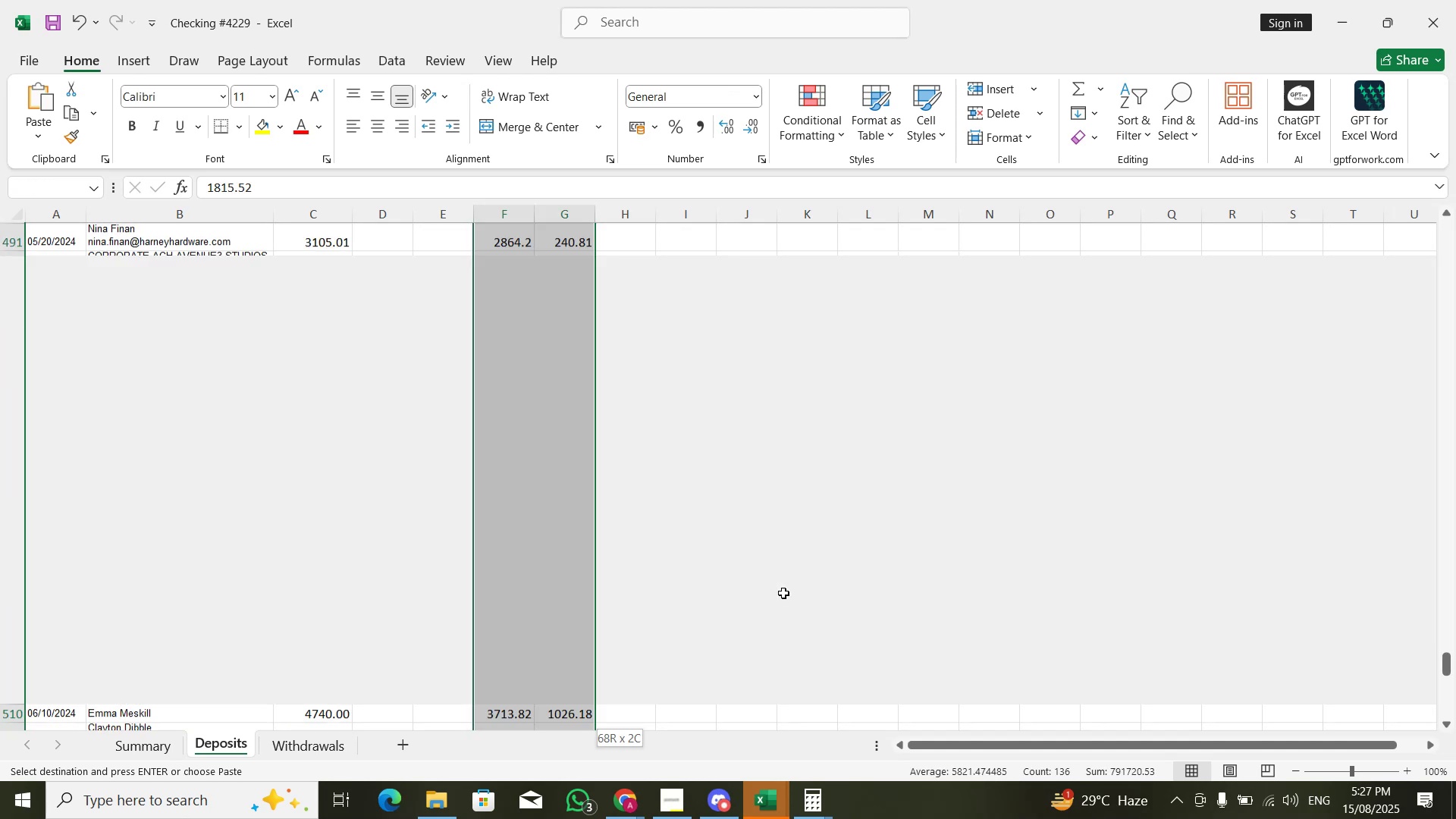 
key(Control+C)
 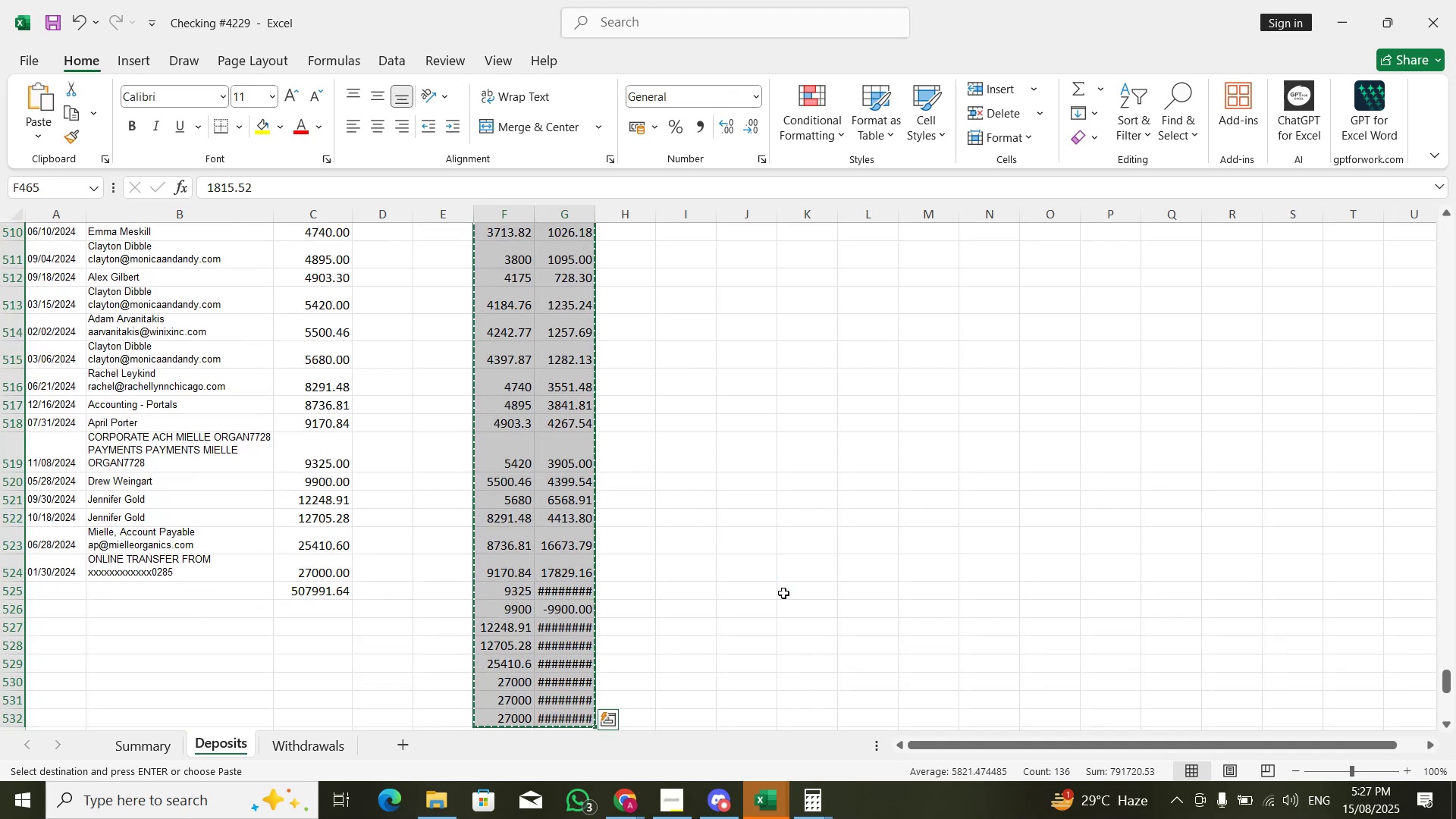 
key(Control+X)
 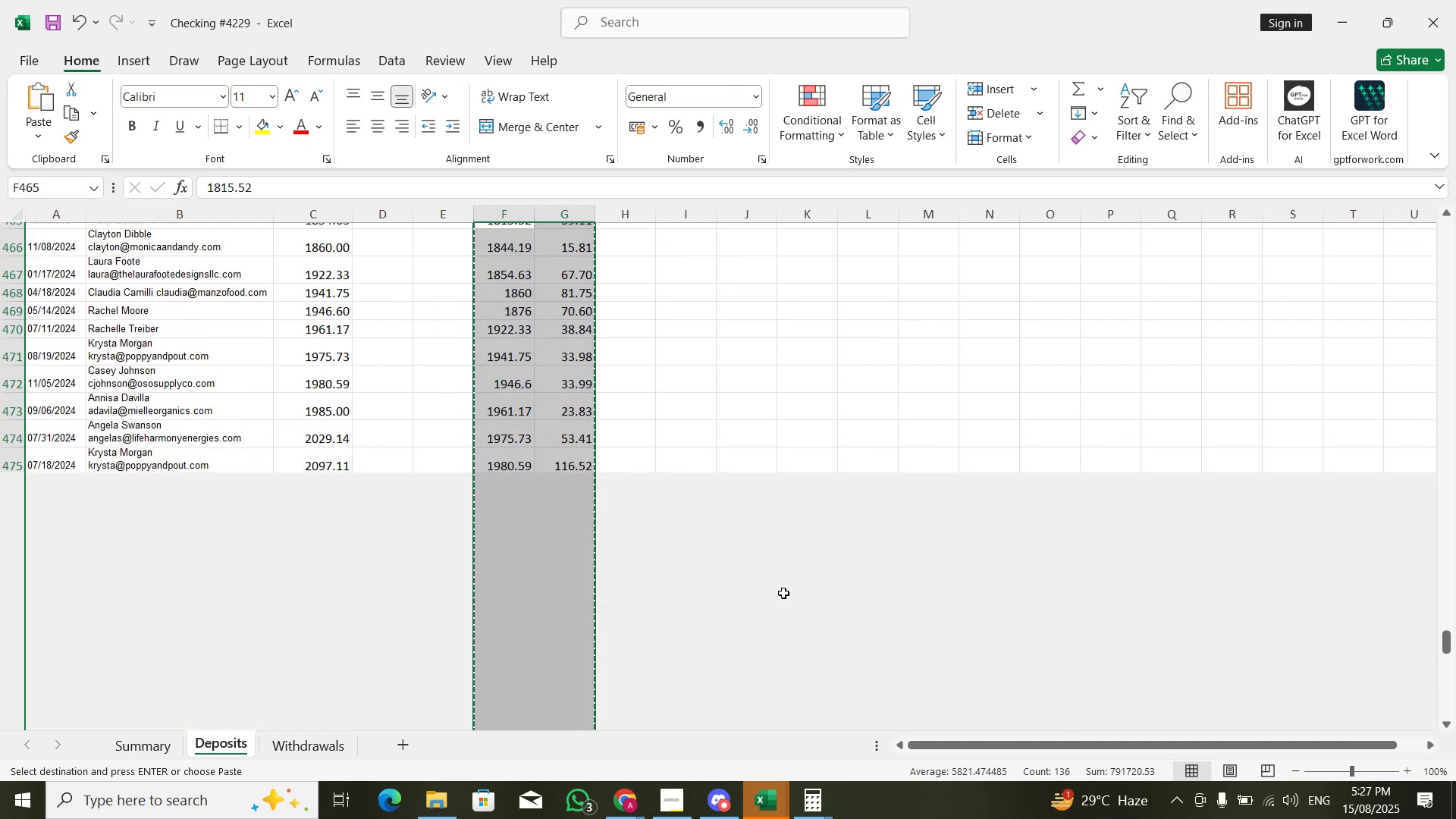 
key(ArrowUp)
 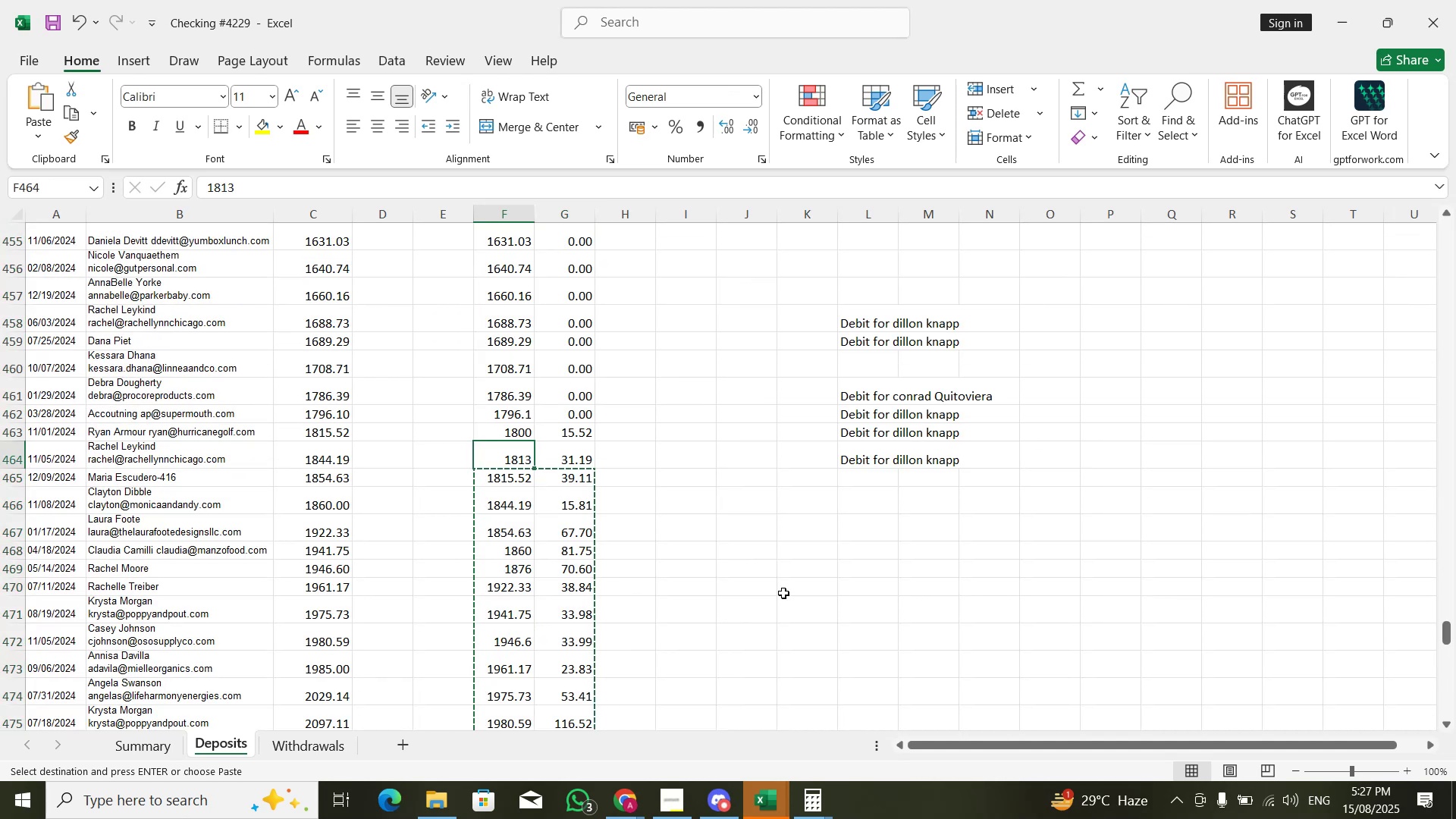 
key(Control+ControlLeft)
 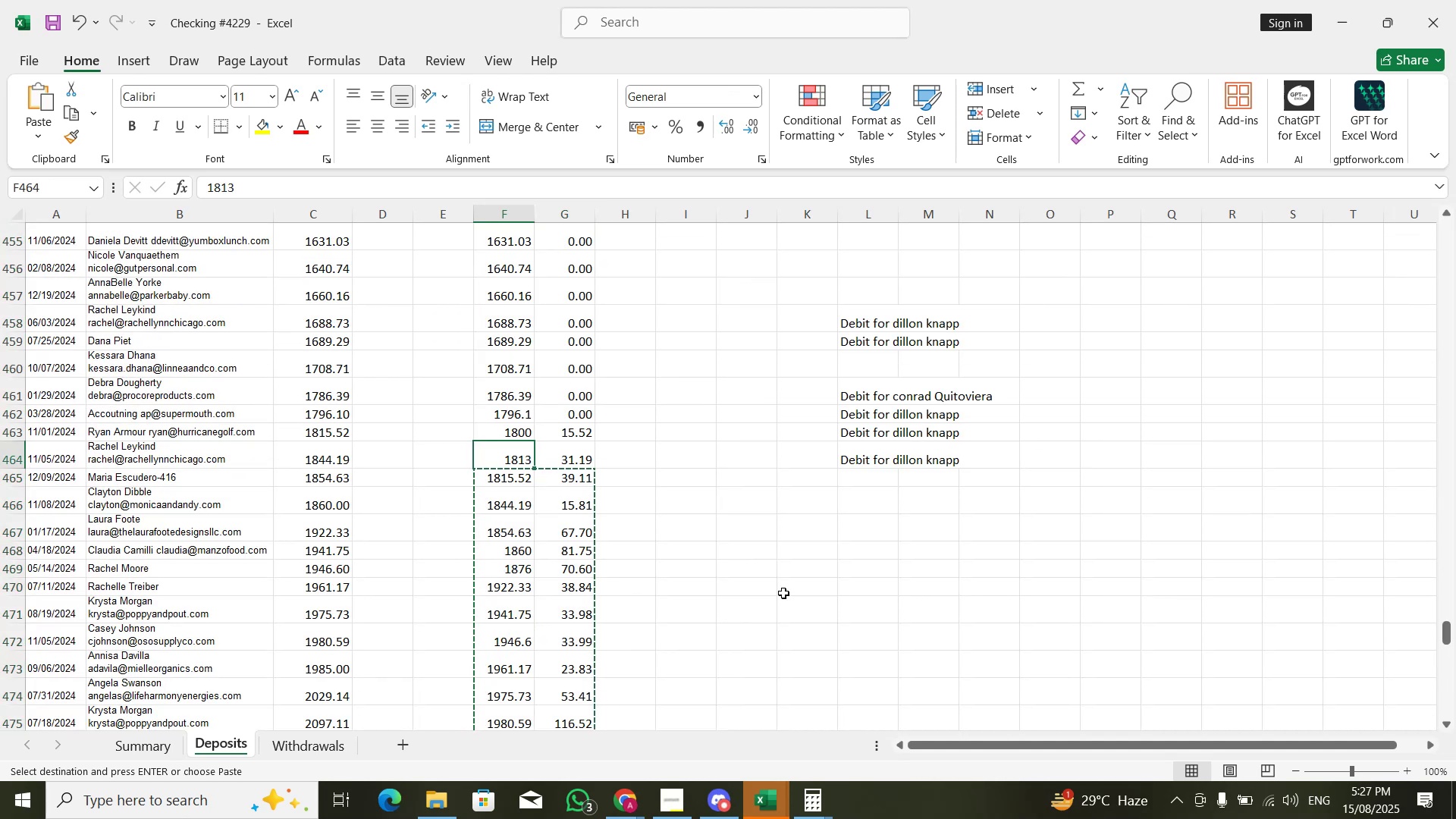 
key(ArrowUp)
 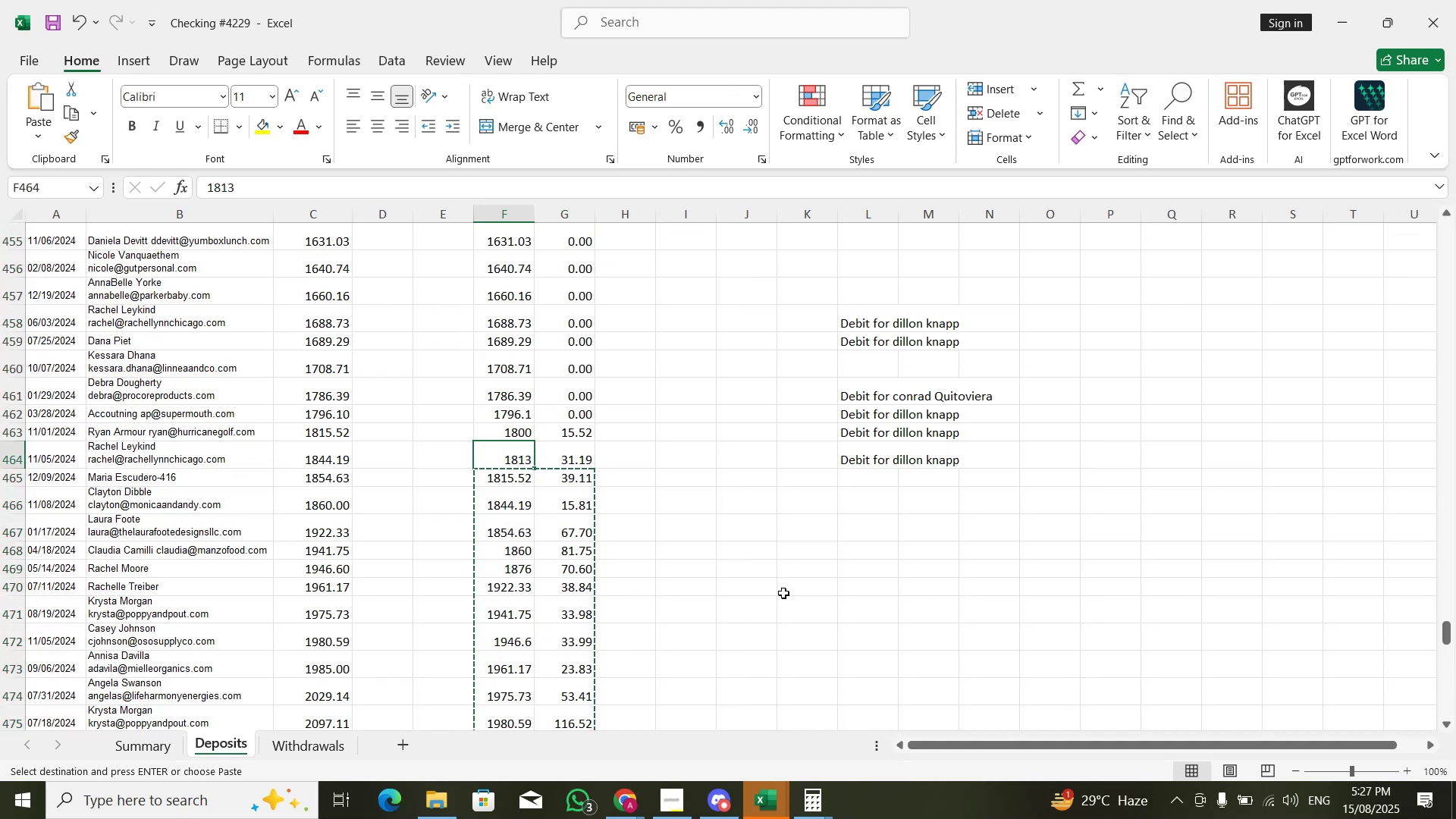 
key(Control+V)
 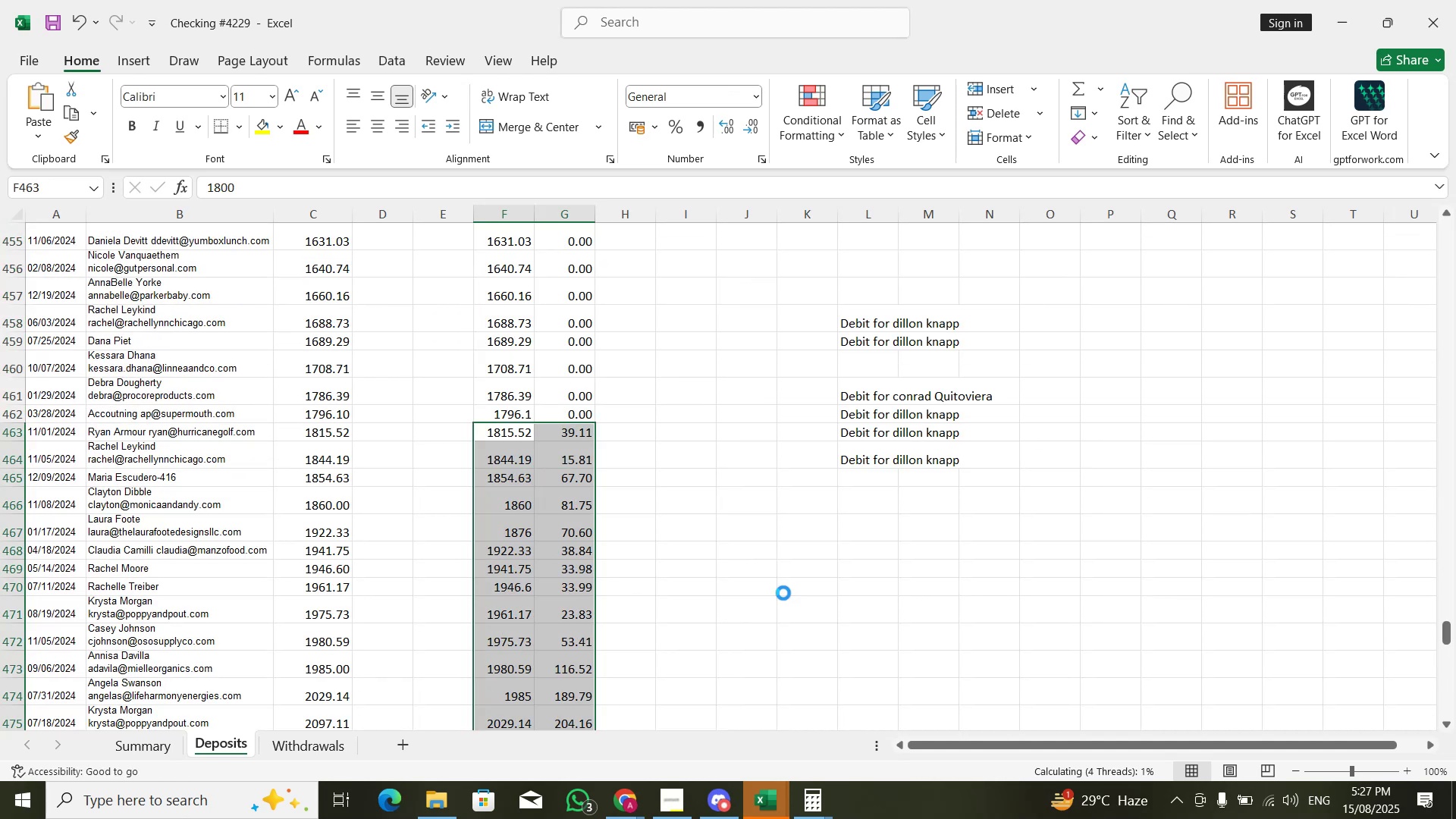 
key(Control+ControlLeft)
 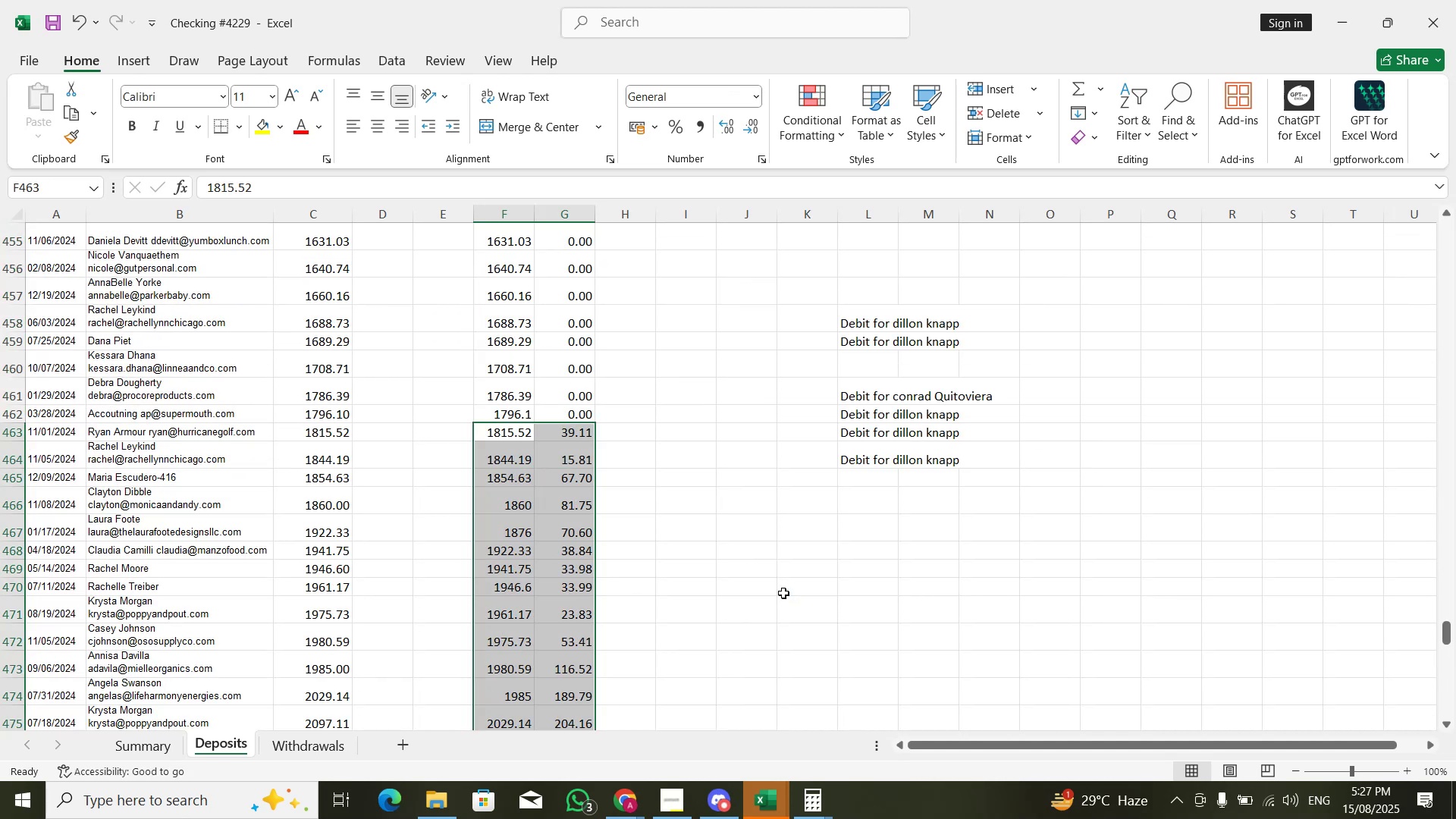 
key(ArrowDown)
 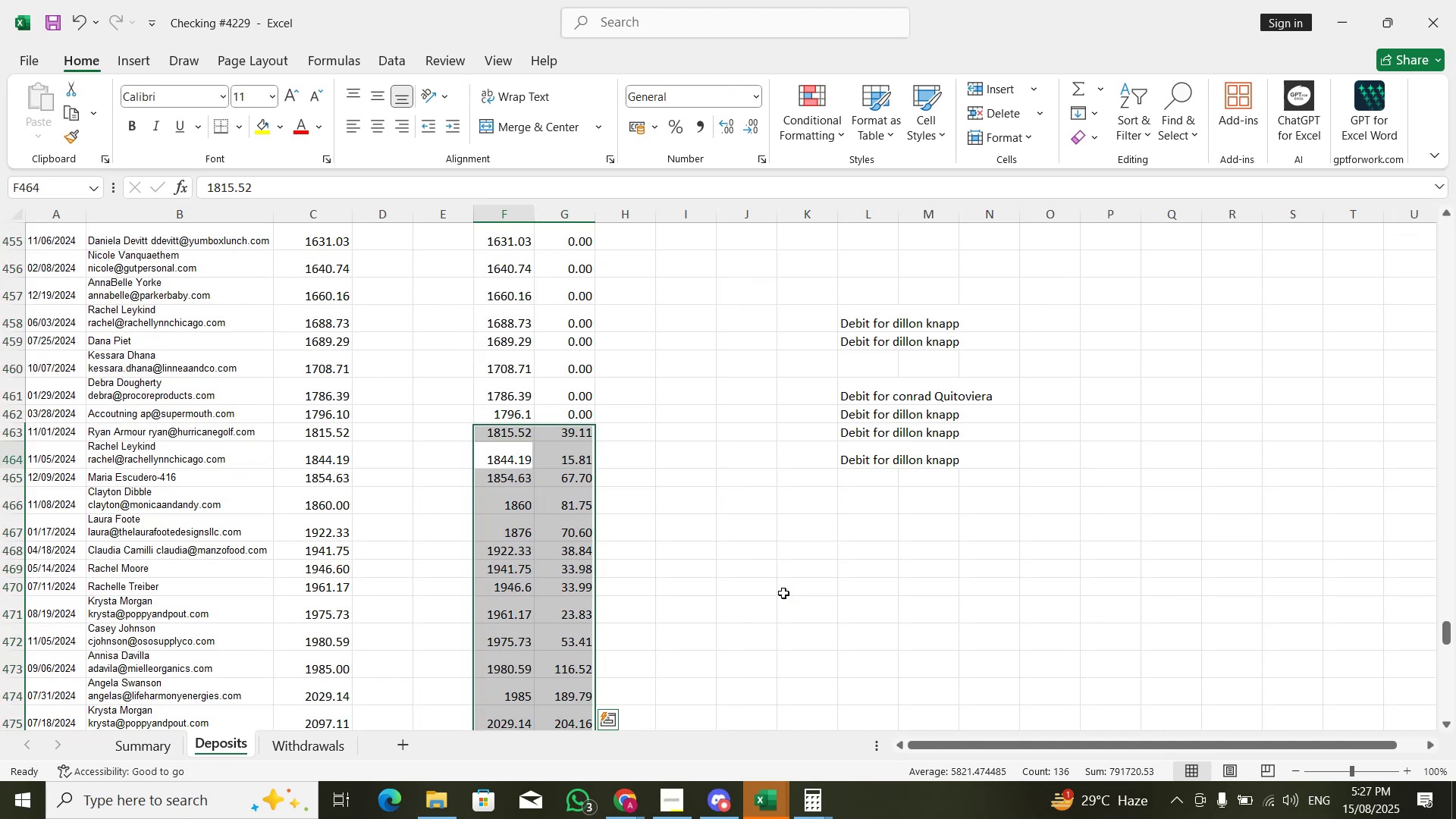 
key(ArrowDown)
 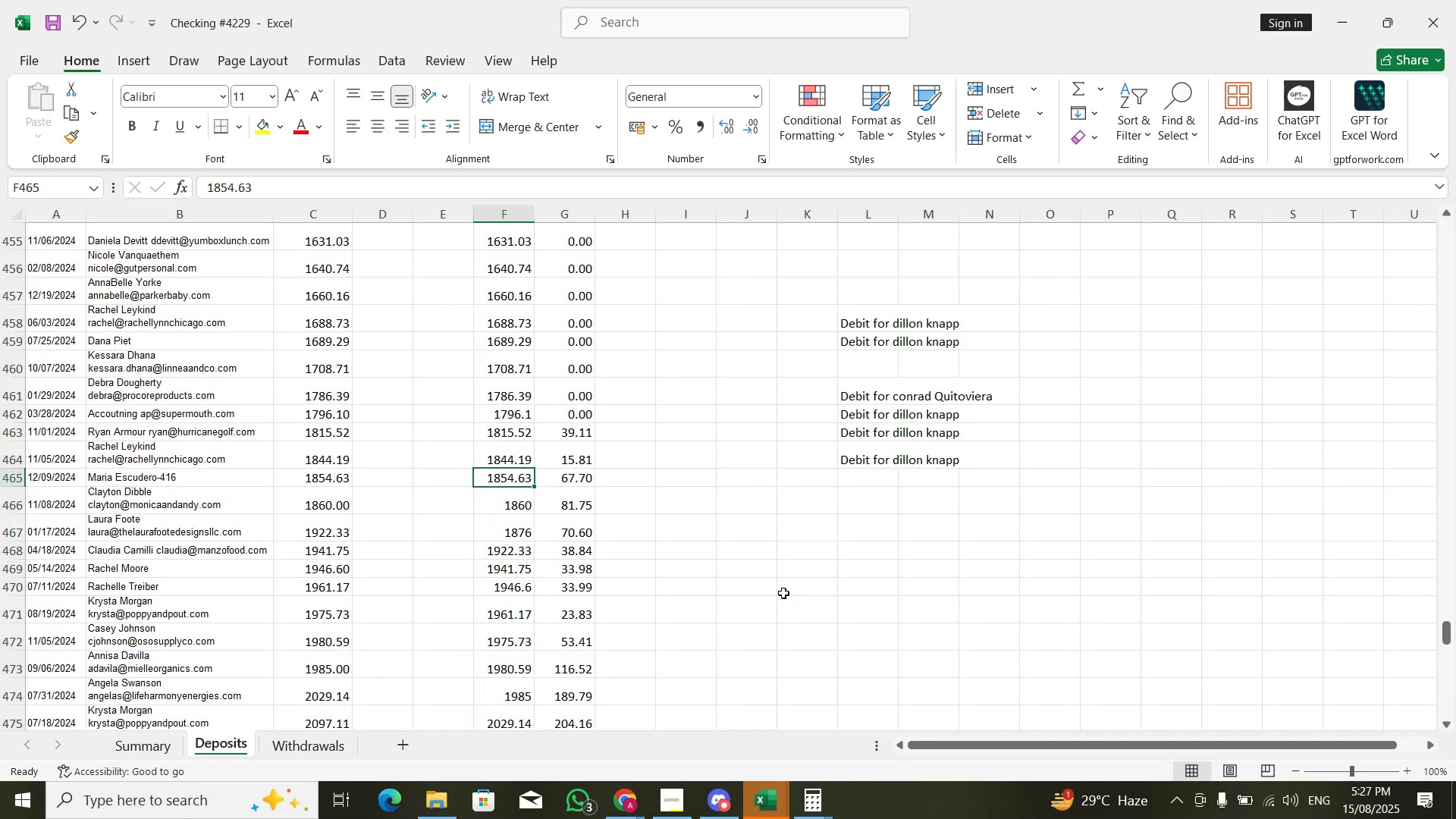 
key(ArrowRight)
 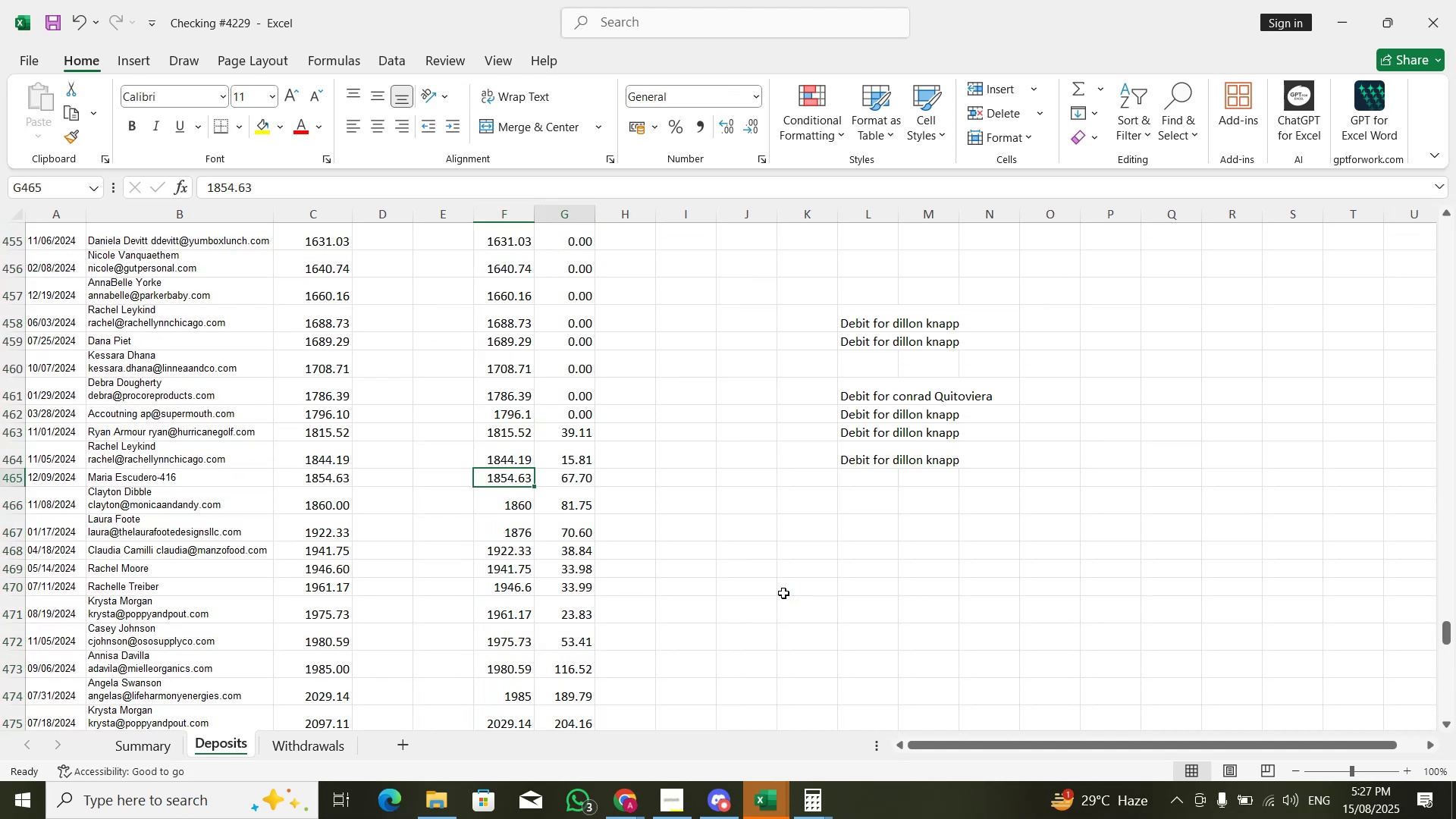 
key(ArrowUp)
 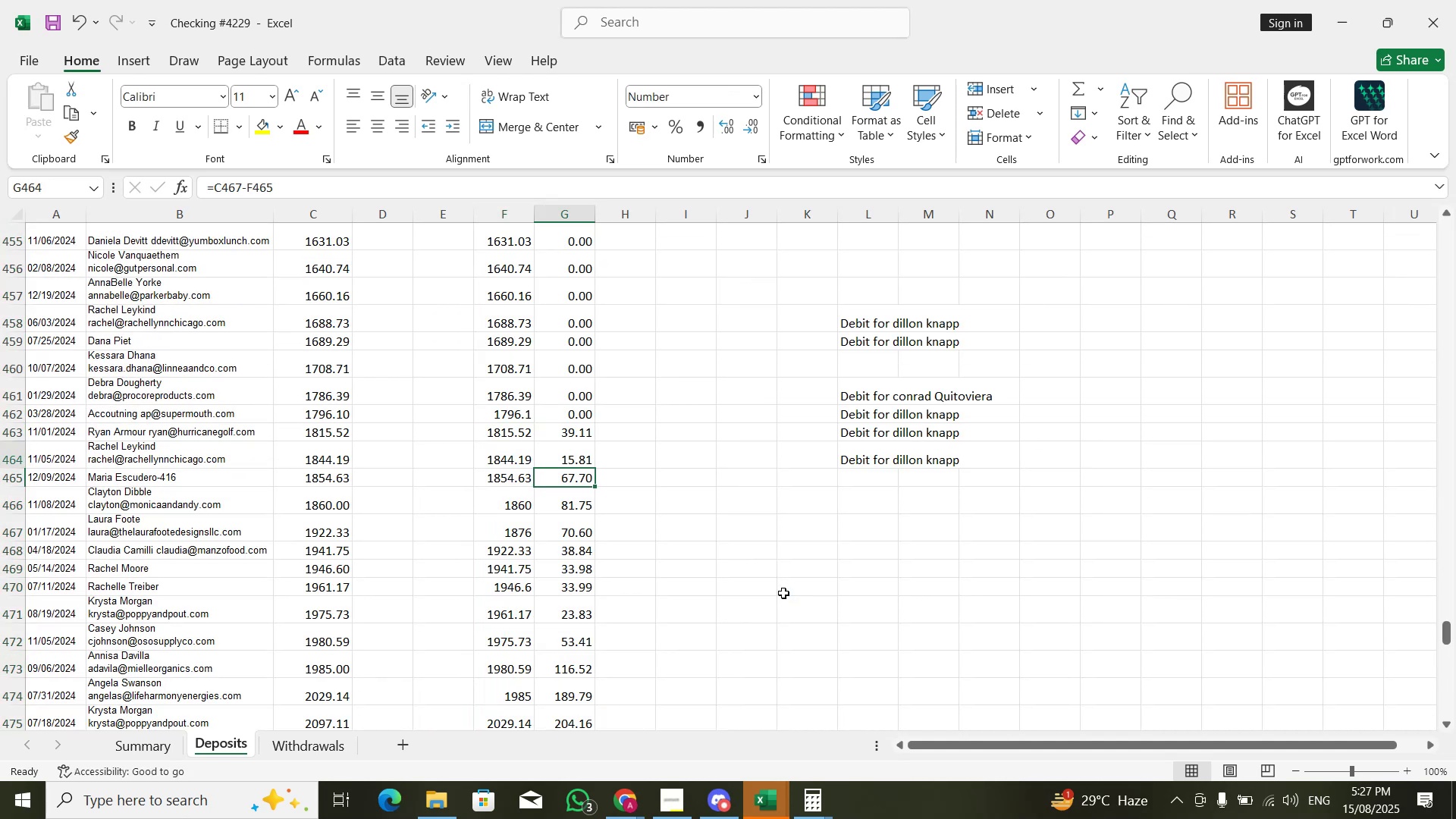 
key(ArrowUp)
 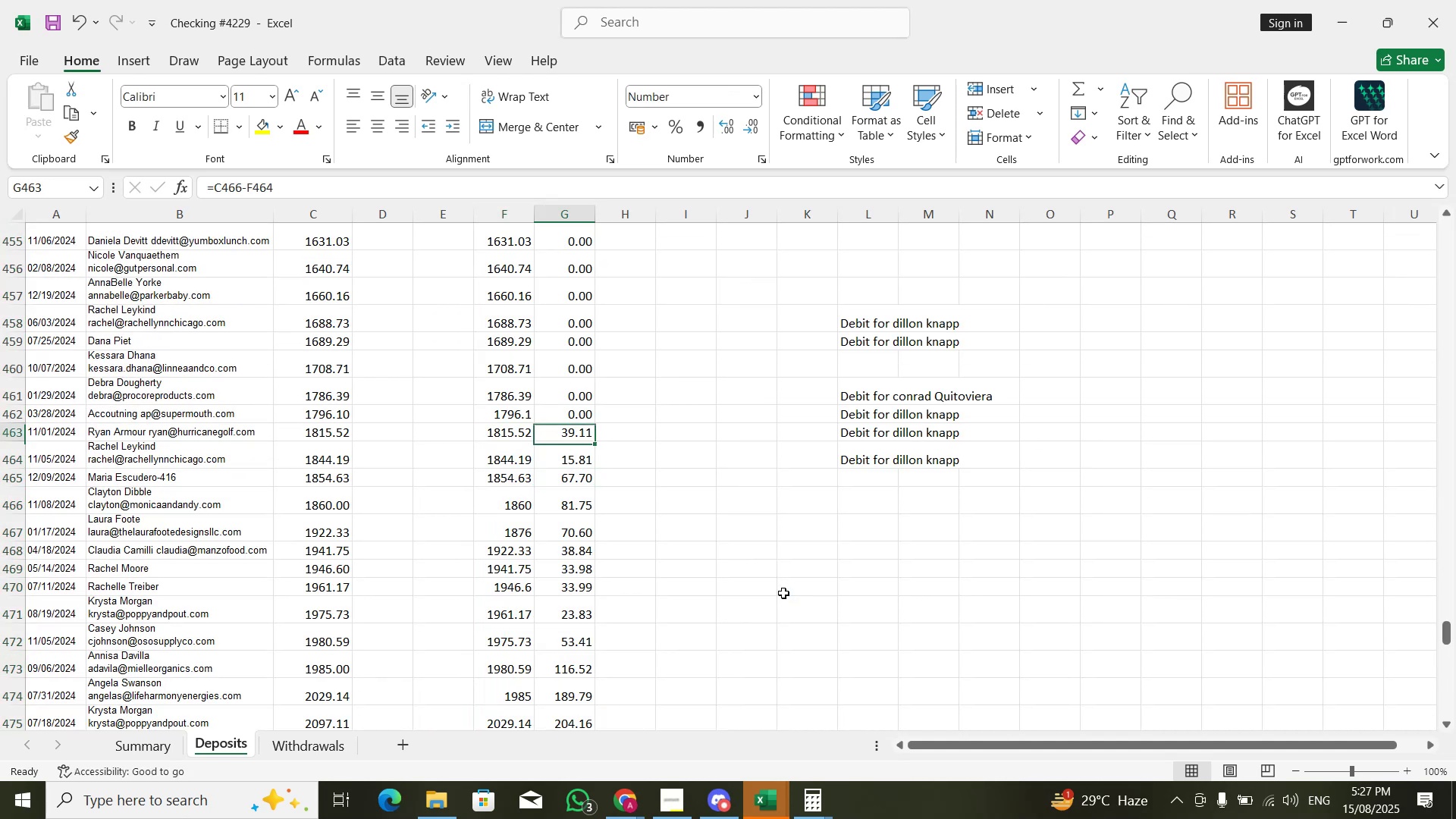 
key(ArrowUp)
 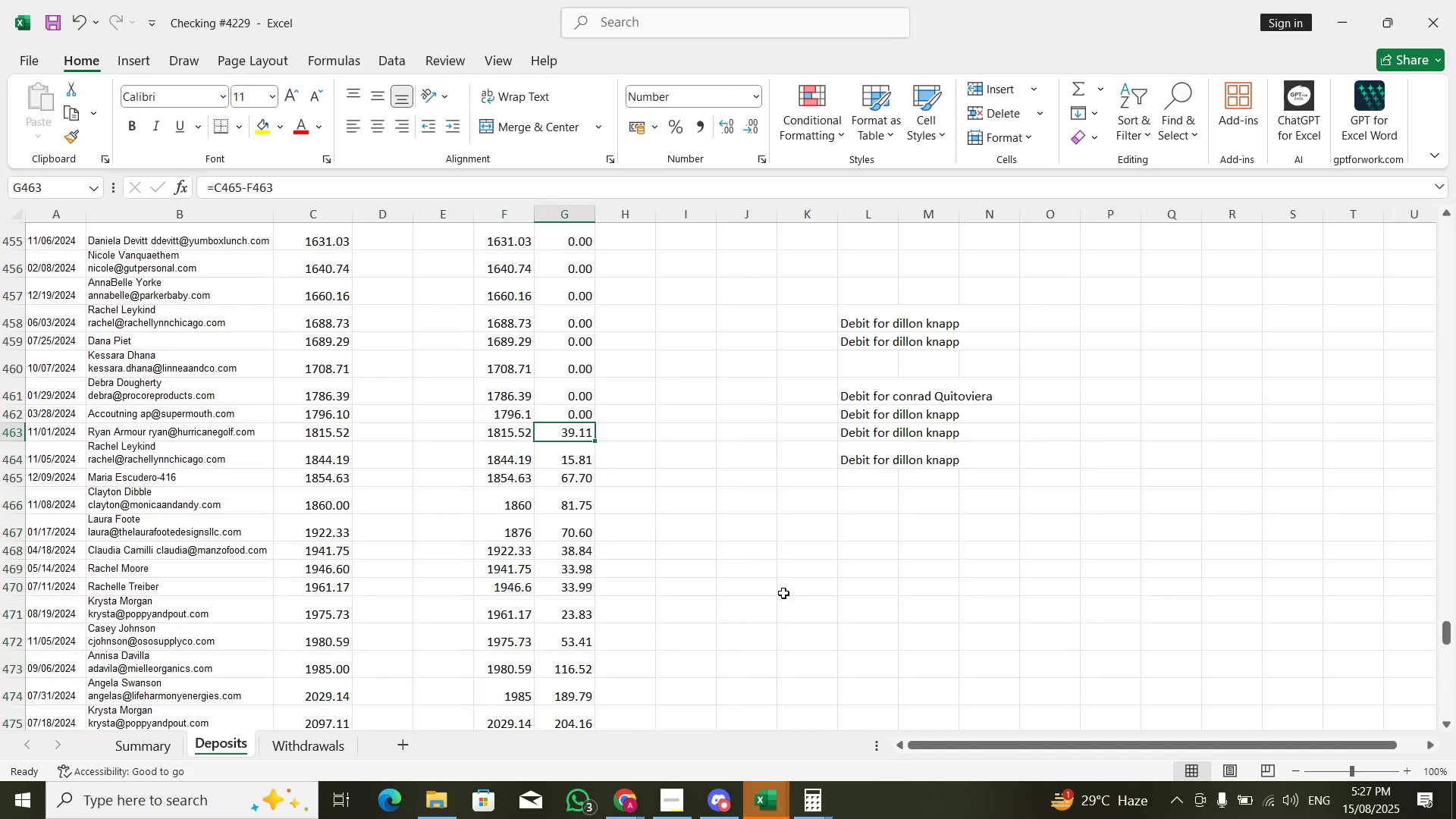 
key(Control+Shift+ShiftLeft)
 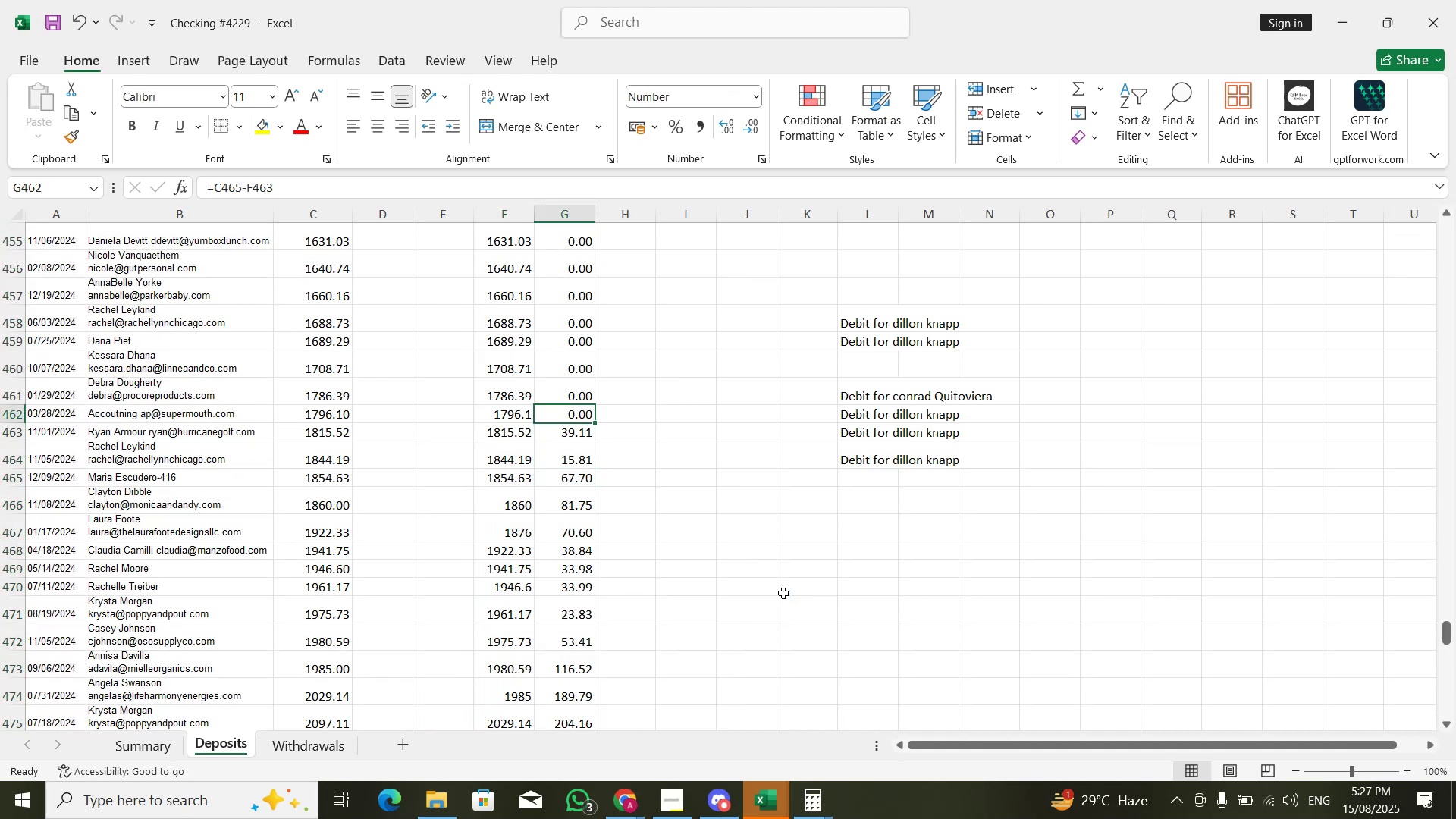 
key(Control+Shift+ArrowDown)
 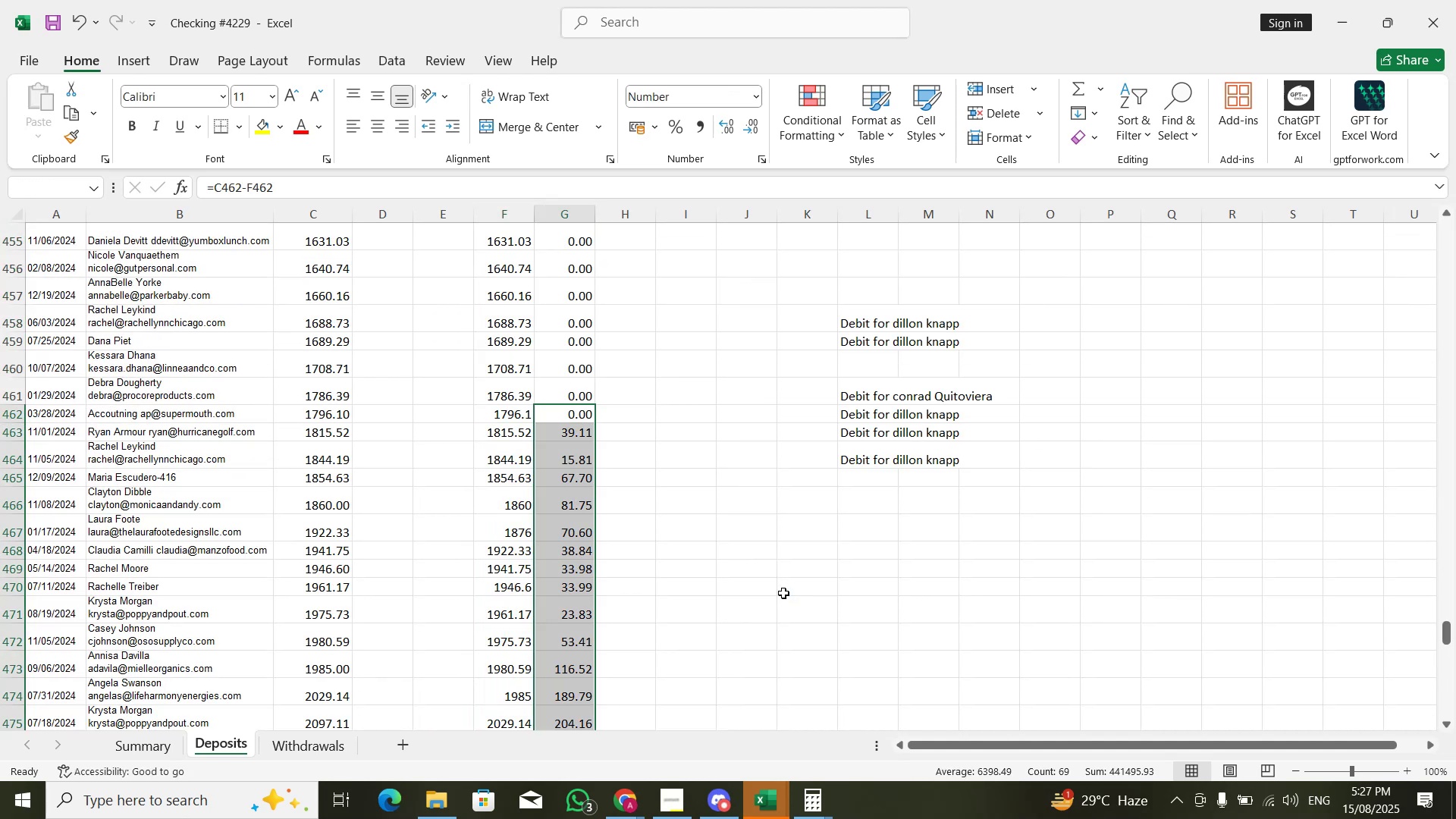 
key(Control+D)
 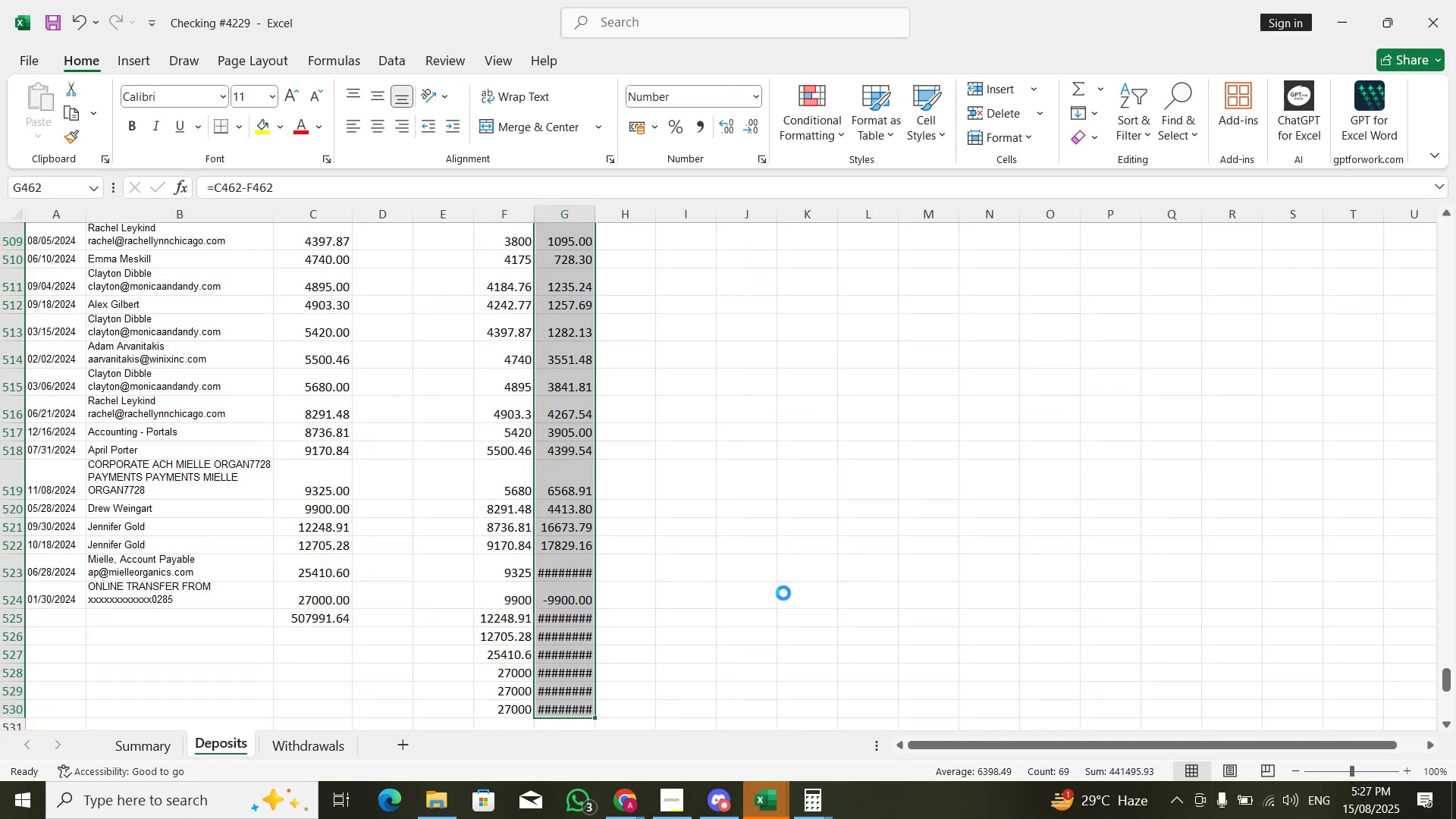 
hold_key(key=ArrowDown, duration=0.73)
 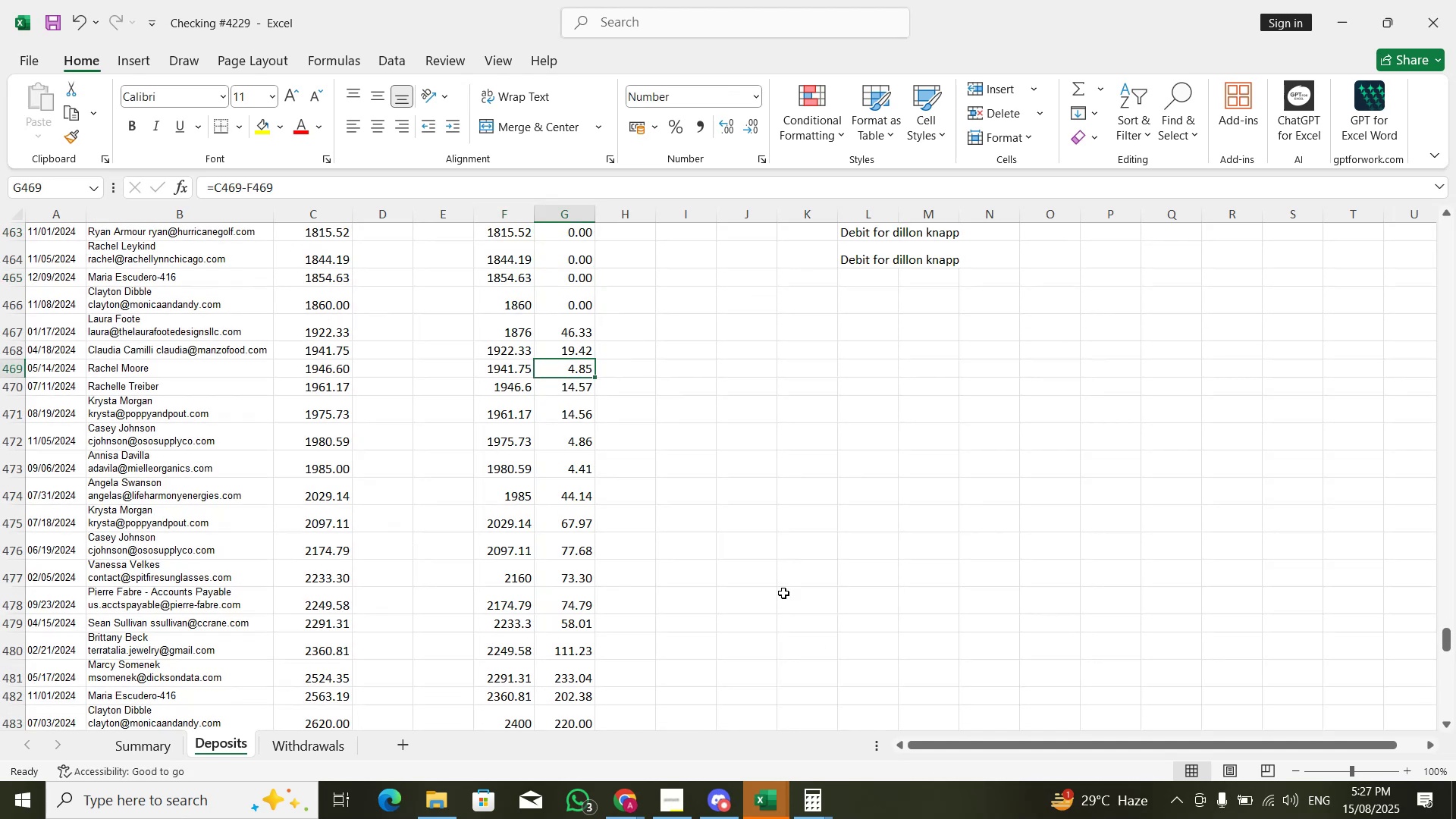 
key(ArrowLeft)
 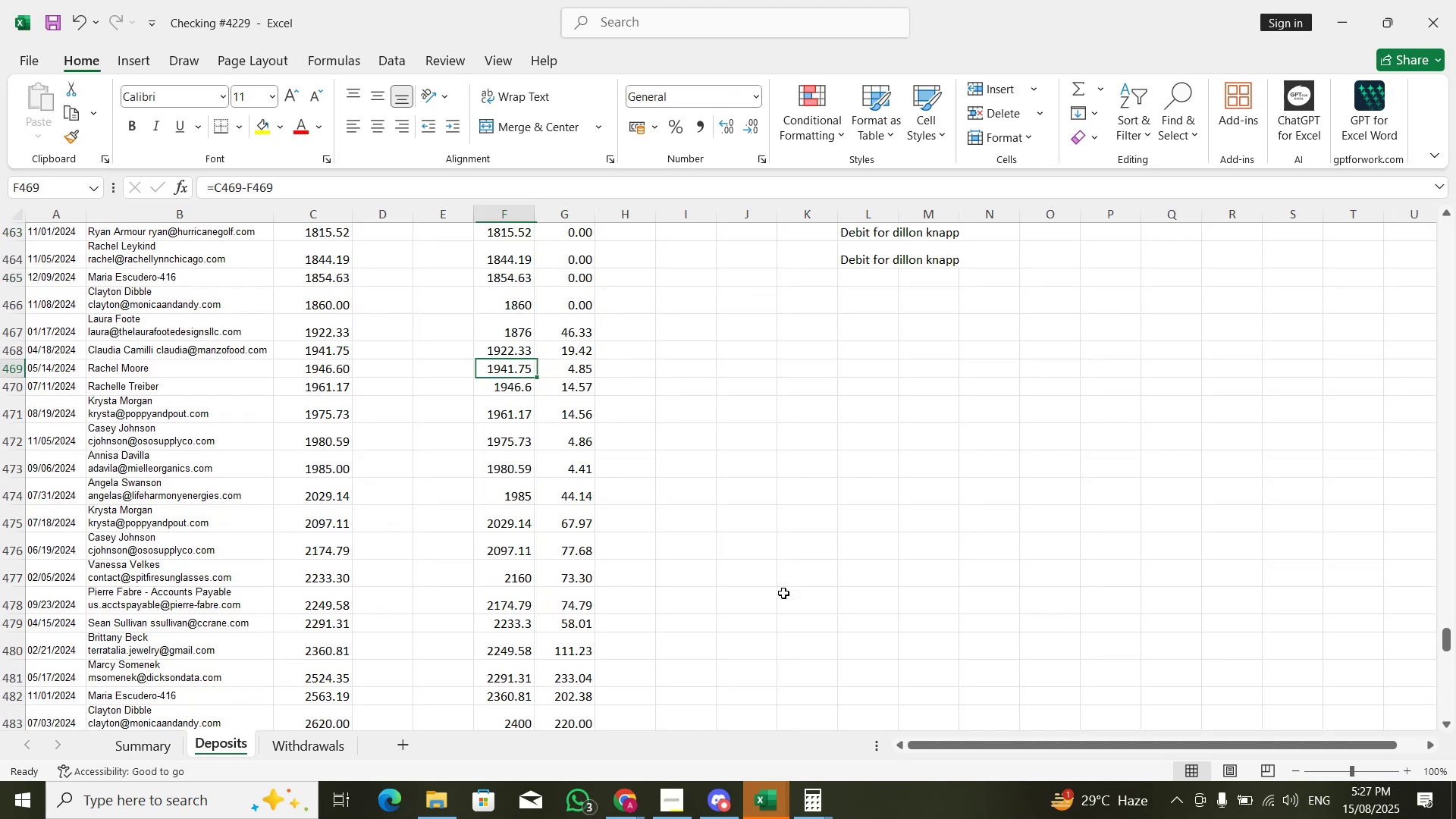 
key(ArrowUp)
 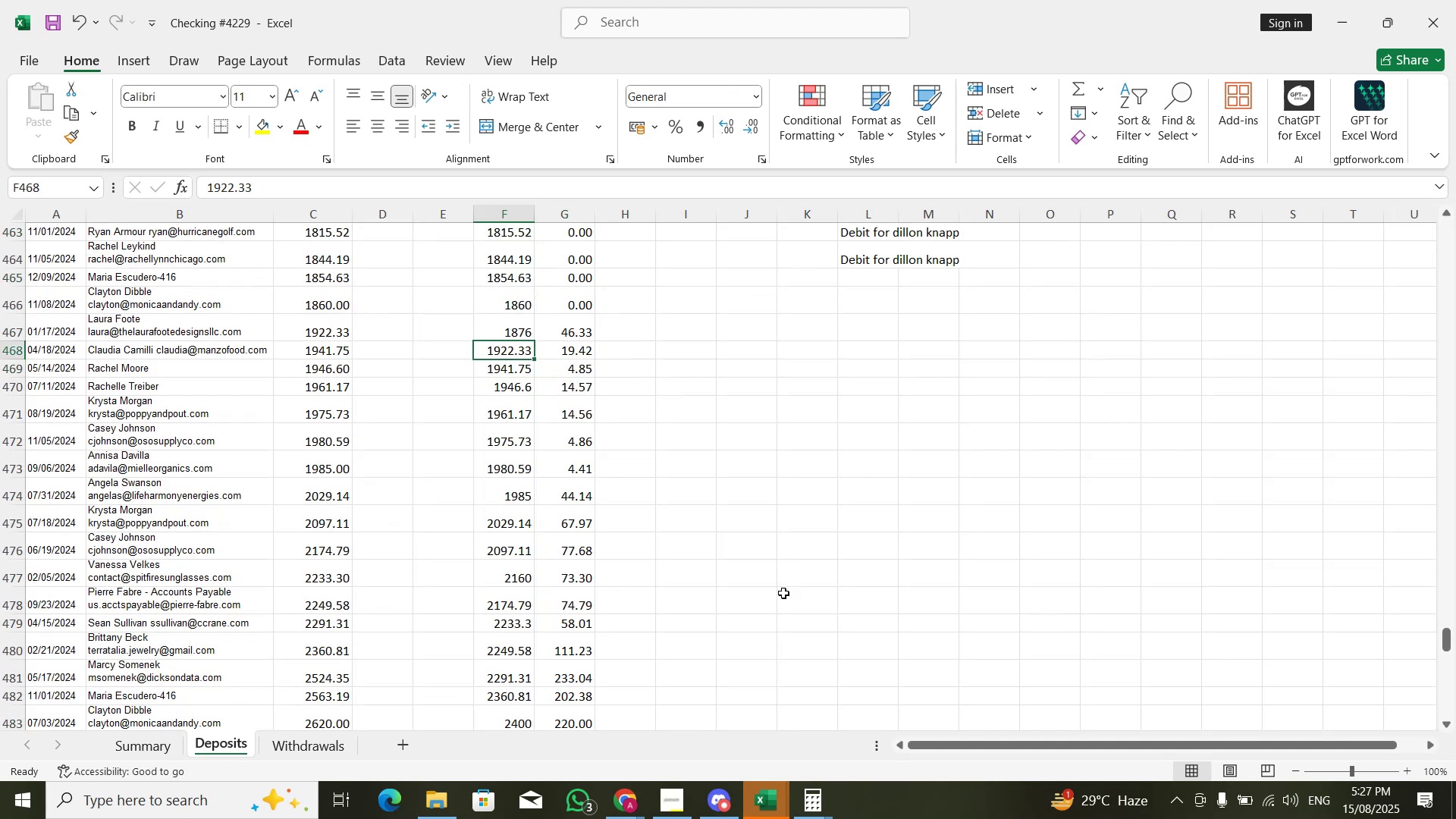 
key(Alt+AltLeft)
 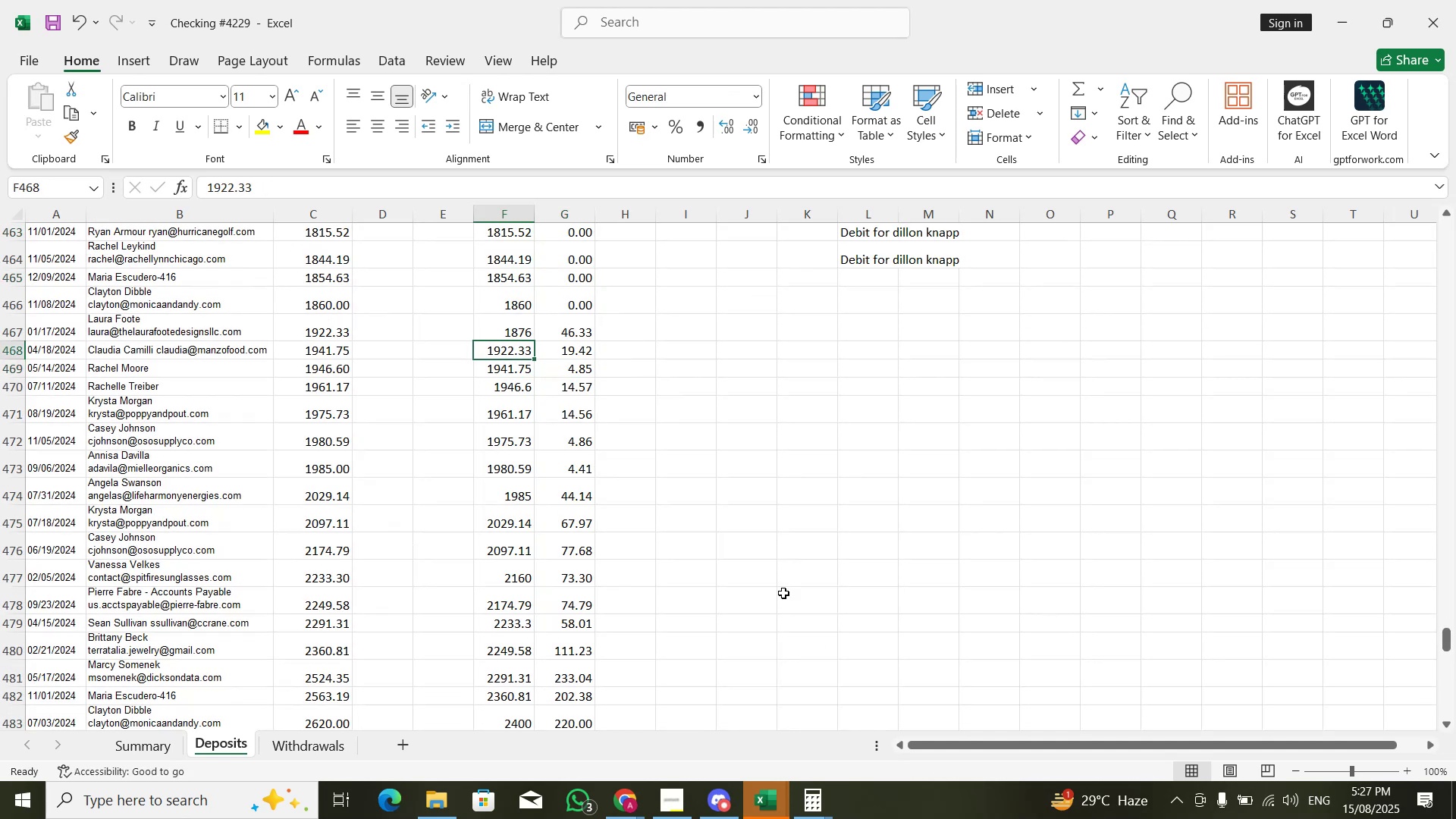 
key(Alt+Tab)
 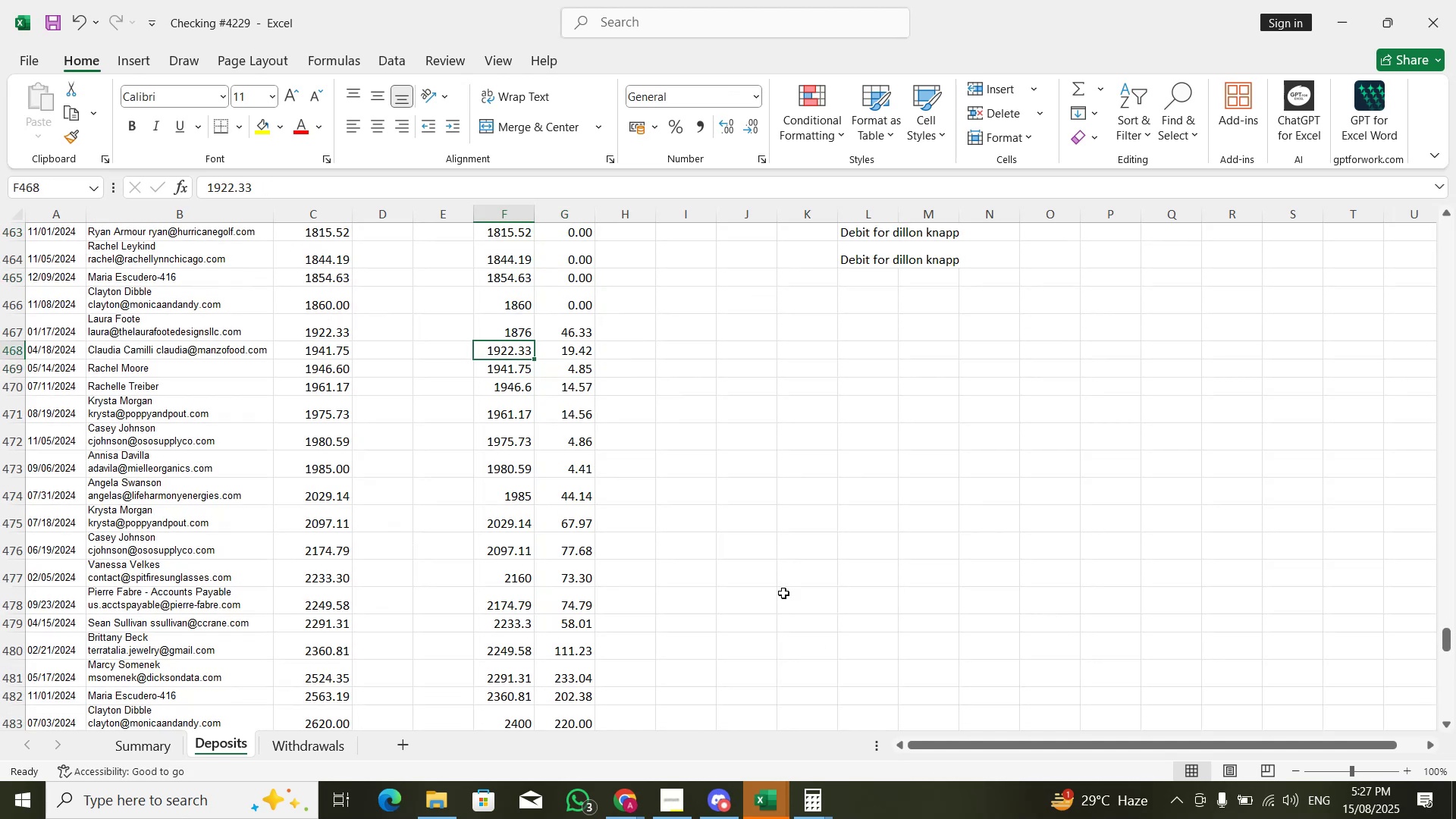 
hold_key(key=ArrowDown, duration=1.52)
 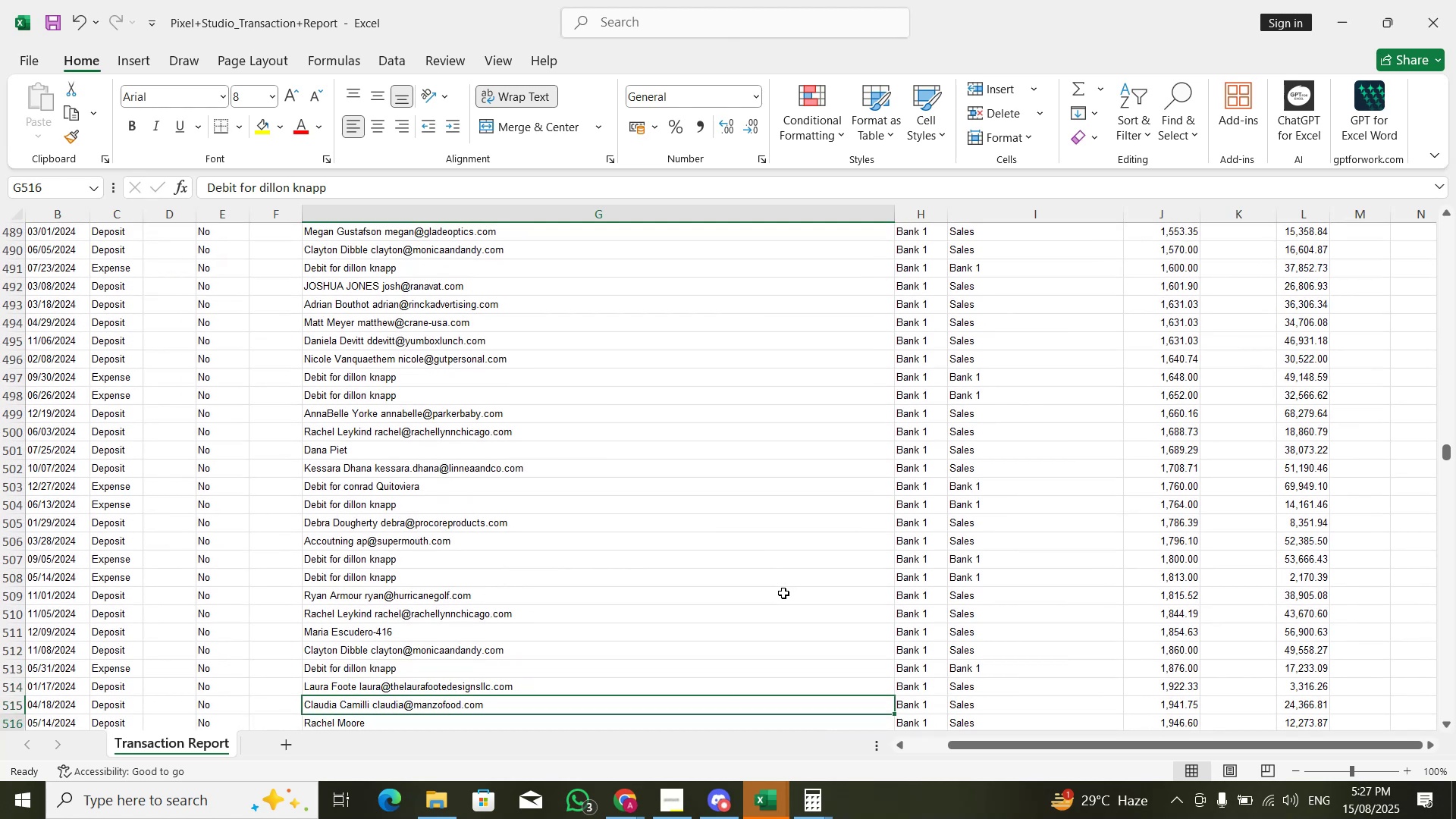 
hold_key(key=ArrowDown, duration=1.42)
 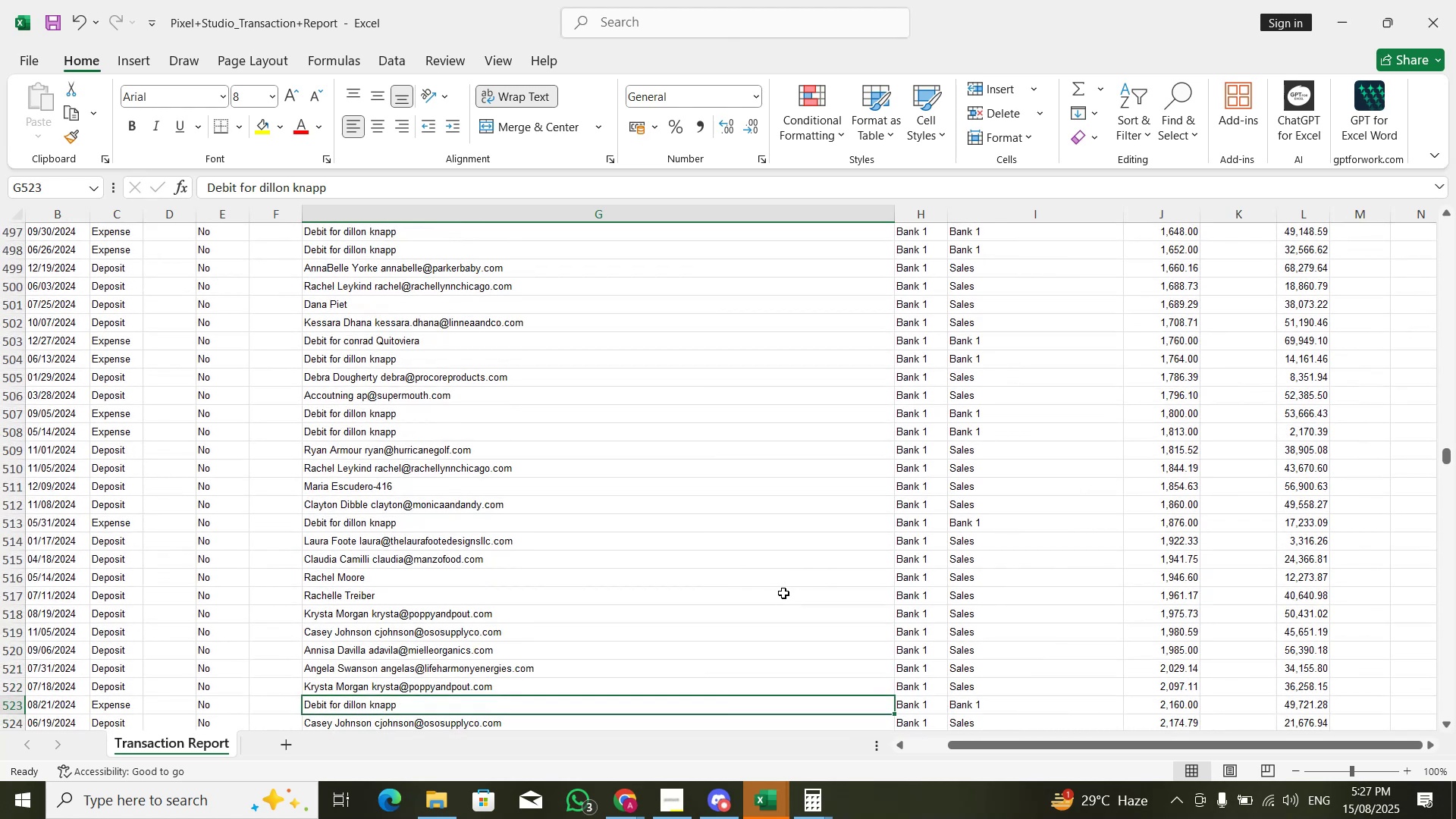 
scroll: coordinate [789, 431], scroll_direction: down, amount: 17.0
 